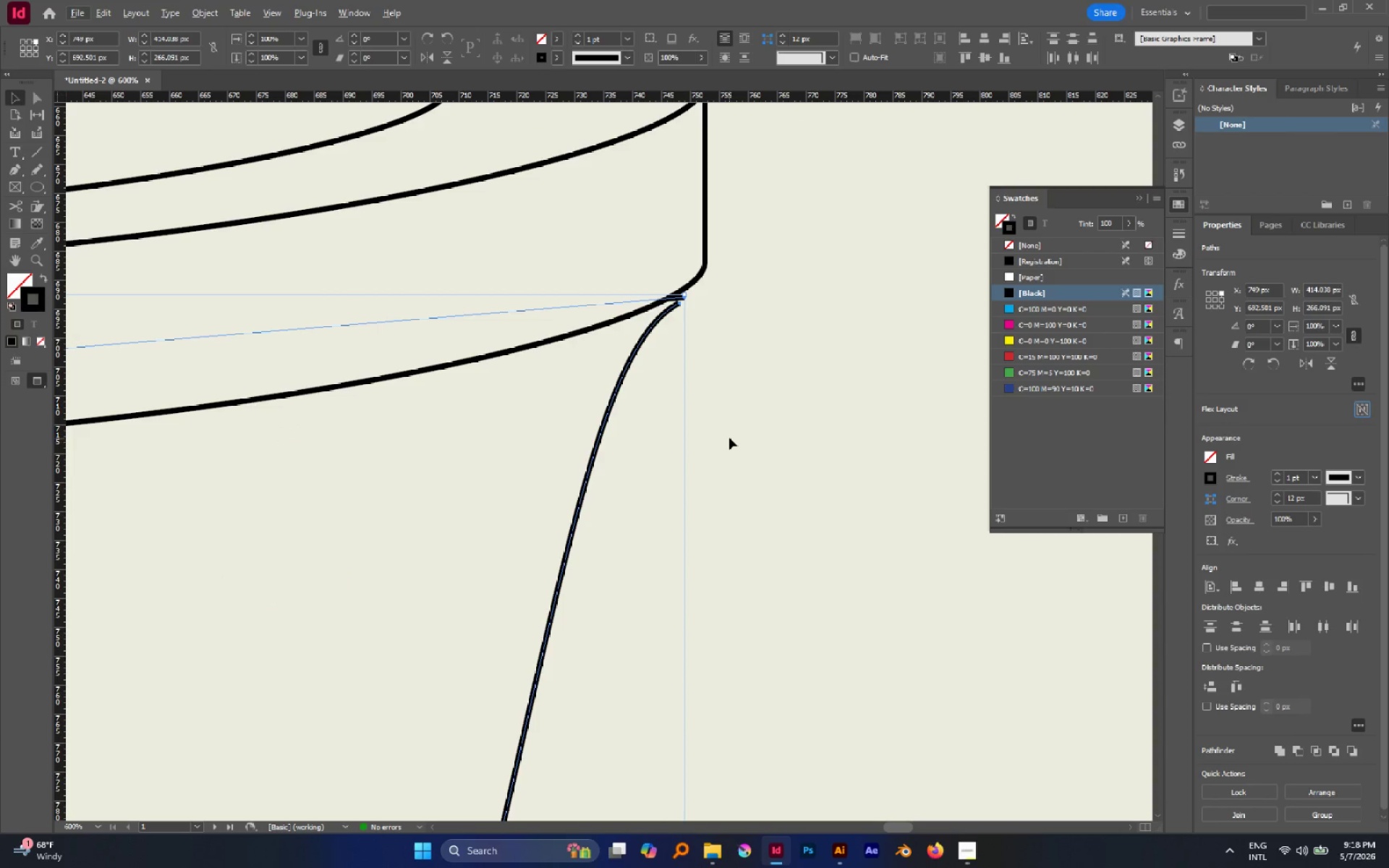 
hold_key(key=AltLeft, duration=0.55)
 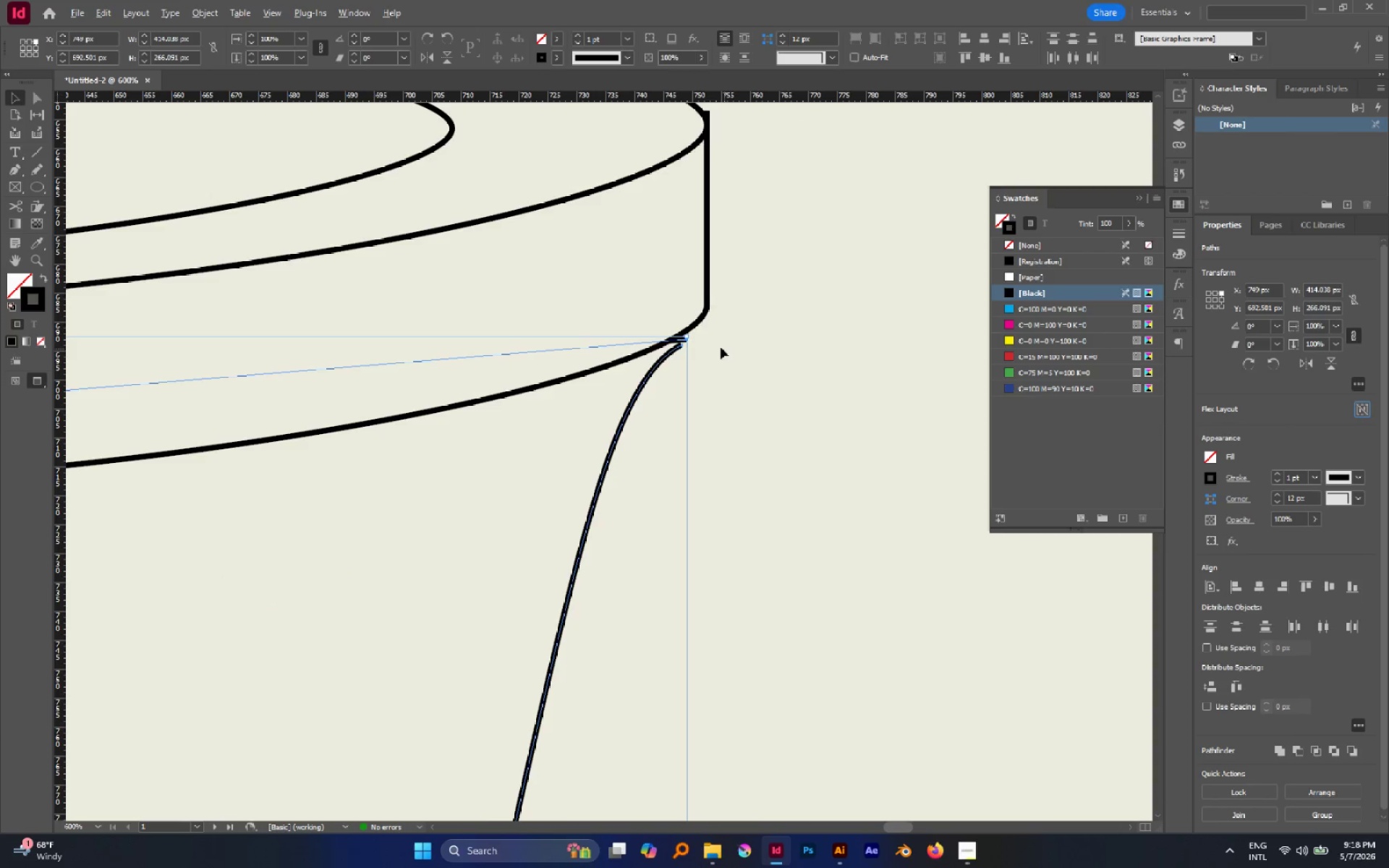 
hold_key(key=AltLeft, duration=1.98)
 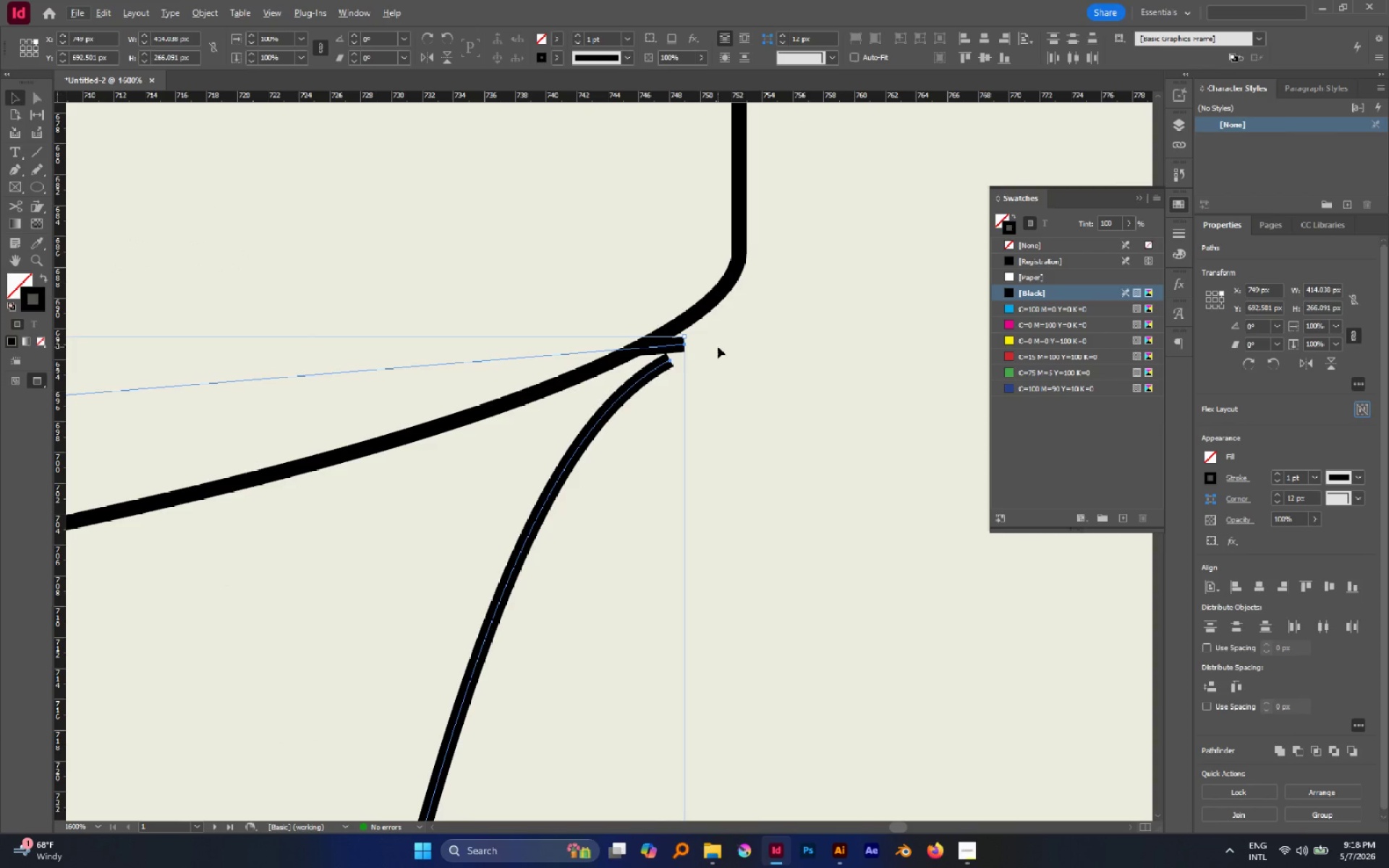 
scroll: coordinate [729, 438], scroll_direction: down, amount: 1.0
 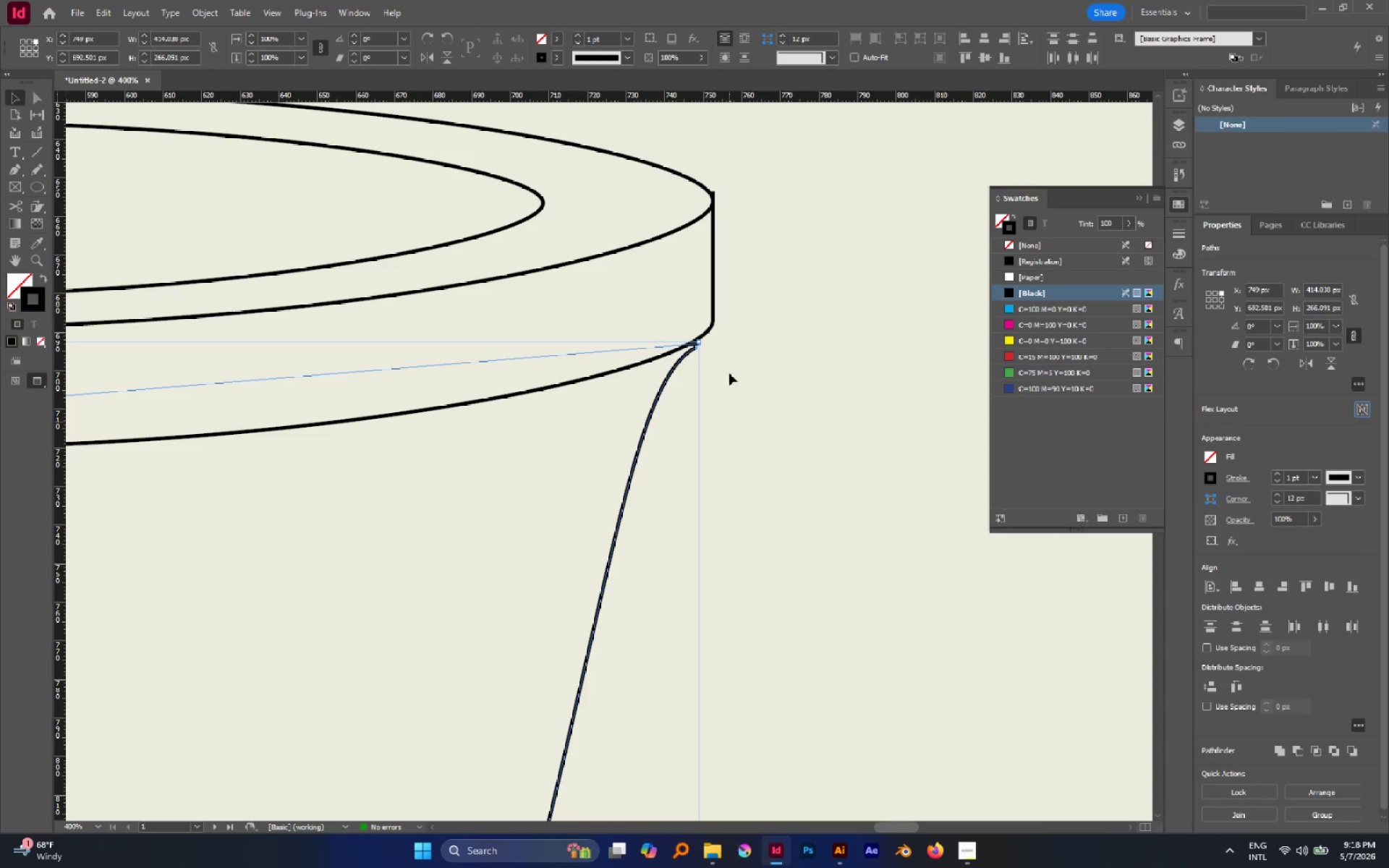 
scroll: coordinate [718, 344], scroll_direction: up, amount: 5.0
 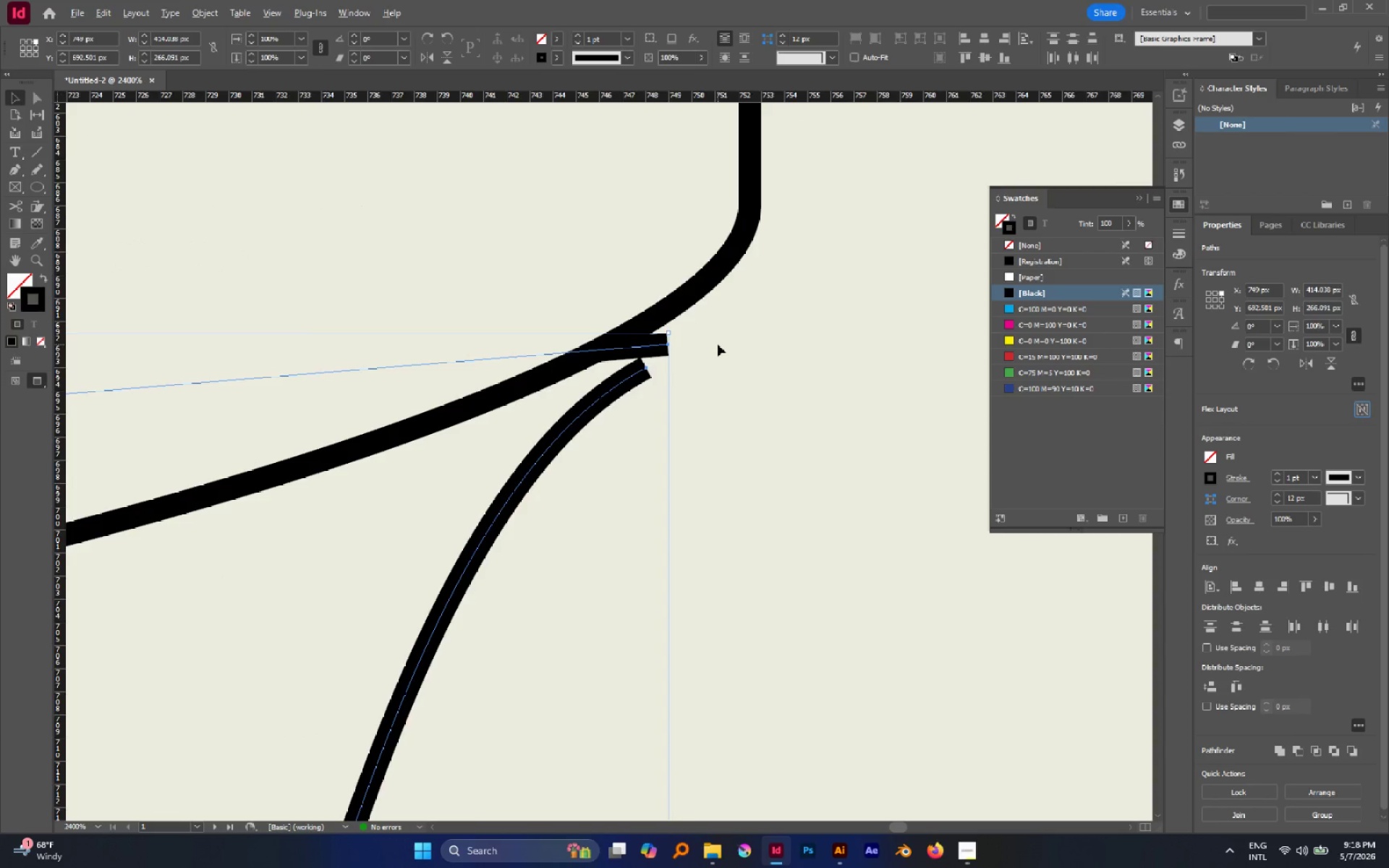 
scroll: coordinate [718, 344], scroll_direction: down, amount: 1.0
 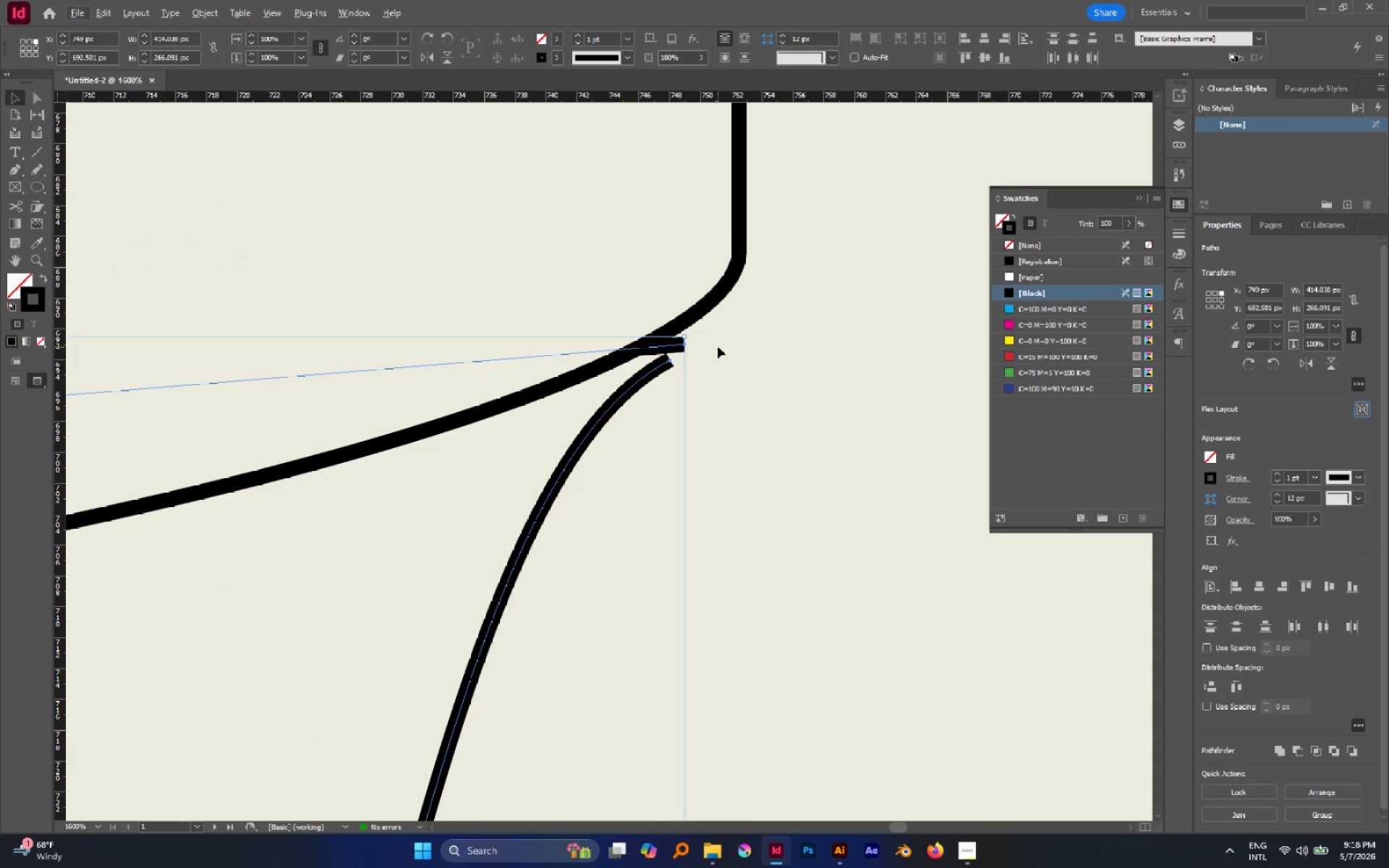 
hold_key(key=AltLeft, duration=0.84)
scroll: coordinate [718, 353], scroll_direction: down, amount: 9.0
 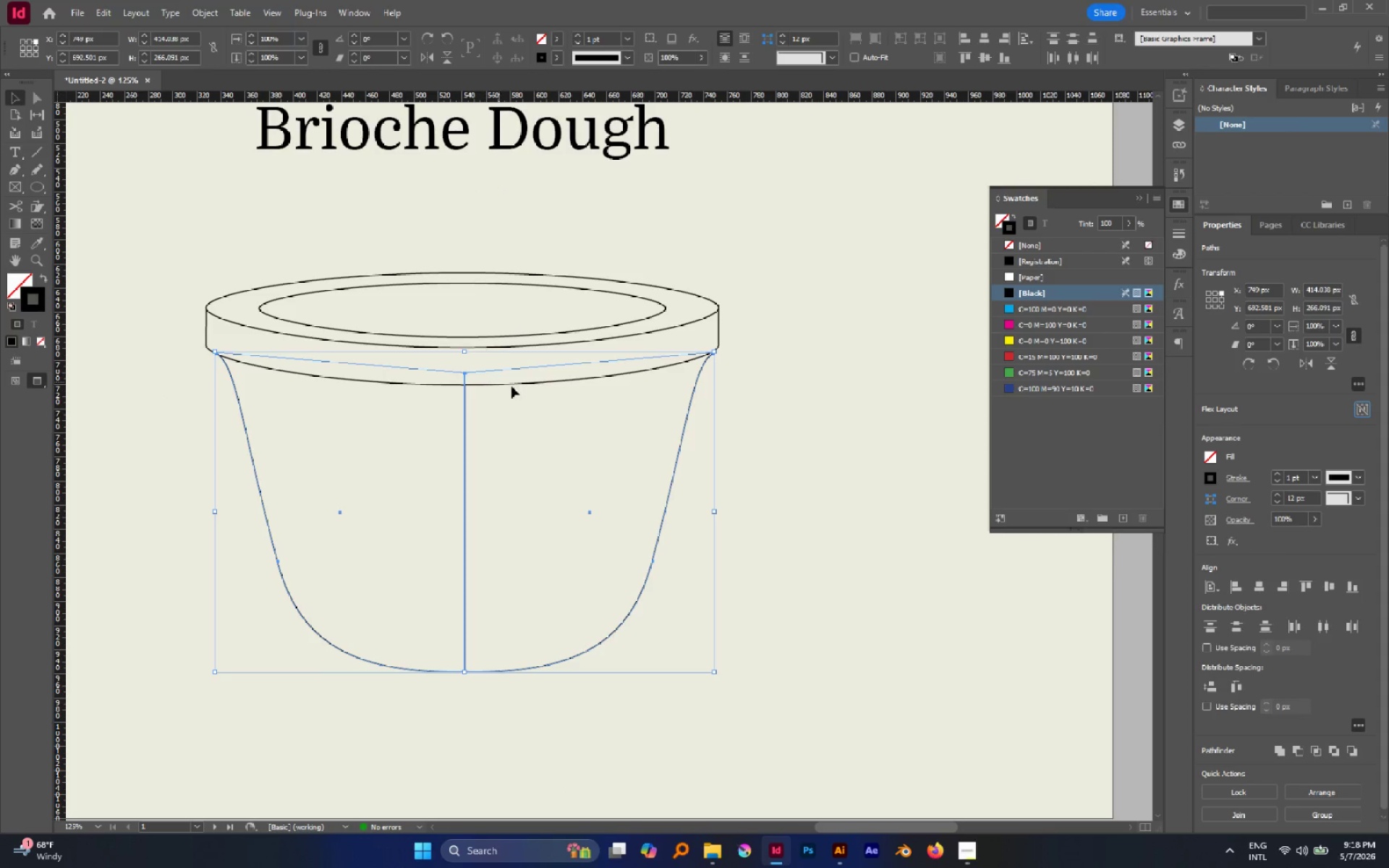 
left_click([796, 438])
 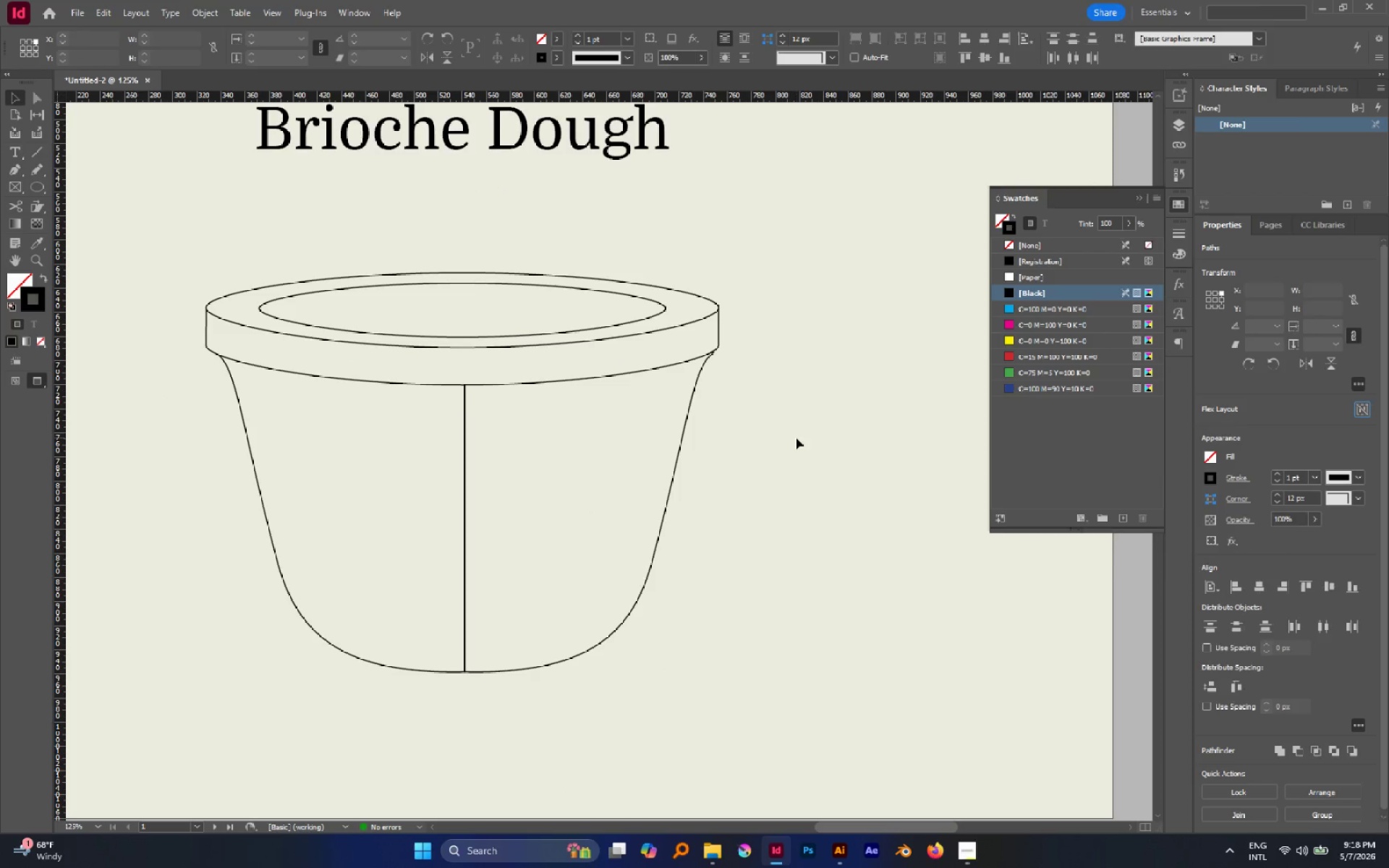 
type(AV)
 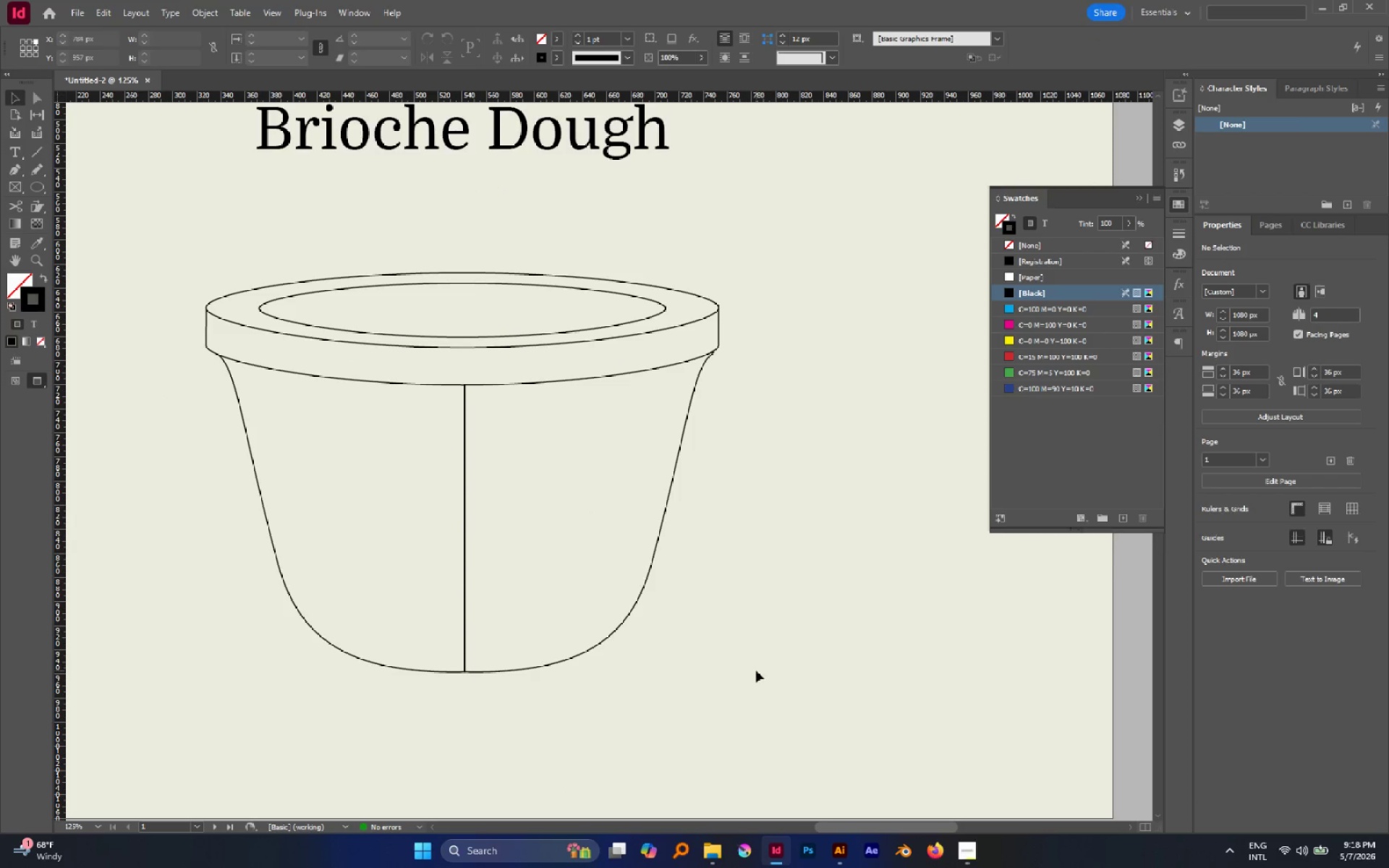 
left_click_drag(start_coordinate=[754, 673], to_coordinate=[119, 422])
 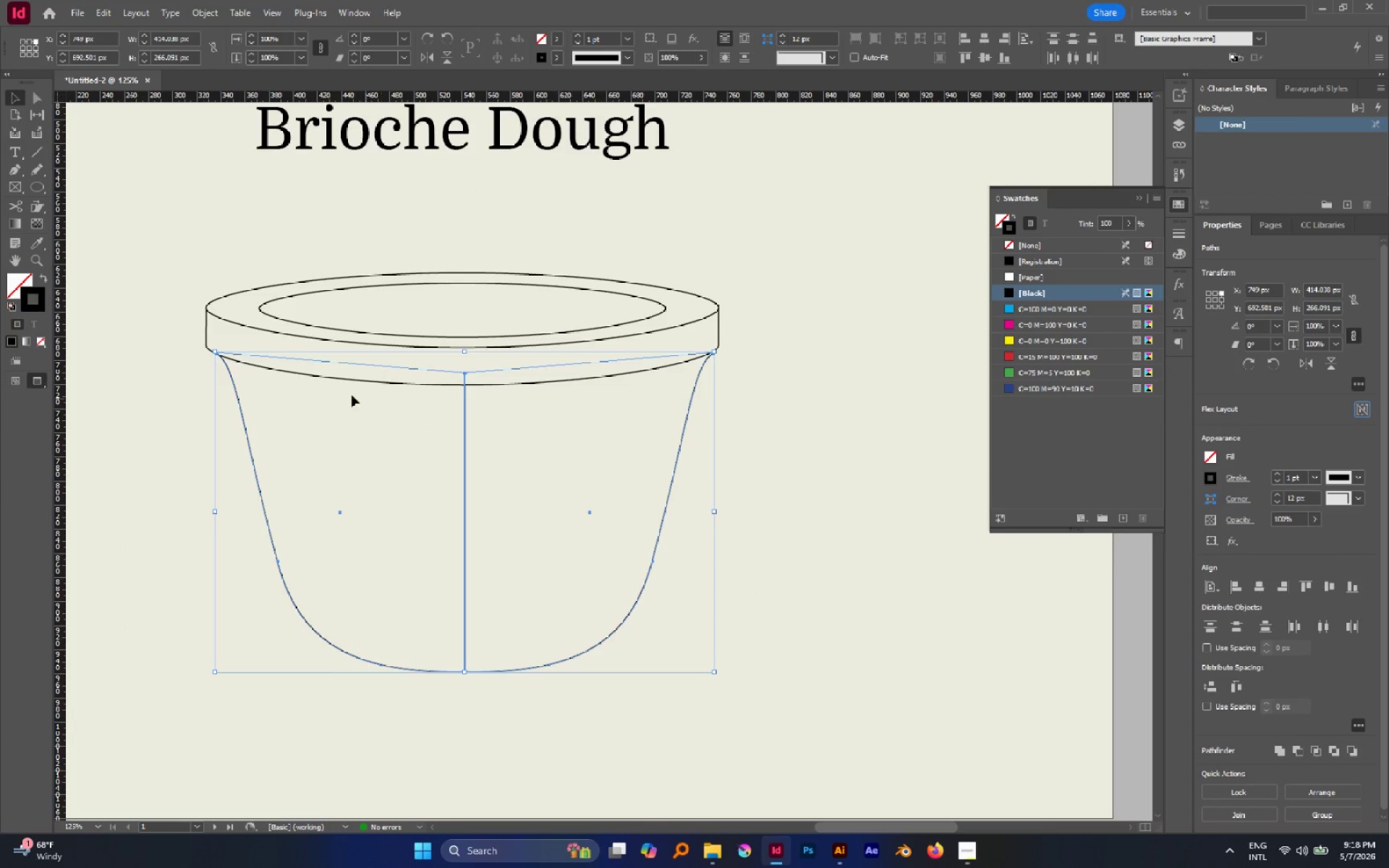 
hold_key(key=AltLeft, duration=0.84)
hold_key(key=AltLeft, duration=0.86)
scroll: coordinate [812, 477], scroll_direction: down, amount: 5.0
 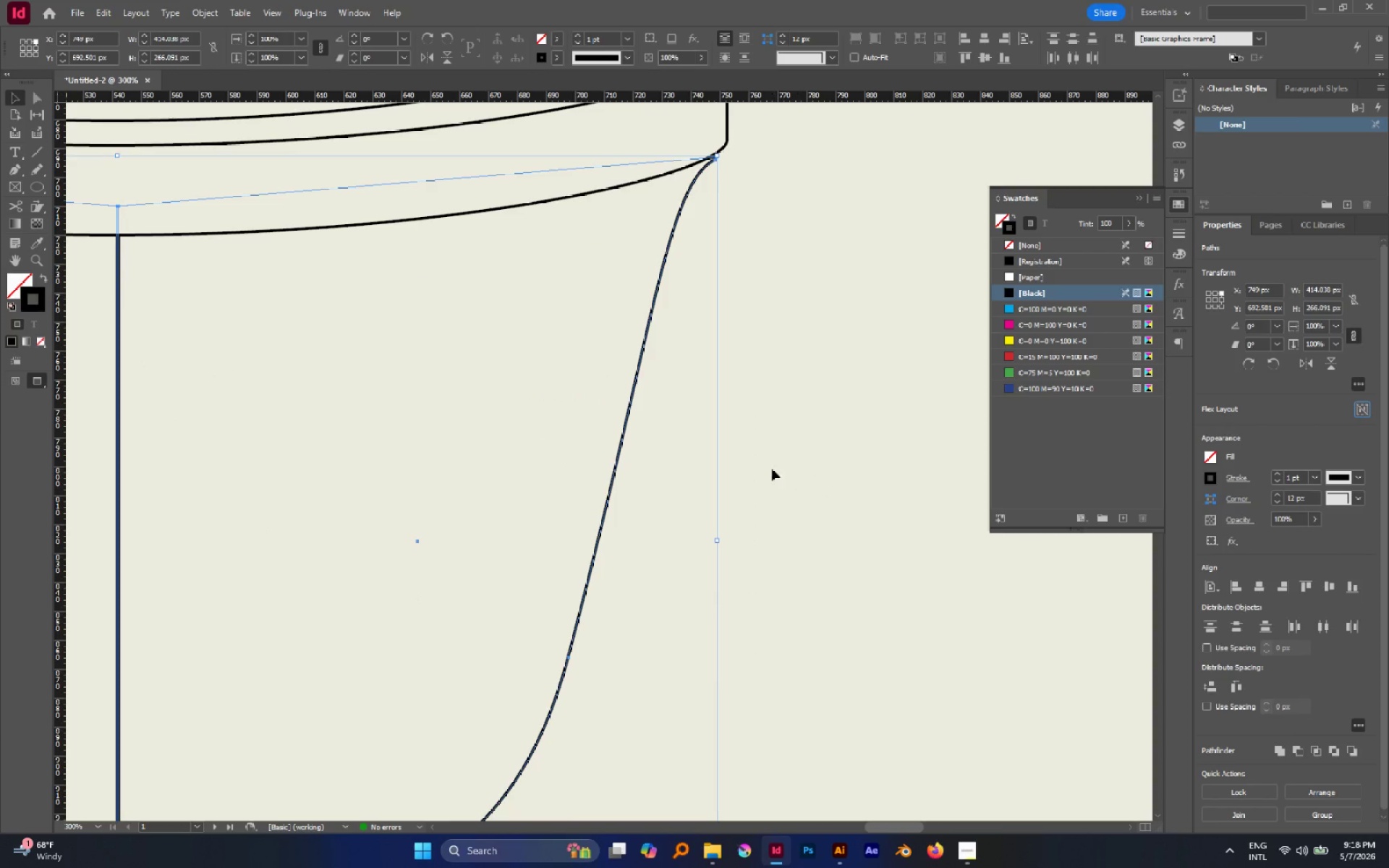 
scroll: coordinate [769, 465], scroll_direction: up, amount: 3.0
 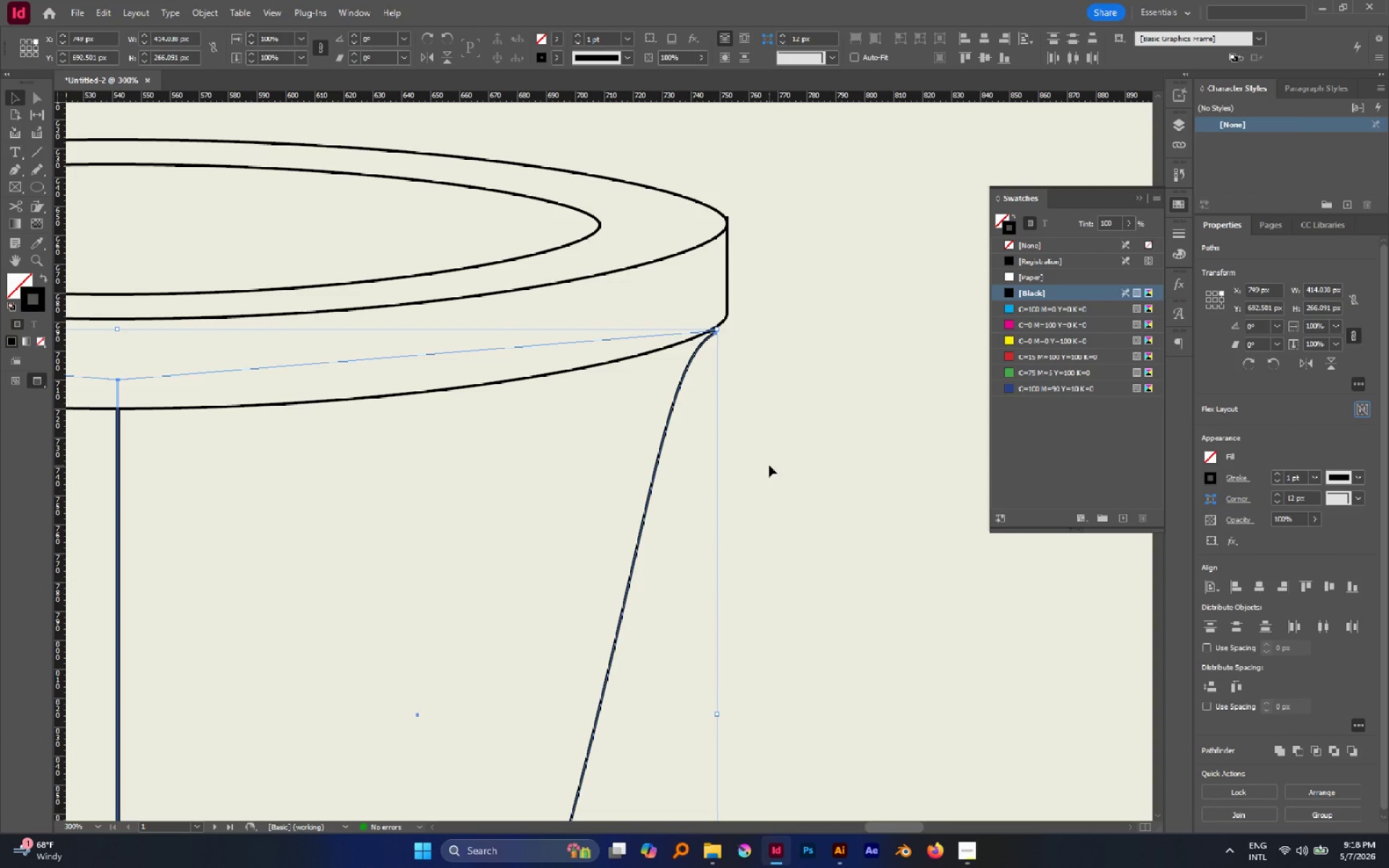 
scroll: coordinate [769, 465], scroll_direction: down, amount: 1.0
 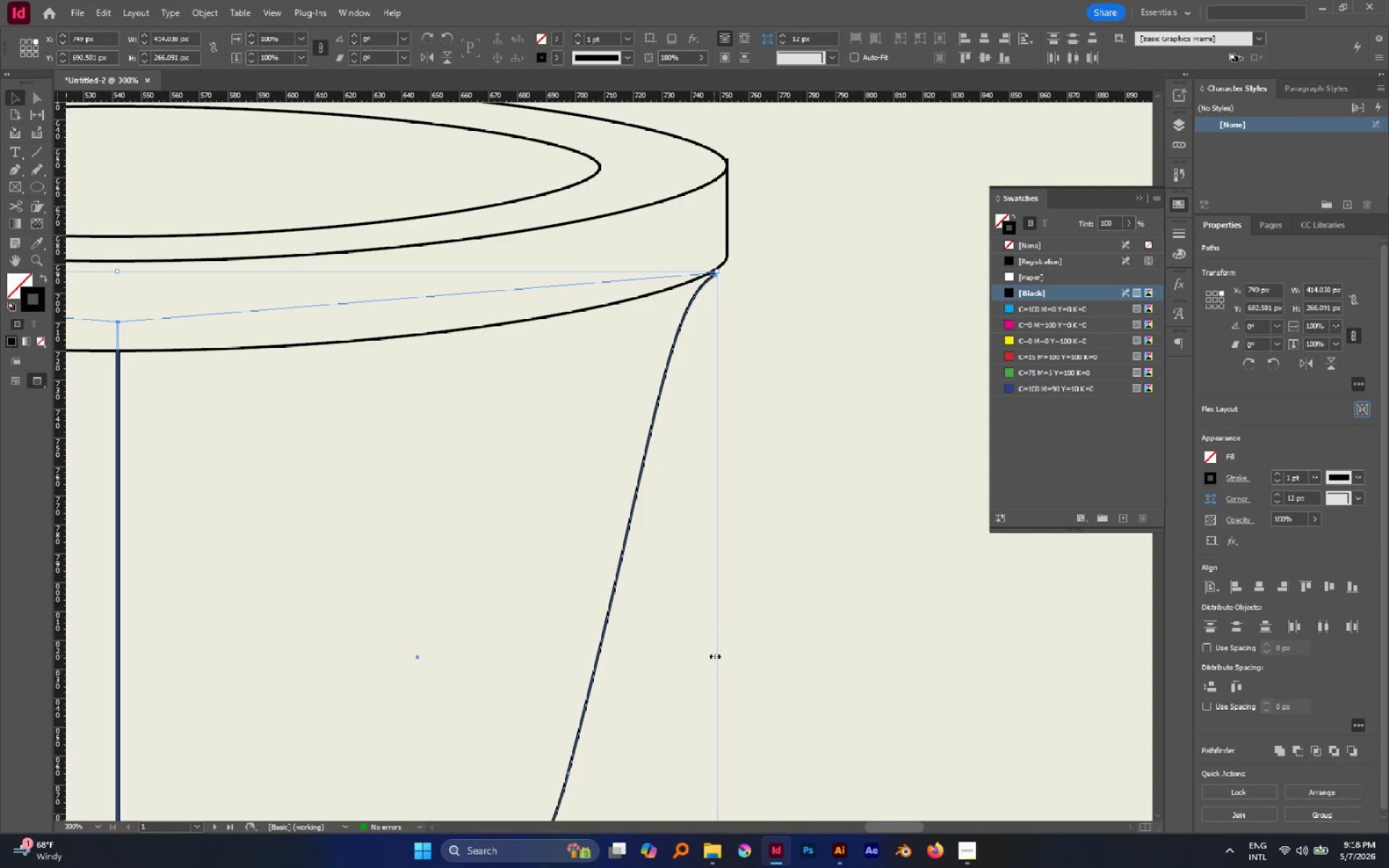 
left_click_drag(start_coordinate=[715, 657], to_coordinate=[710, 655])
 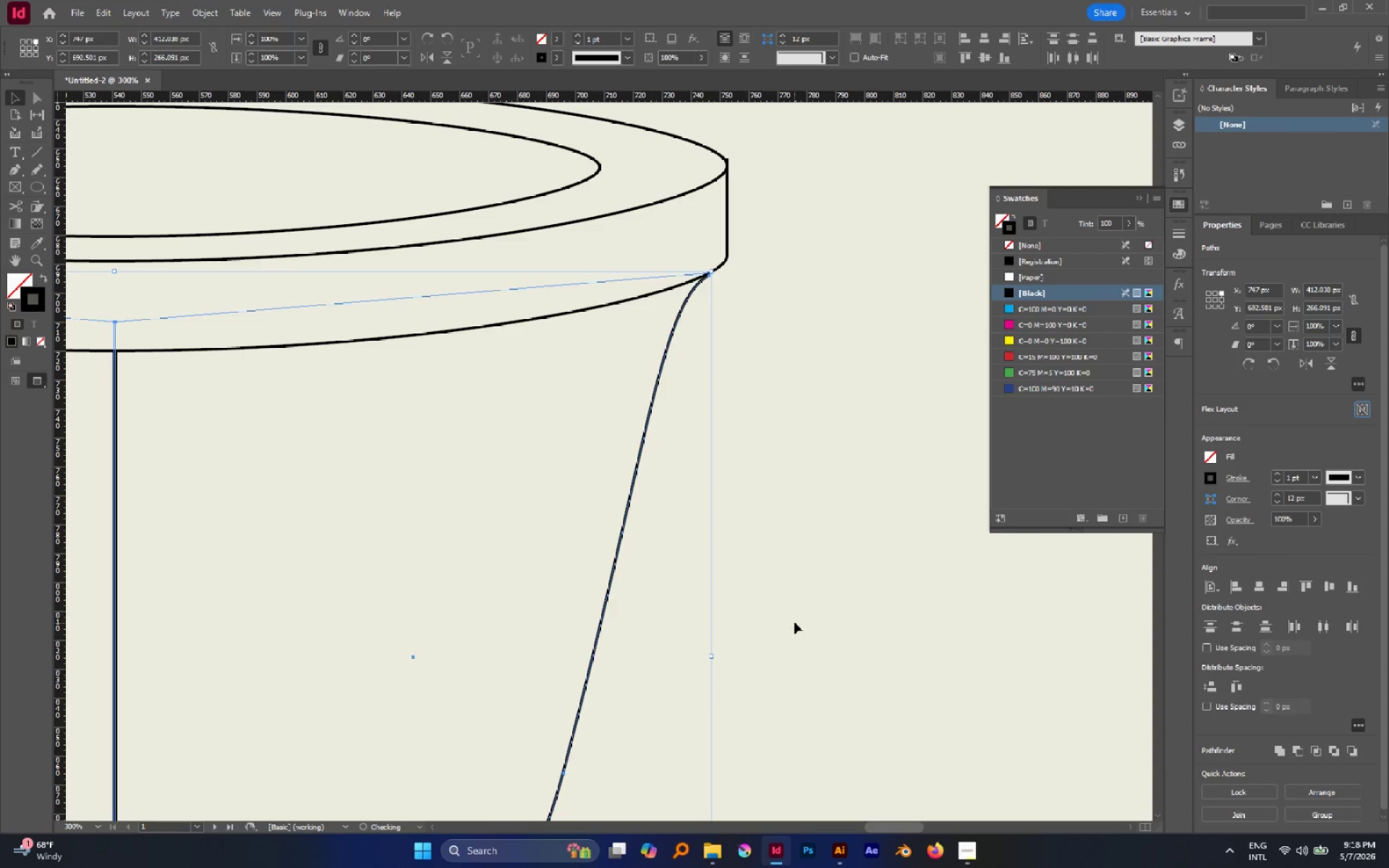 
left_click([794, 622])
 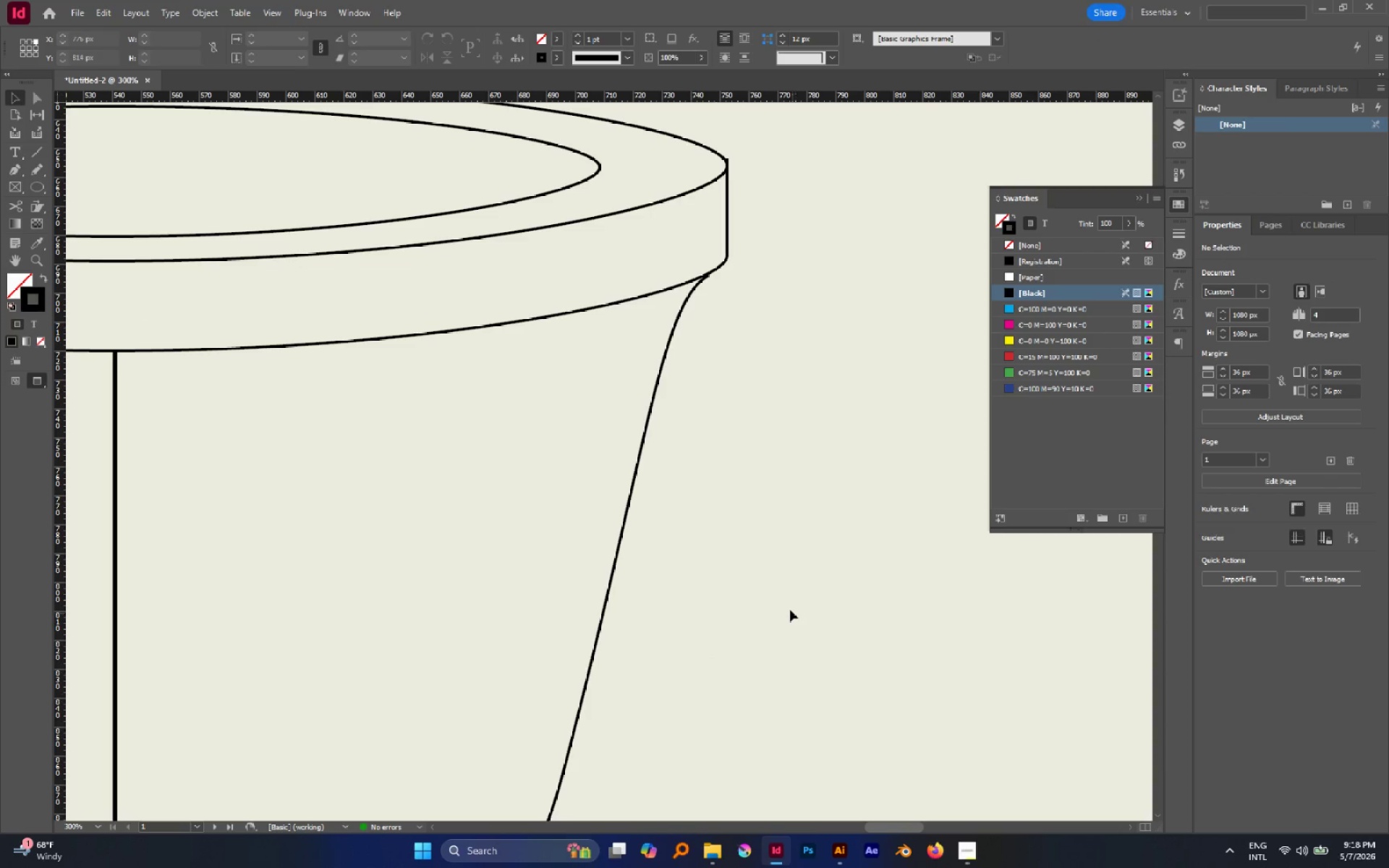 
hold_key(key=AltLeft, duration=0.55)
scroll: coordinate [786, 602], scroll_direction: down, amount: 3.0
 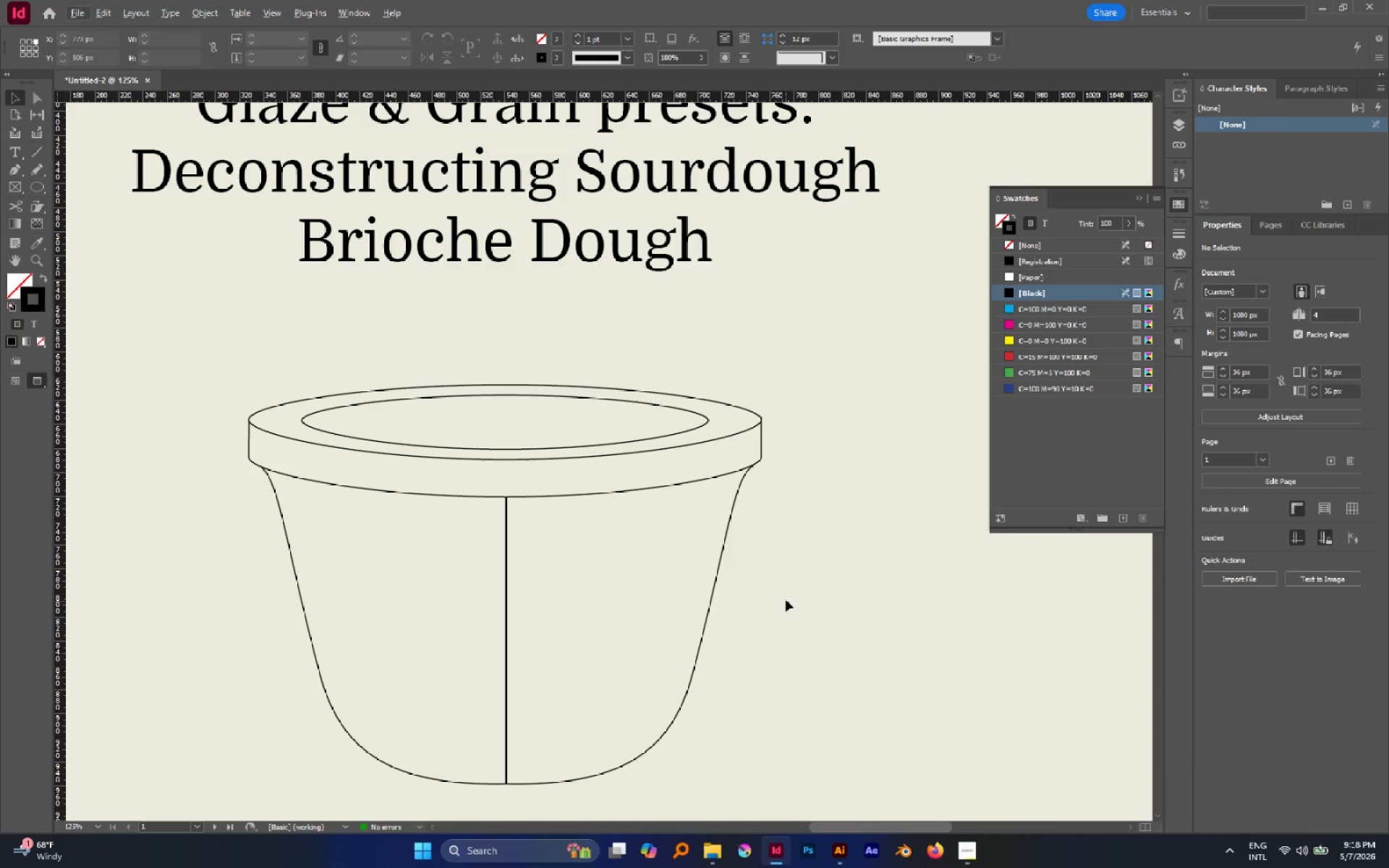 
left_click_drag(start_coordinate=[786, 600], to_coordinate=[273, 679])
 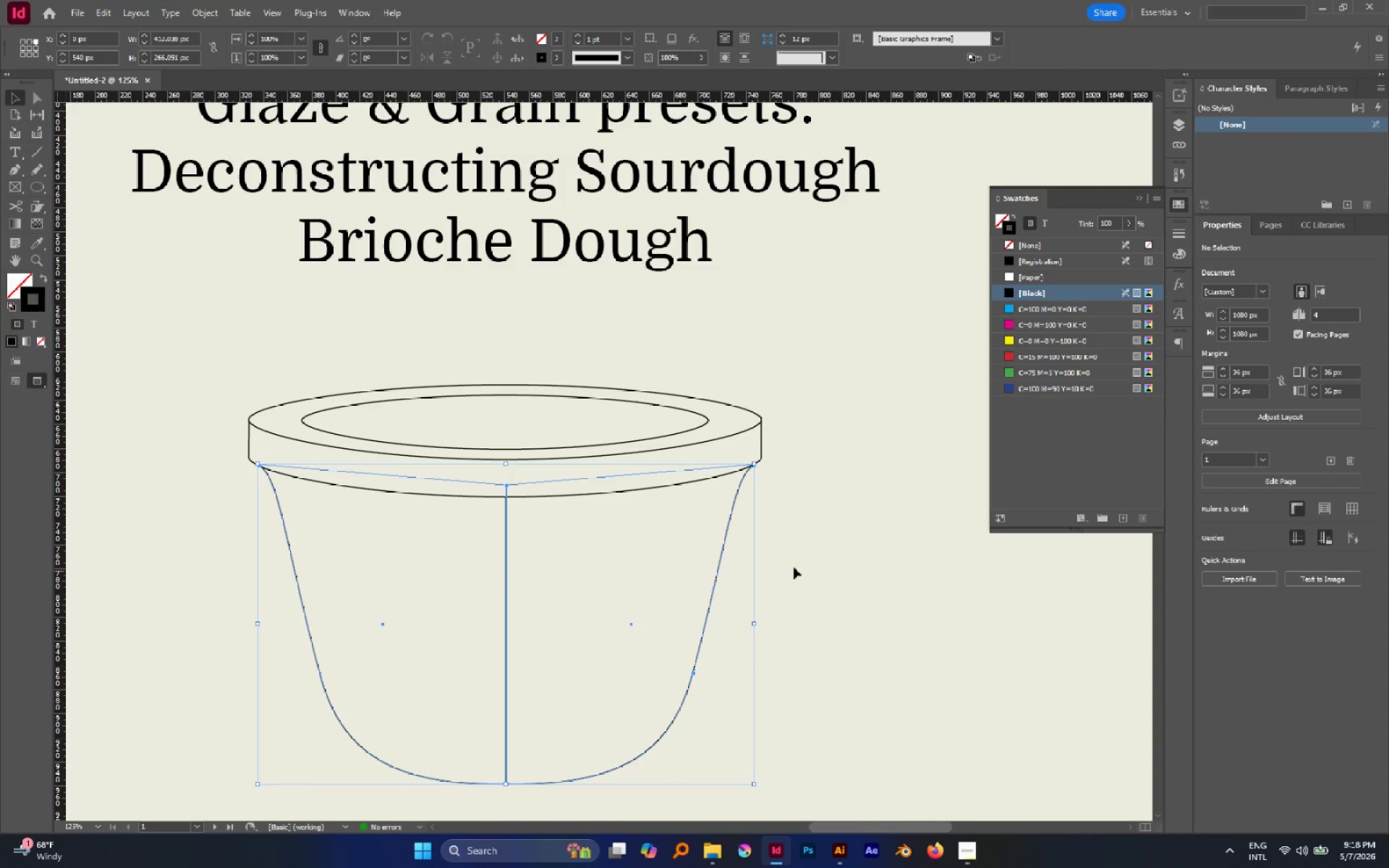 
hold_key(key=AltLeft, duration=1.16)
scroll: coordinate [761, 592], scroll_direction: up, amount: 3.0
 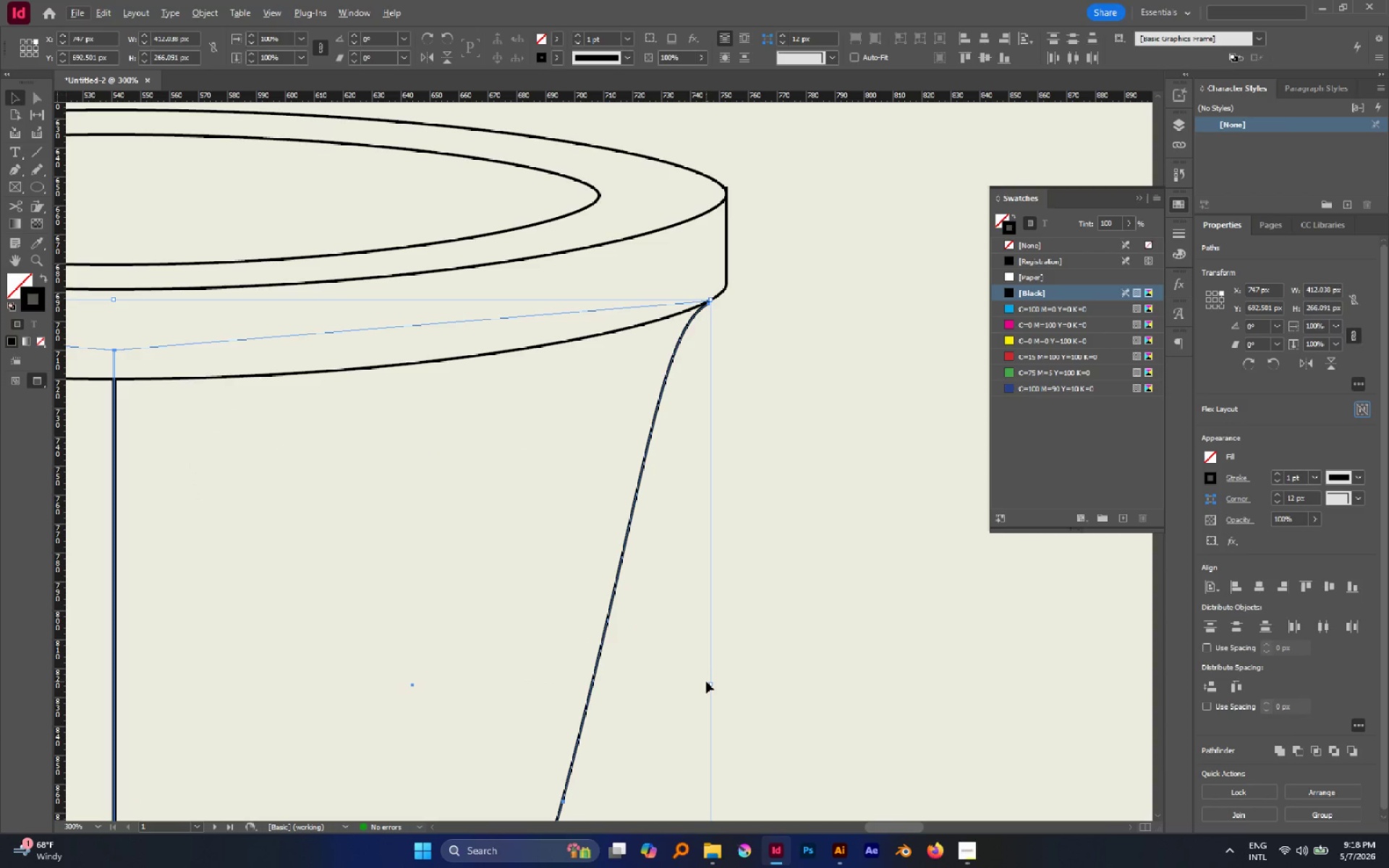 
left_click_drag(start_coordinate=[709, 684], to_coordinate=[705, 684])
 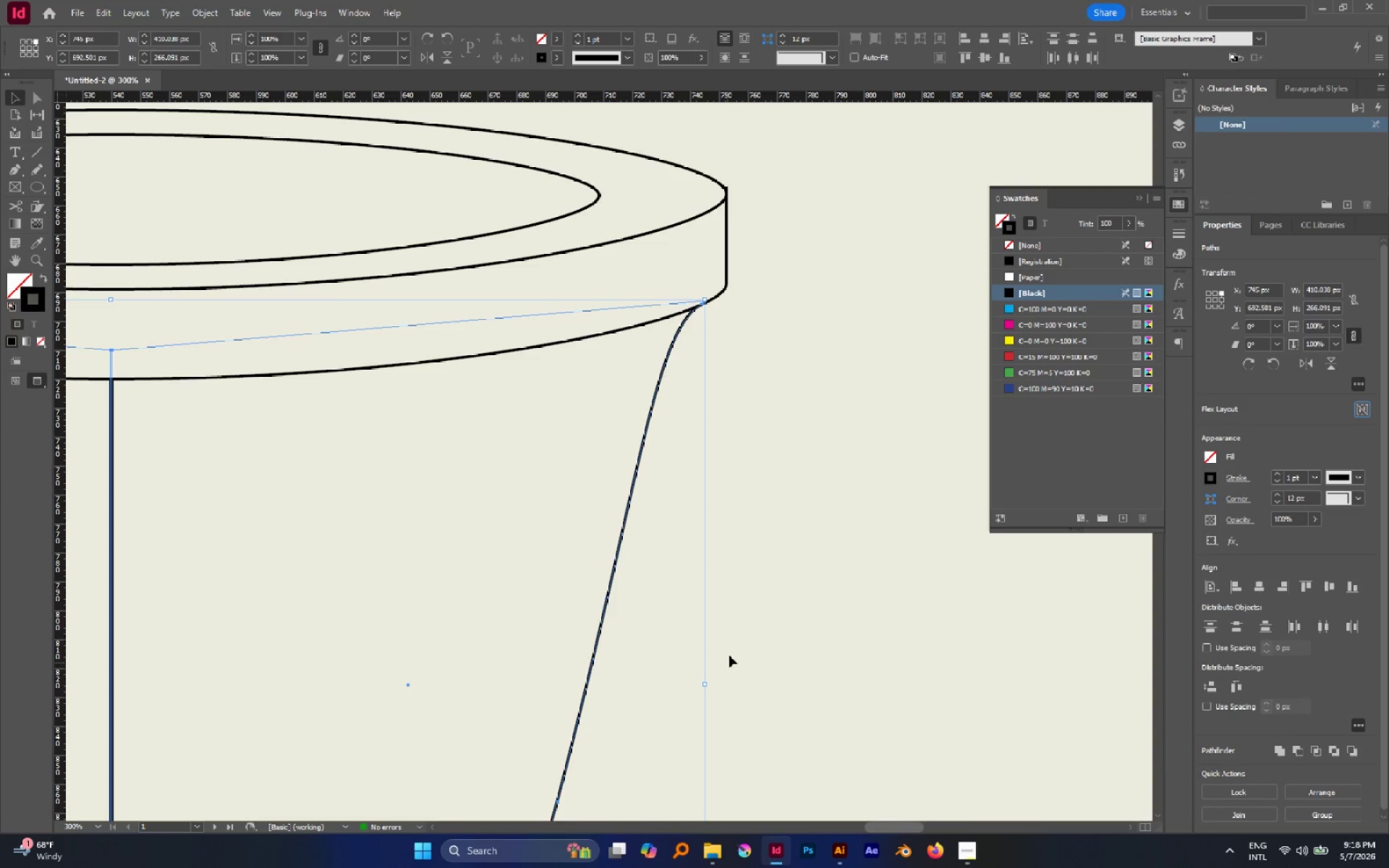 
left_click([795, 492])
 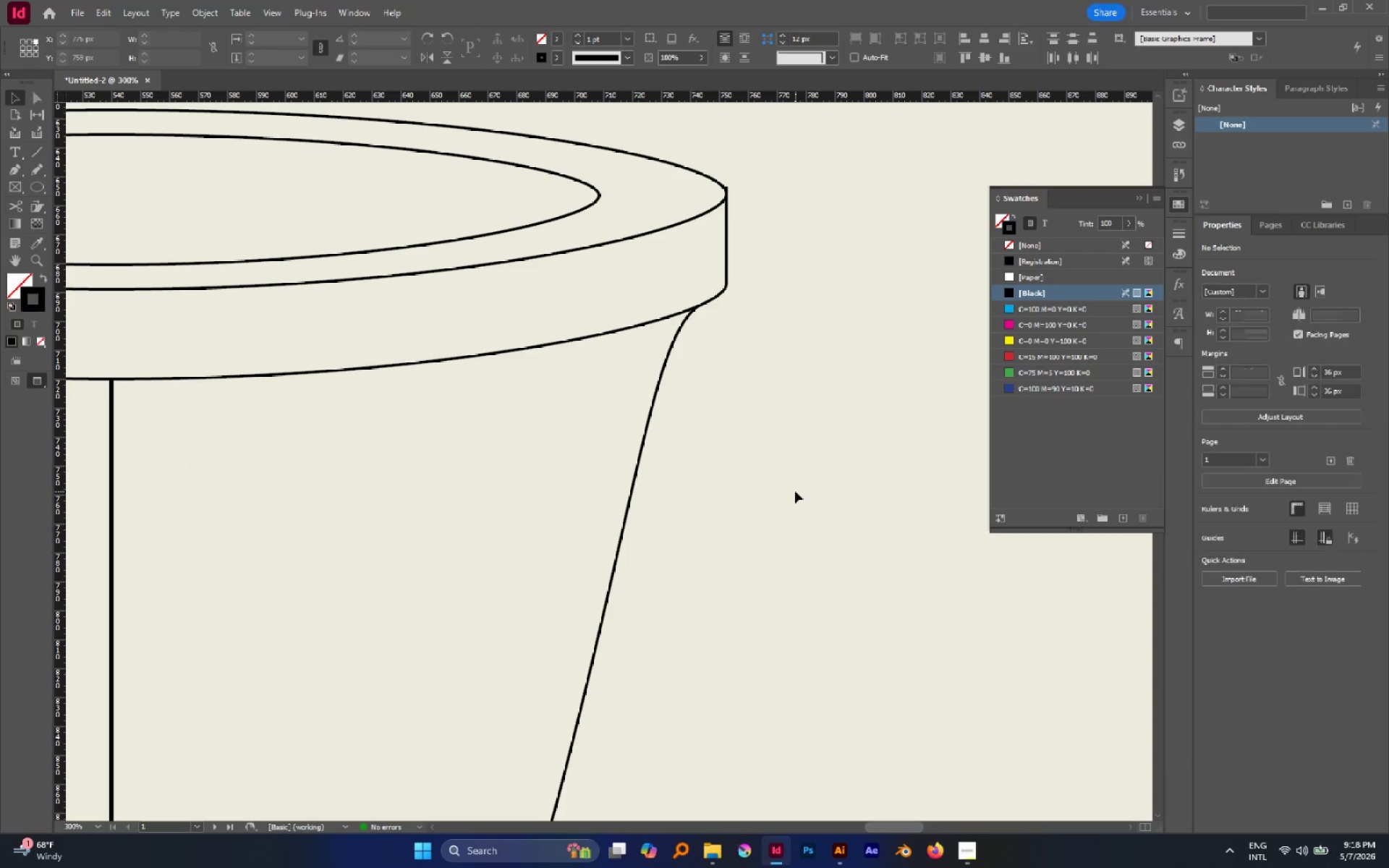 
hold_key(key=AltLeft, duration=0.58)
scroll: coordinate [795, 491], scroll_direction: down, amount: 3.0
 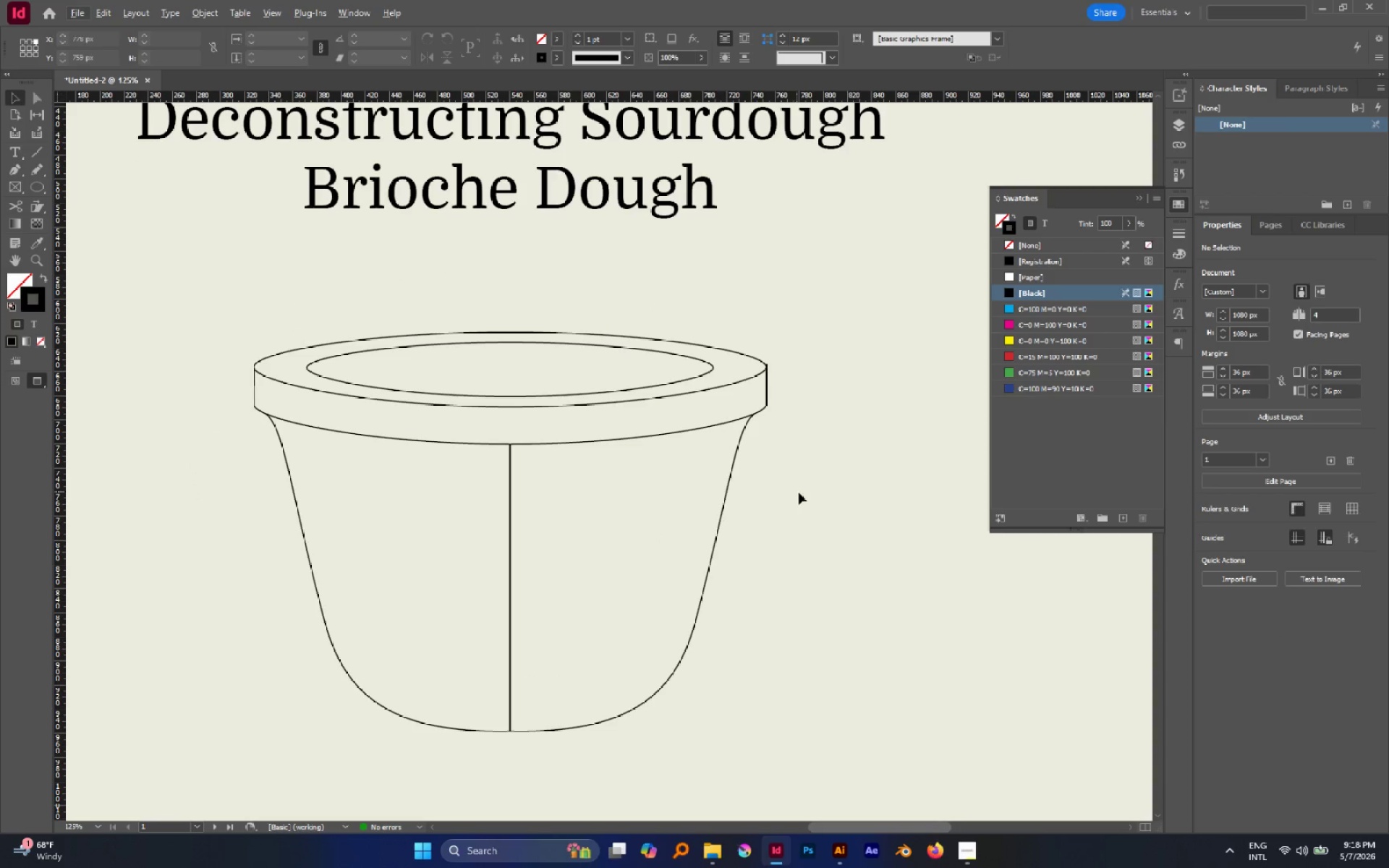 
left_click_drag(start_coordinate=[800, 501], to_coordinate=[104, 684])
 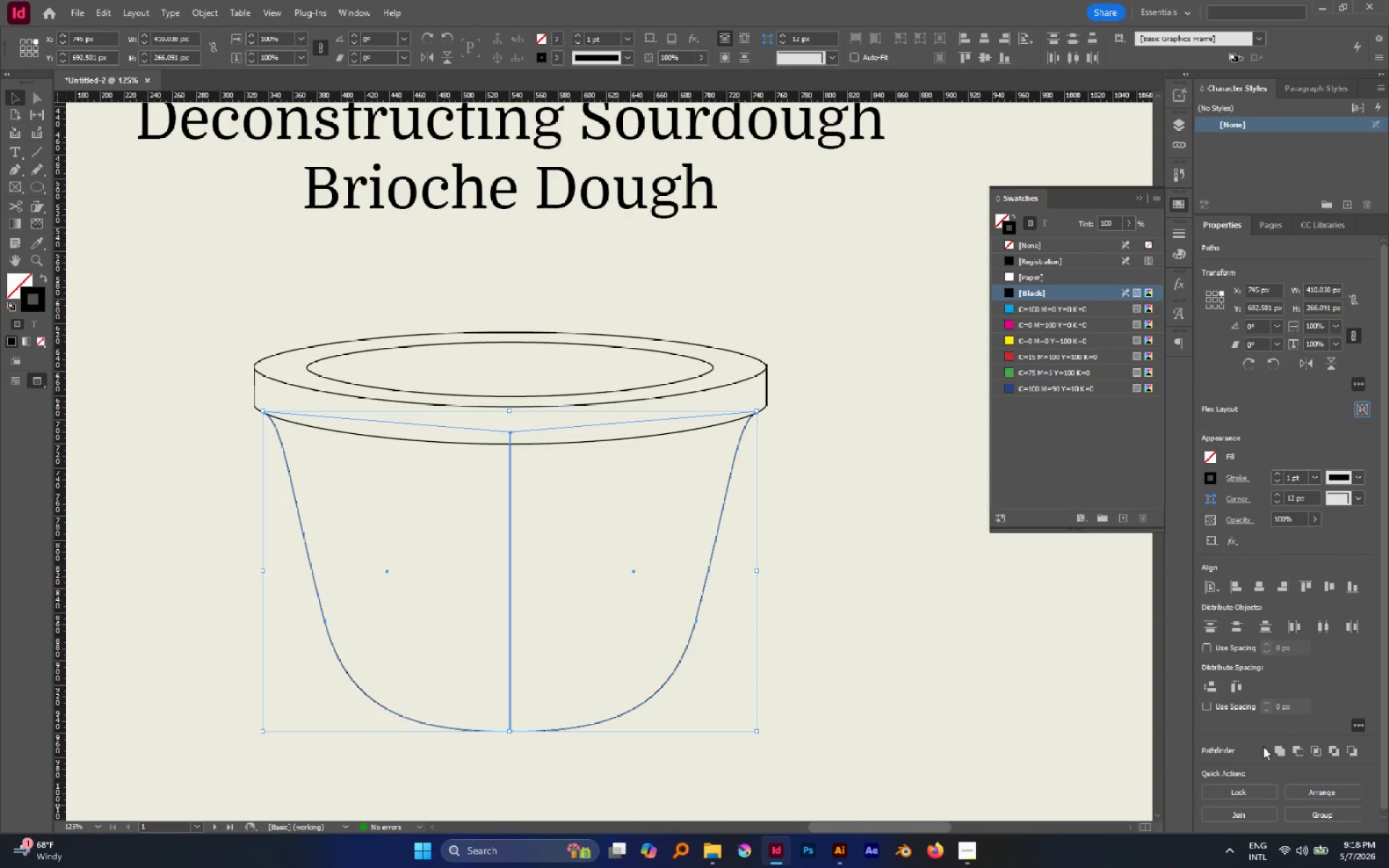 
left_click([1283, 750])
 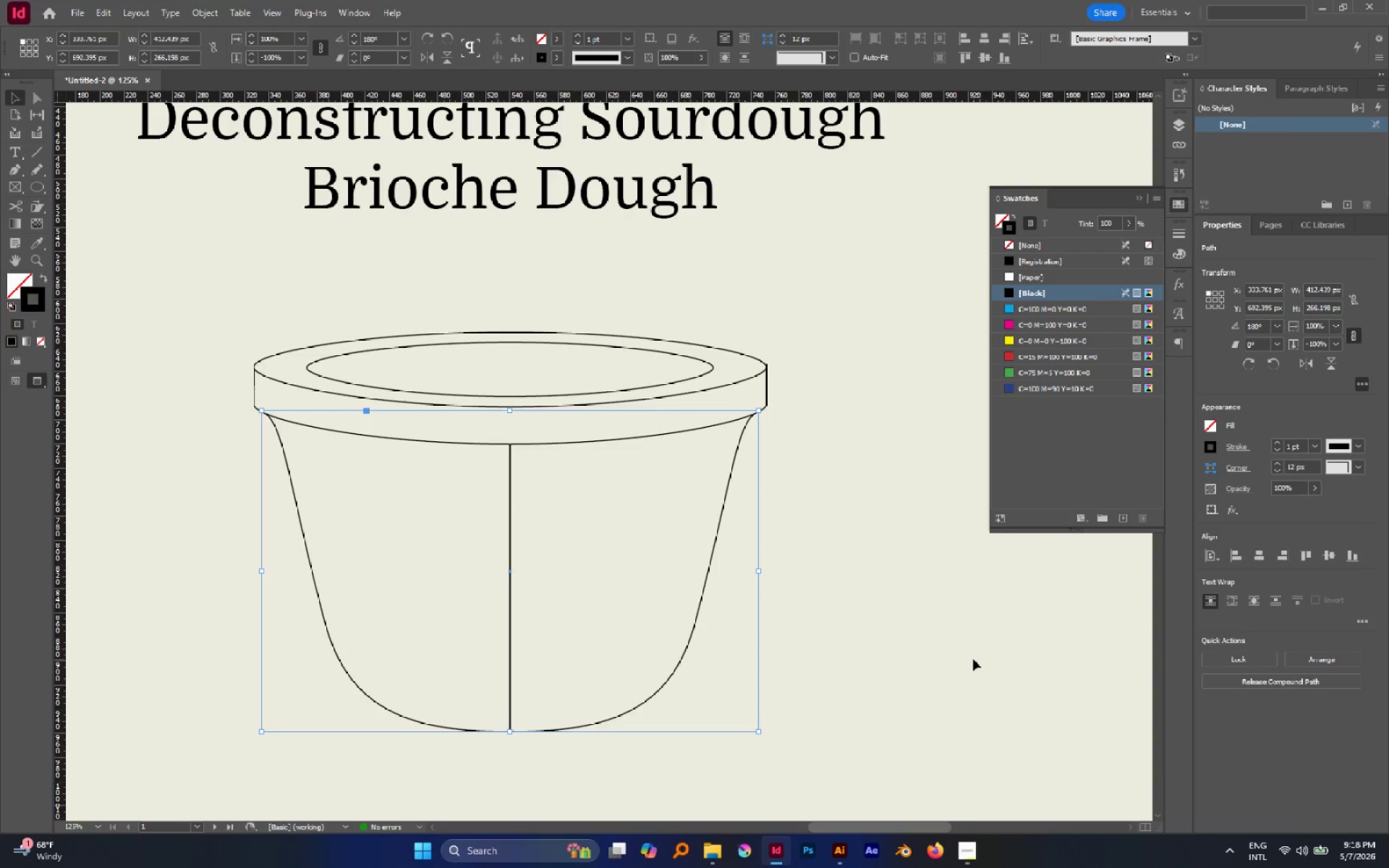 
left_click([973, 659])
 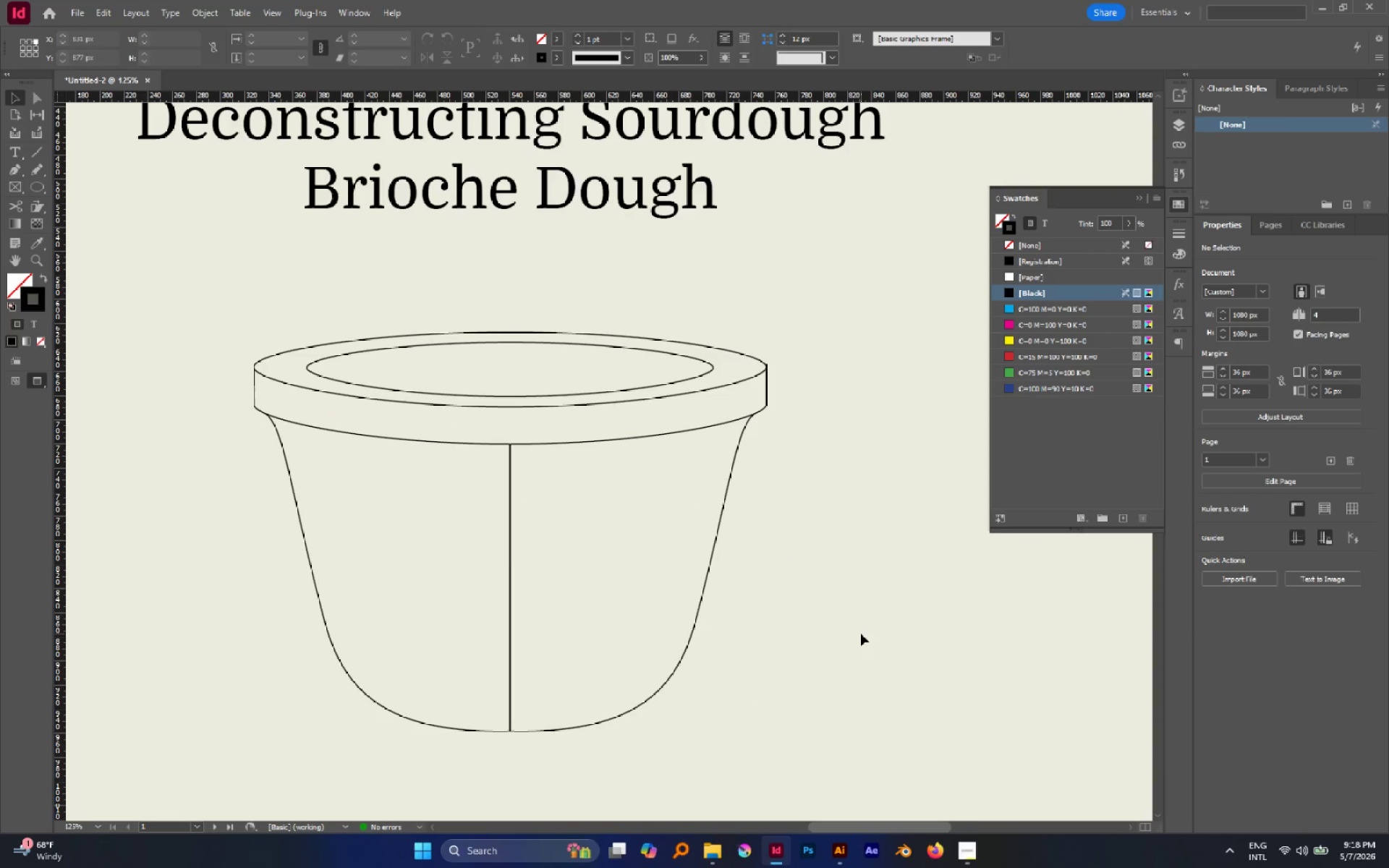 
key(Control+Z)
 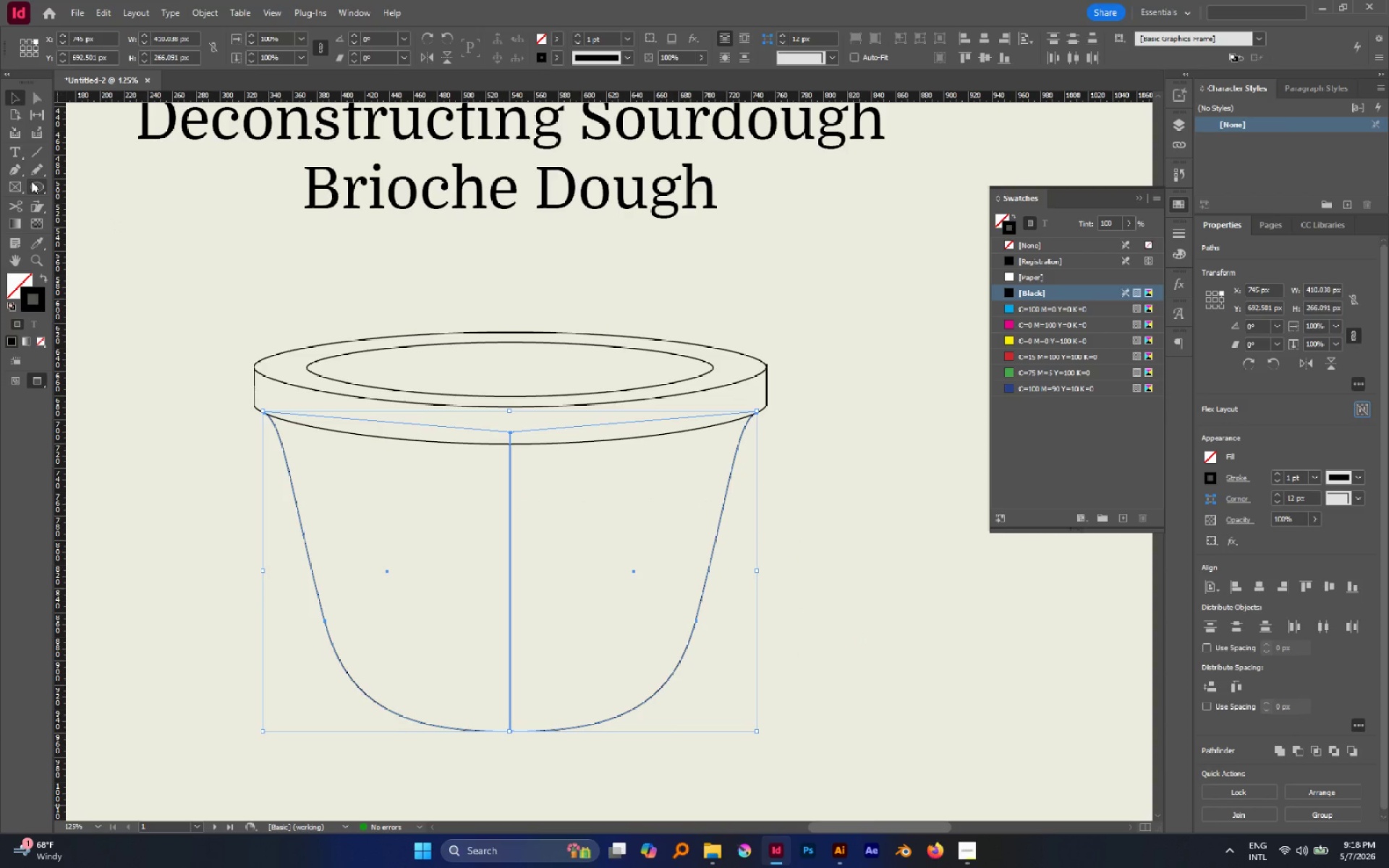 
left_click([31, 181])
 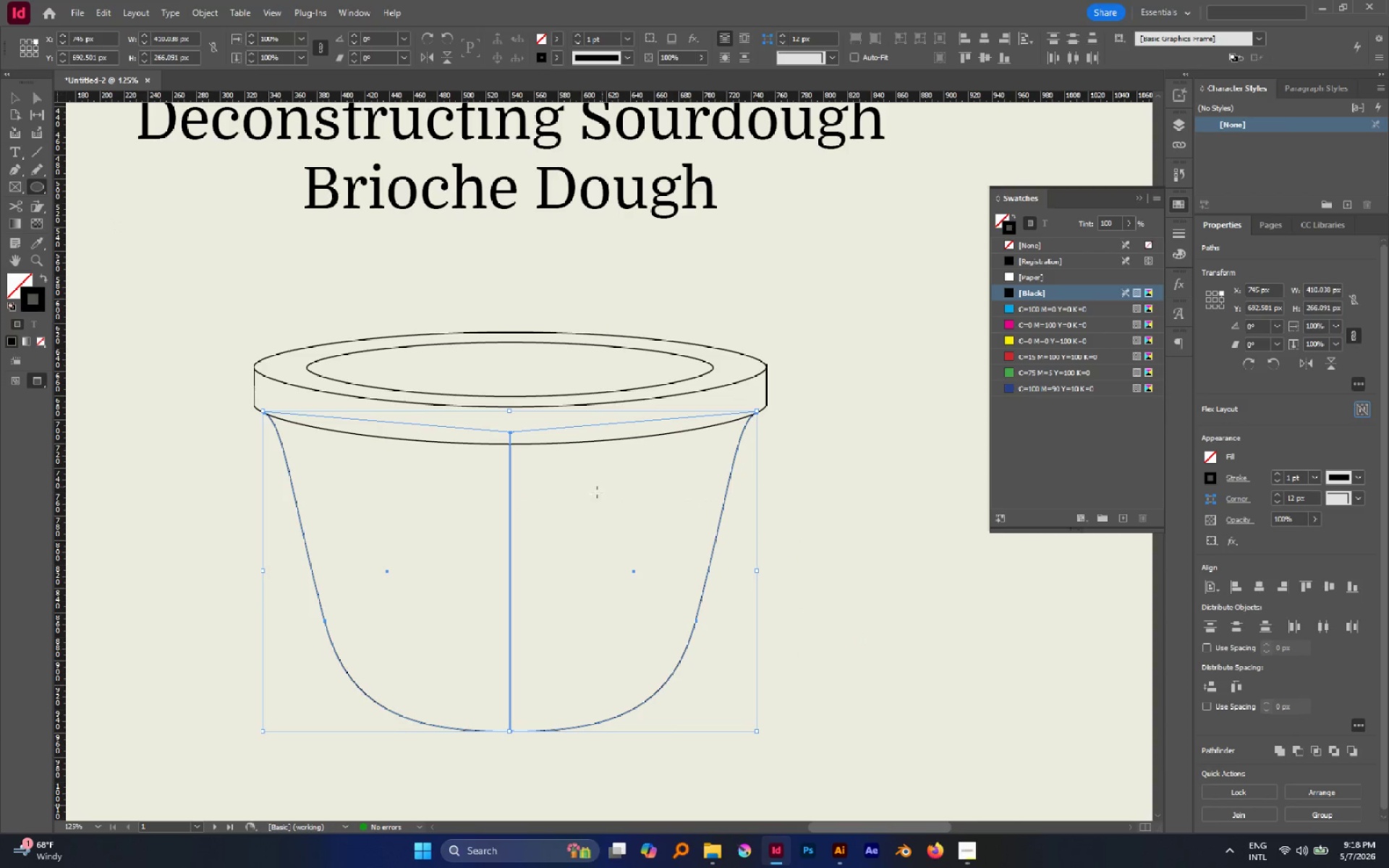 
left_click_drag(start_coordinate=[464, 507], to_coordinate=[535, 591])
 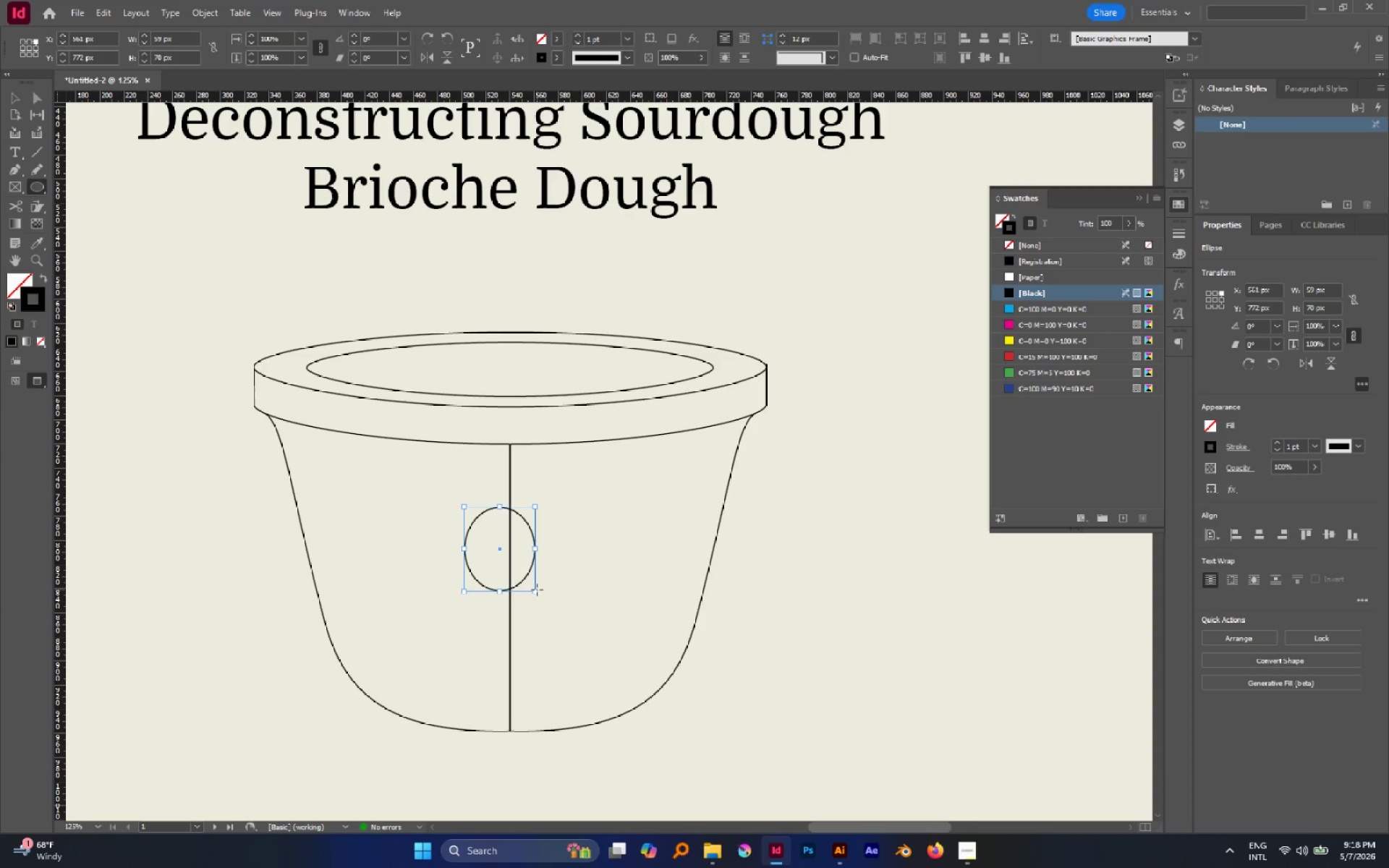 
key(V)
 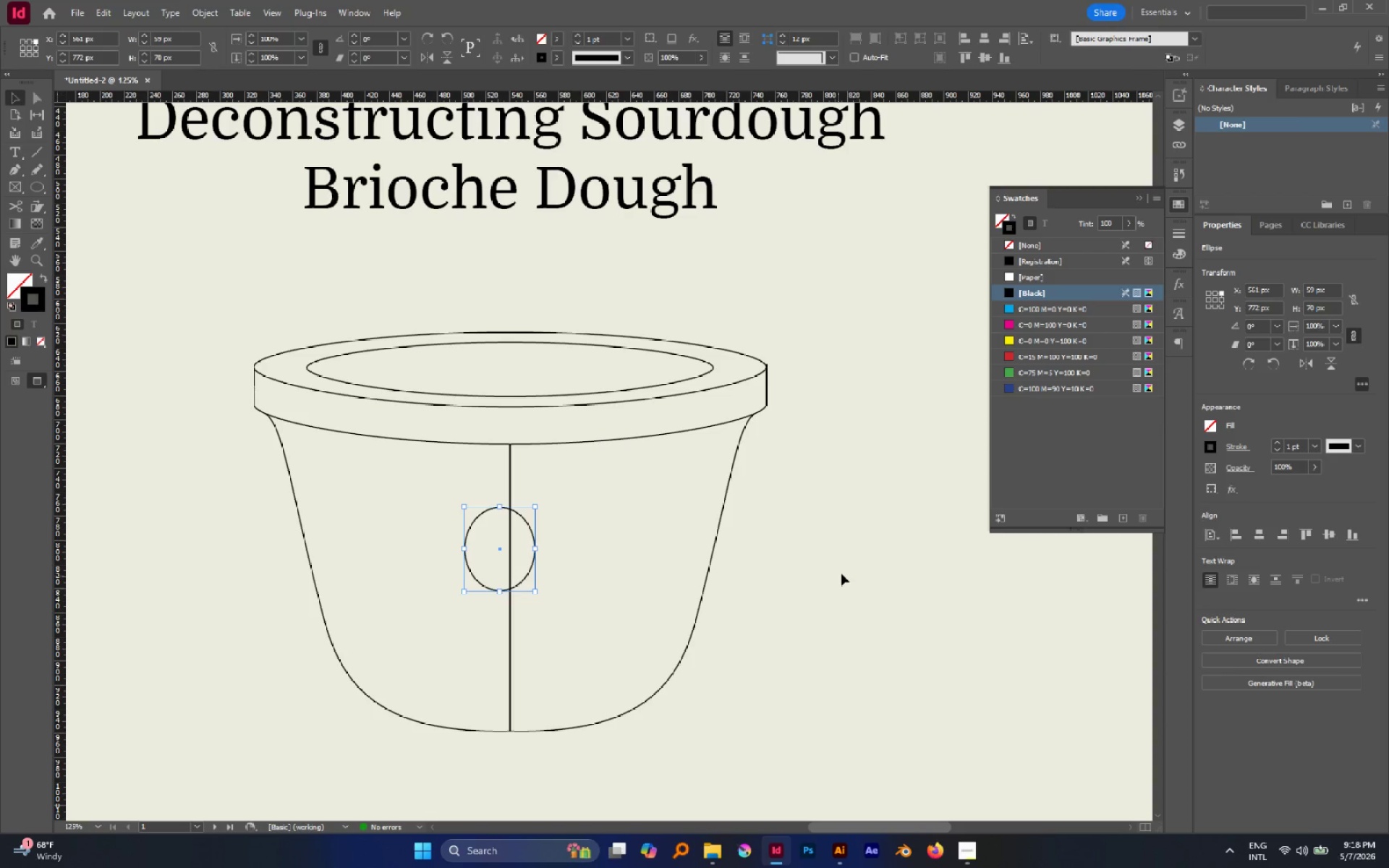 
left_click_drag(start_coordinate=[843, 572], to_coordinate=[79, 647])
 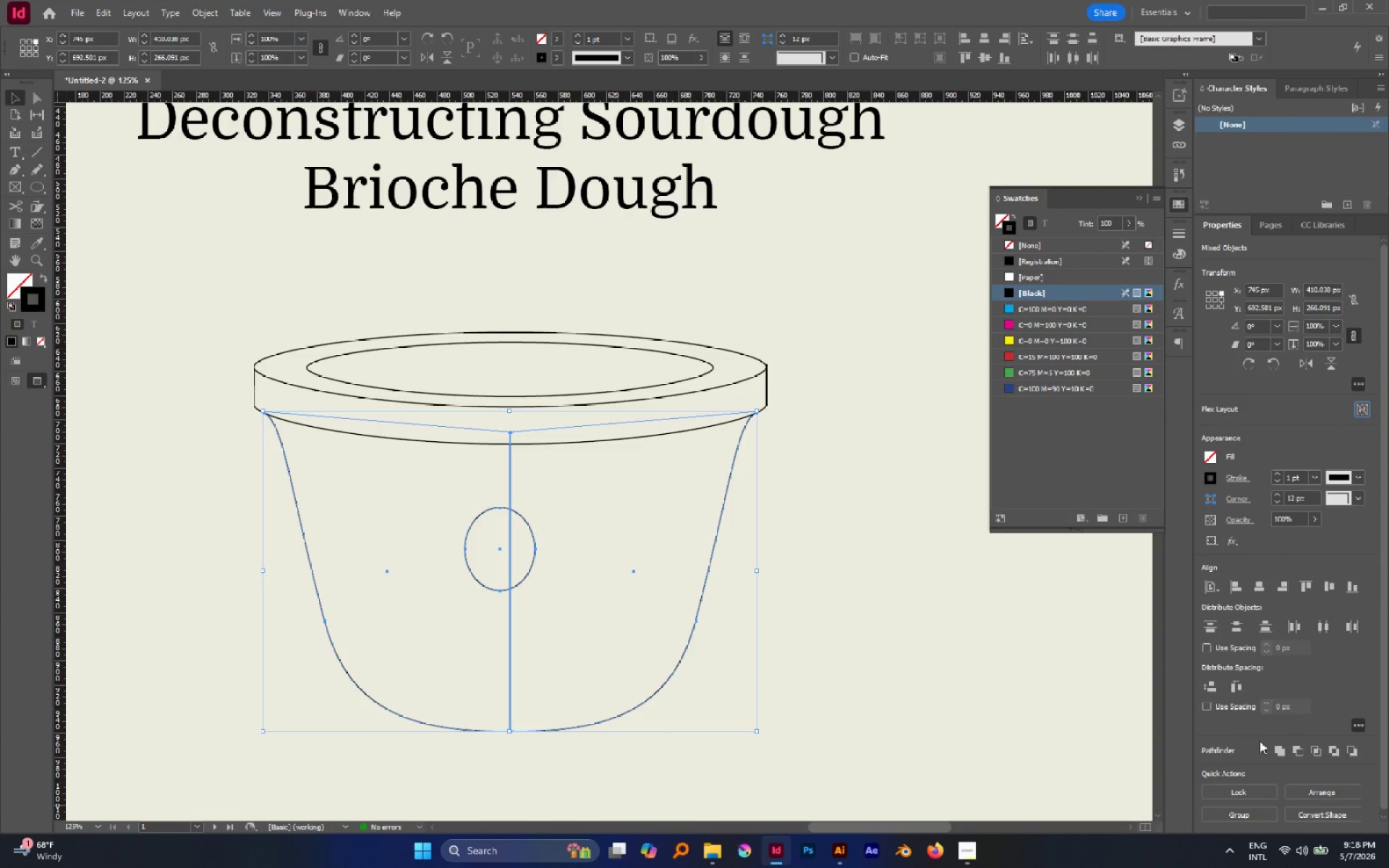 
left_click([1279, 749])
 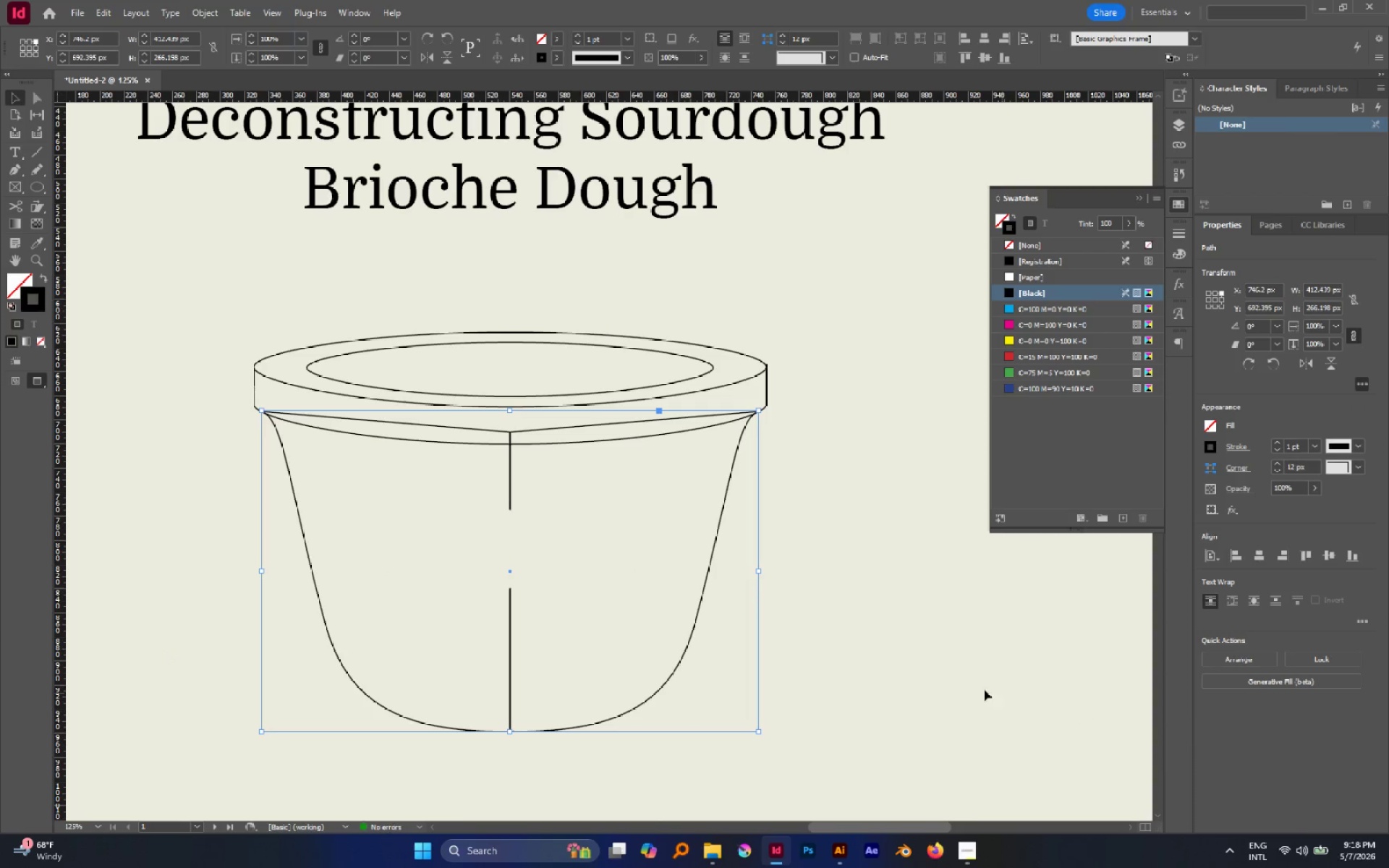 
left_click([904, 668])
 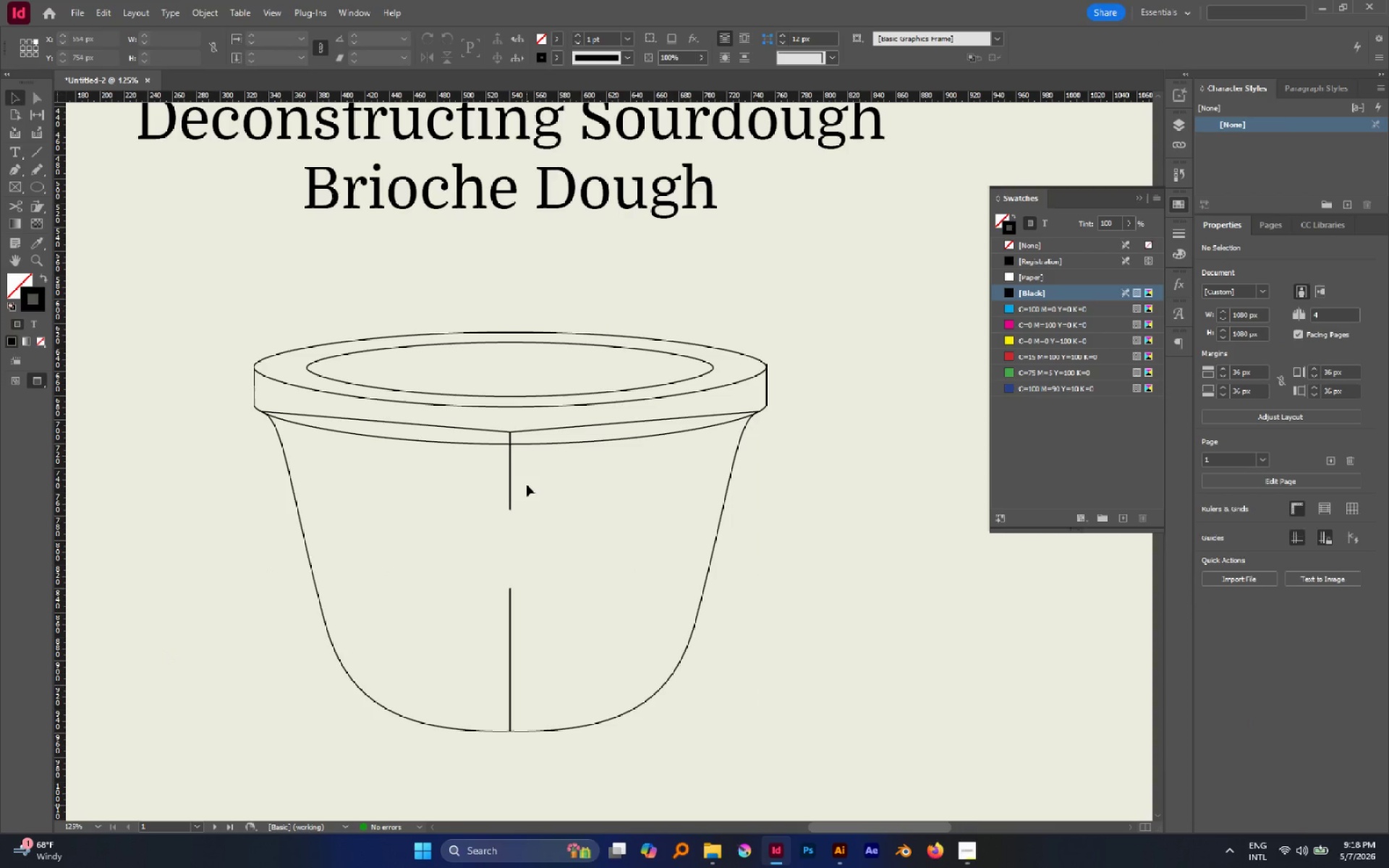 
key(A)
 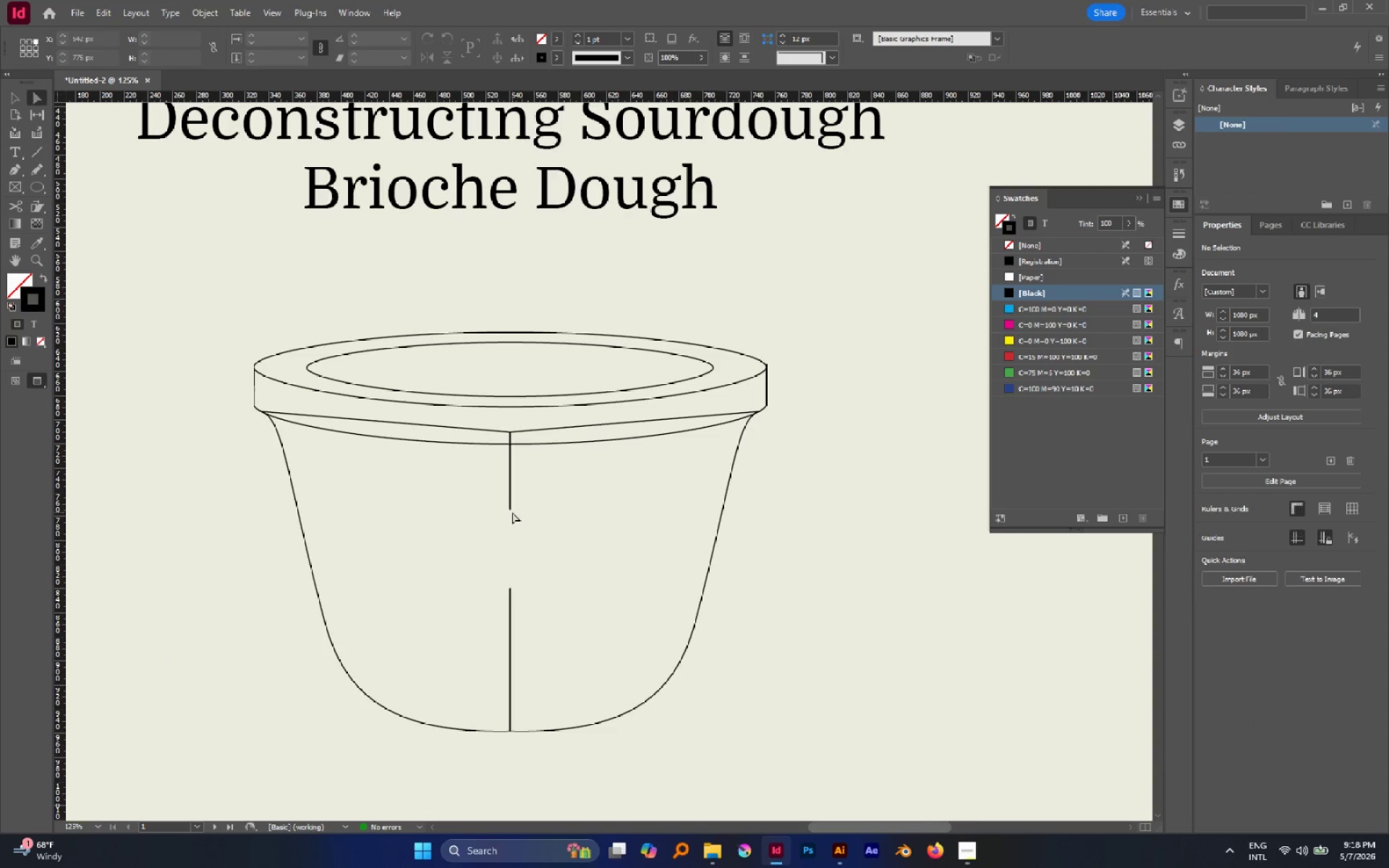 
left_click([511, 510])
 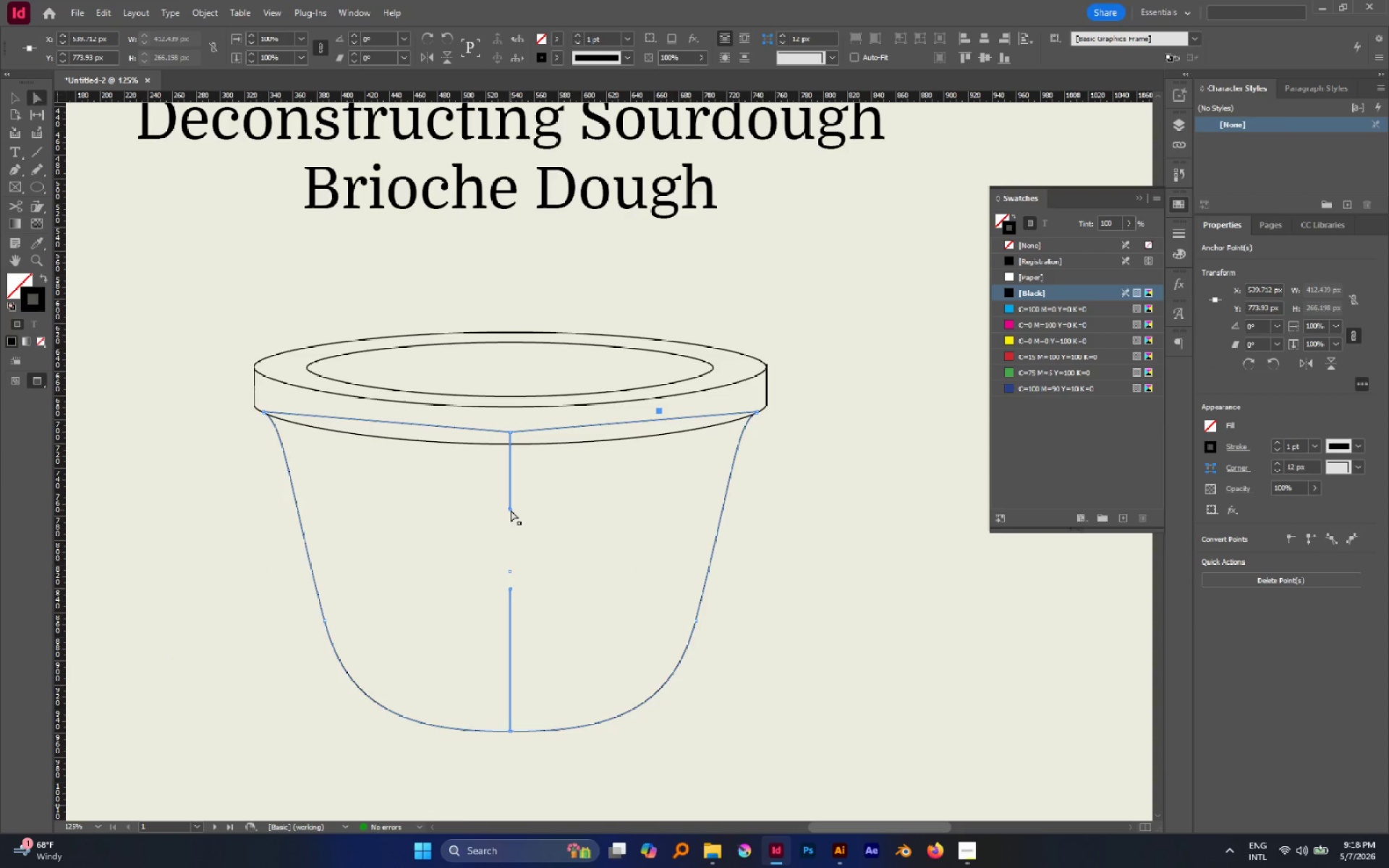 
key(P)
 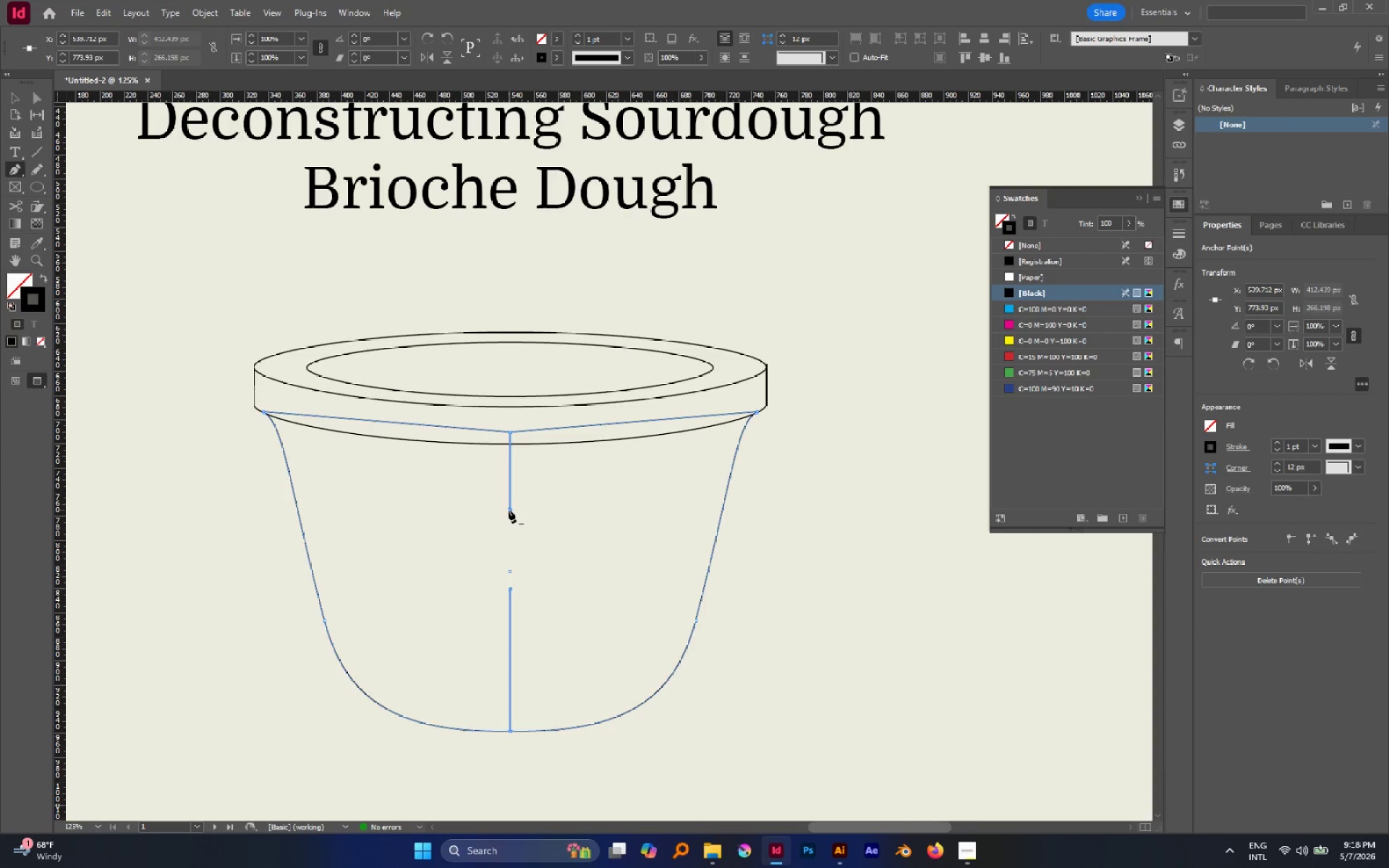 
left_click([509, 509])
 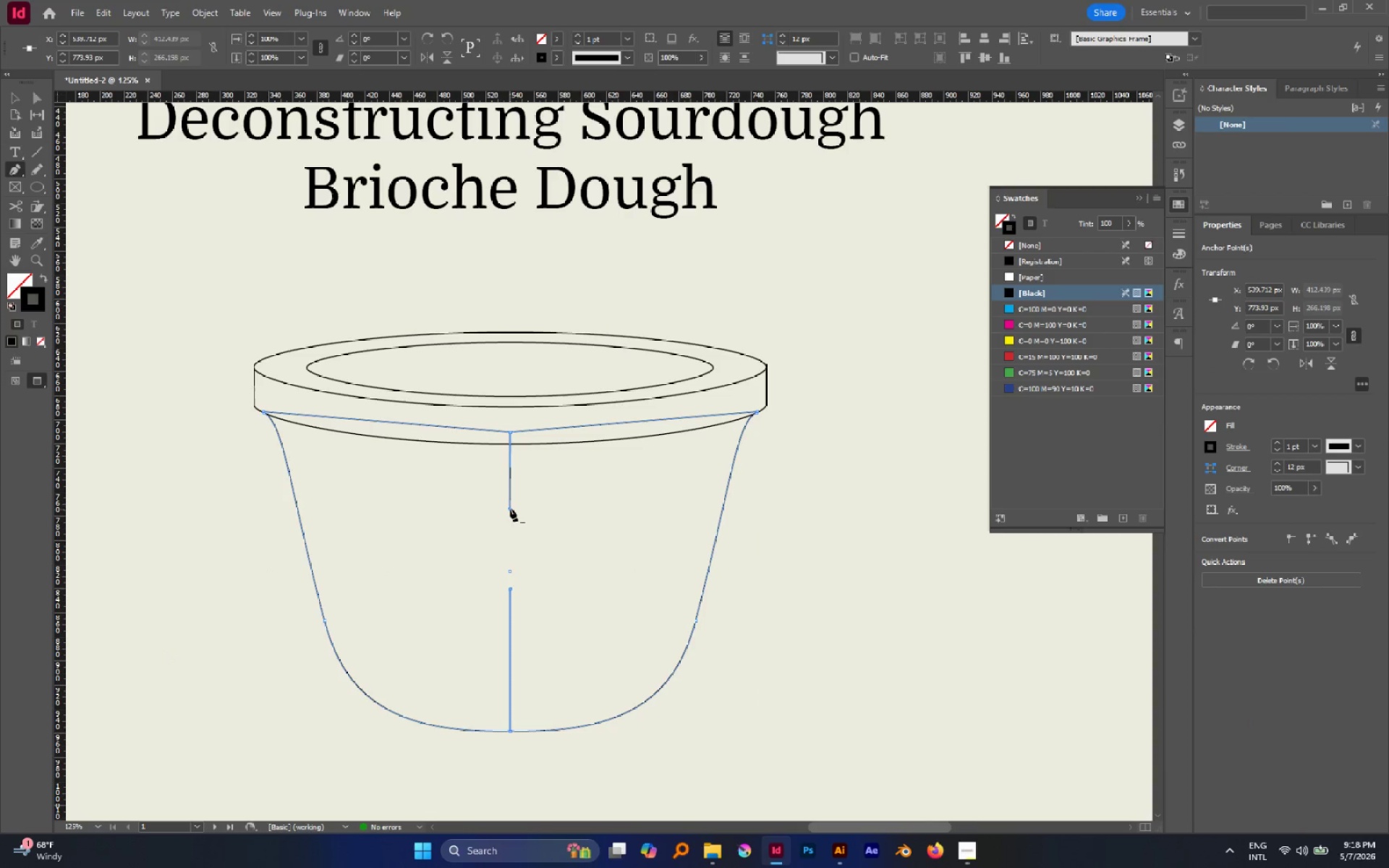 
left_click([510, 509])
 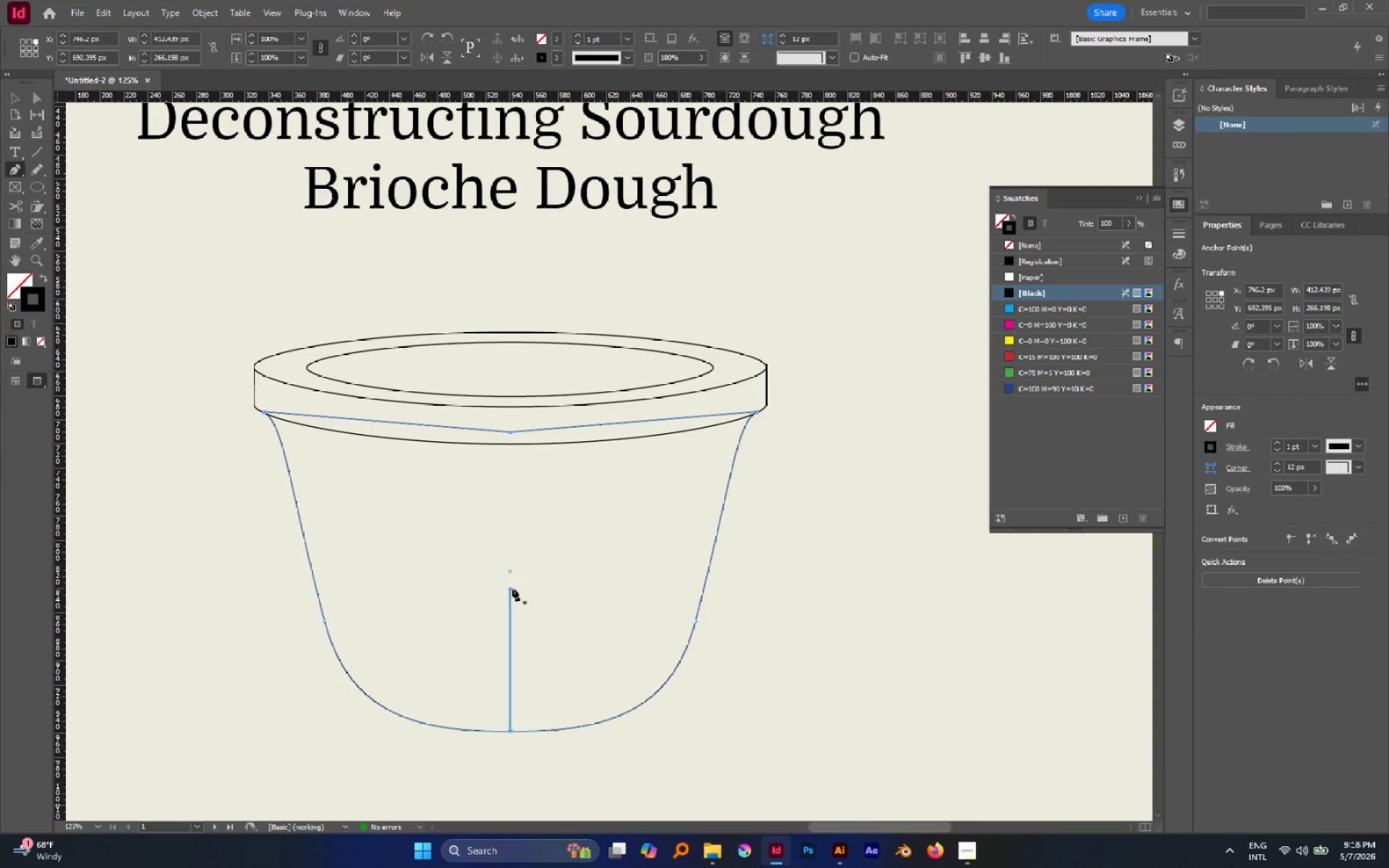 
left_click([511, 589])
 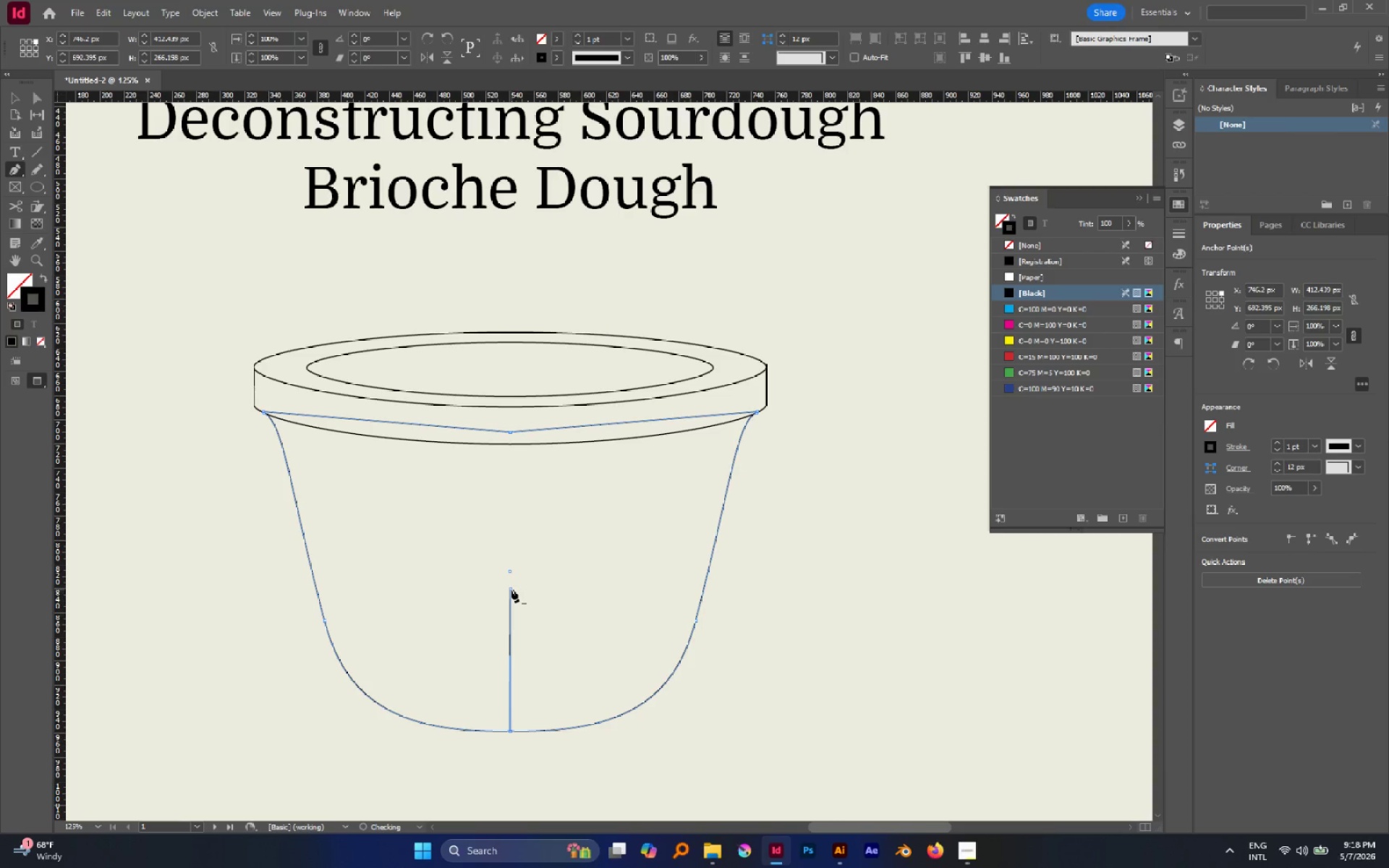 
left_click([511, 590])
 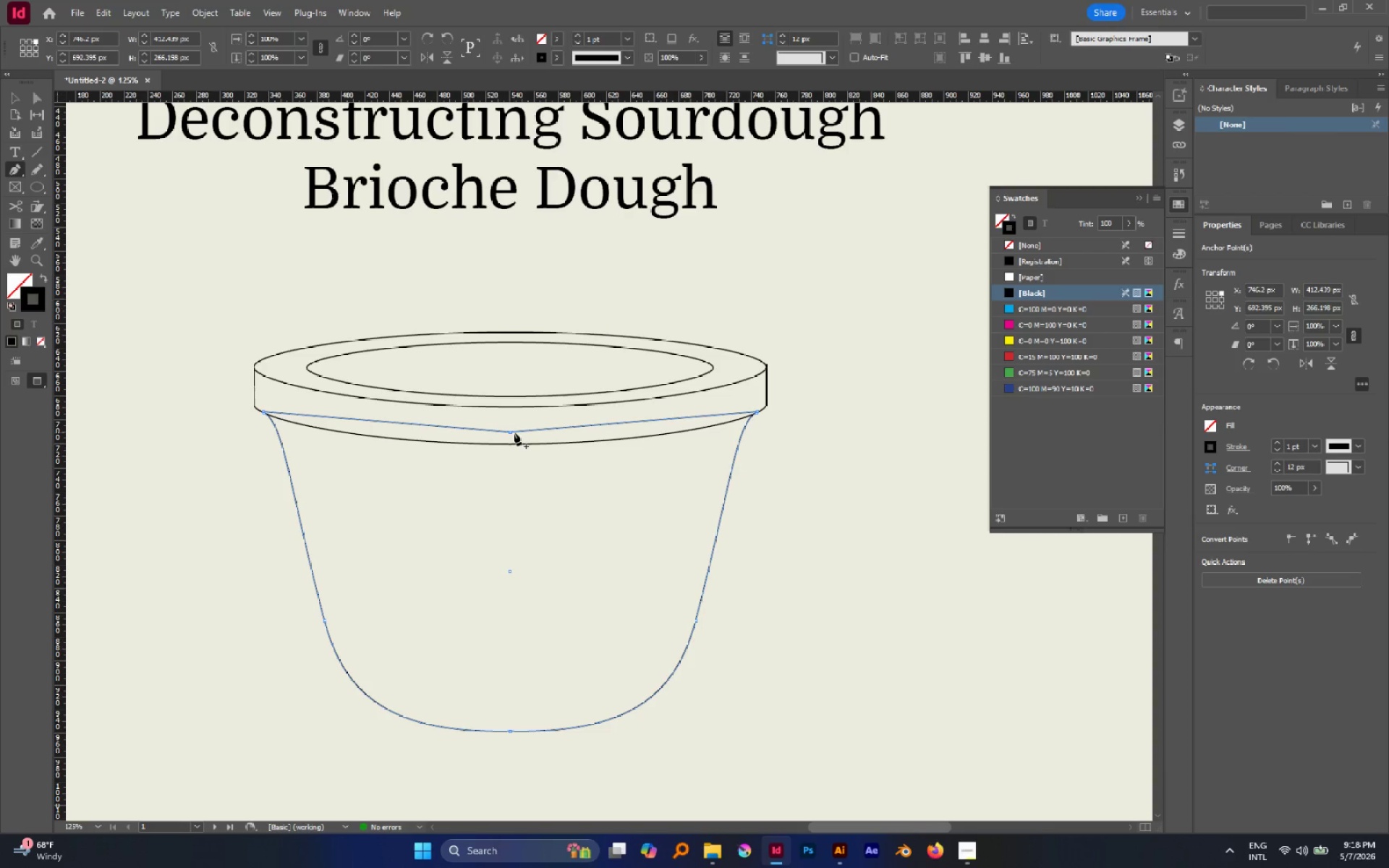 
hold_key(key=AltLeft, duration=3.52)
left_click_drag(start_coordinate=[511, 433], to_coordinate=[404, 416])
 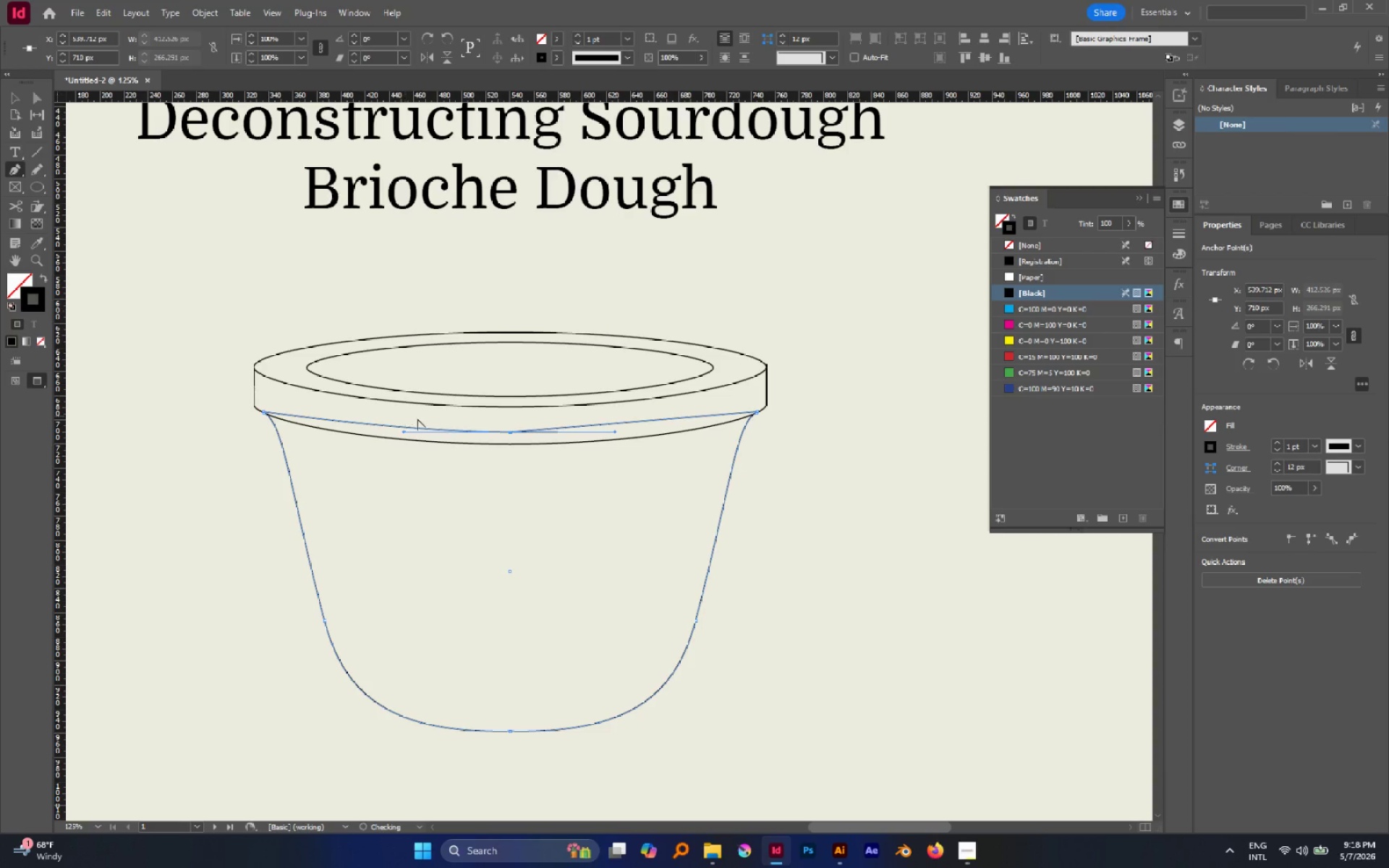 
hold_key(key=ShiftLeft, duration=1.75)
 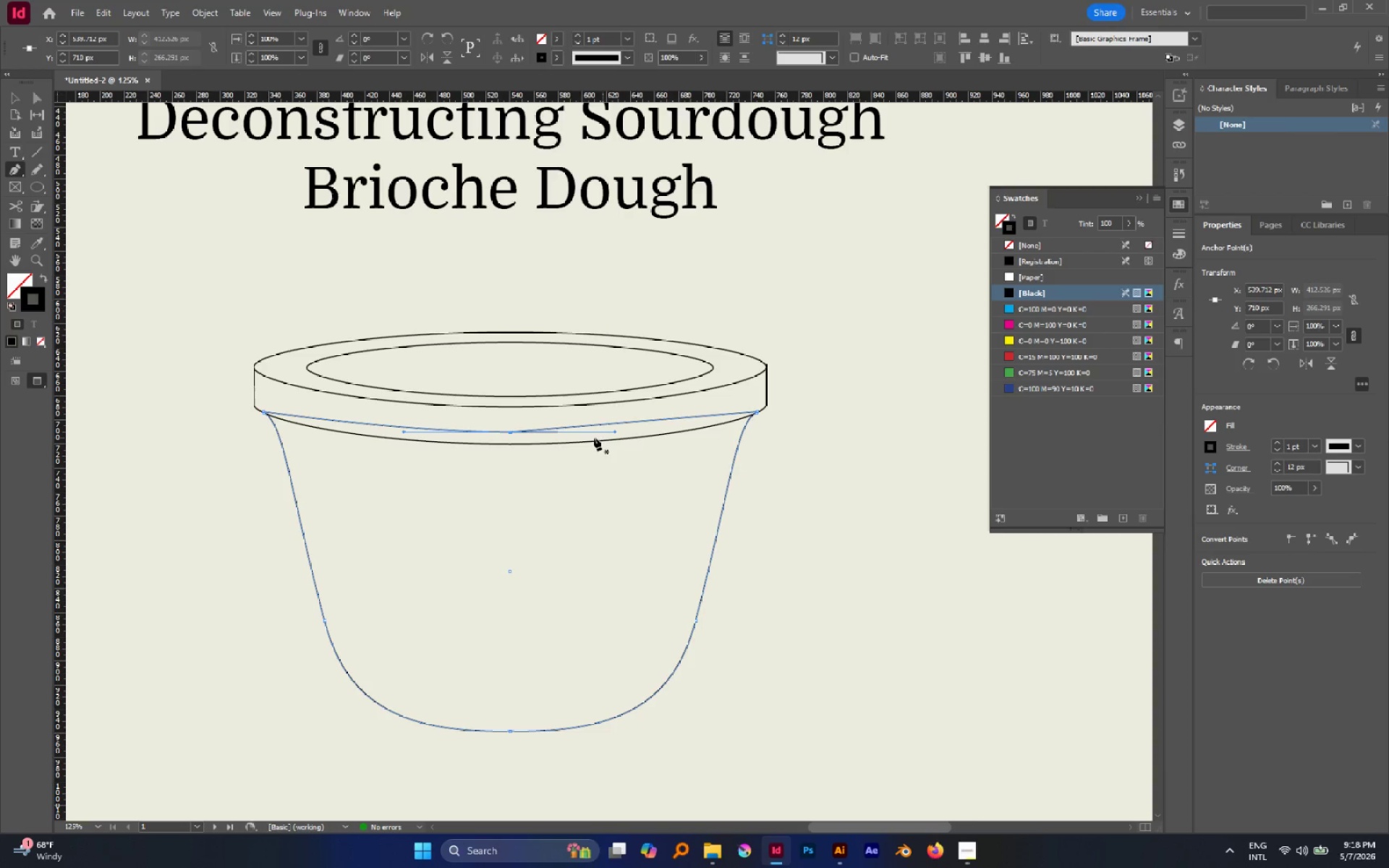 
key(A)
 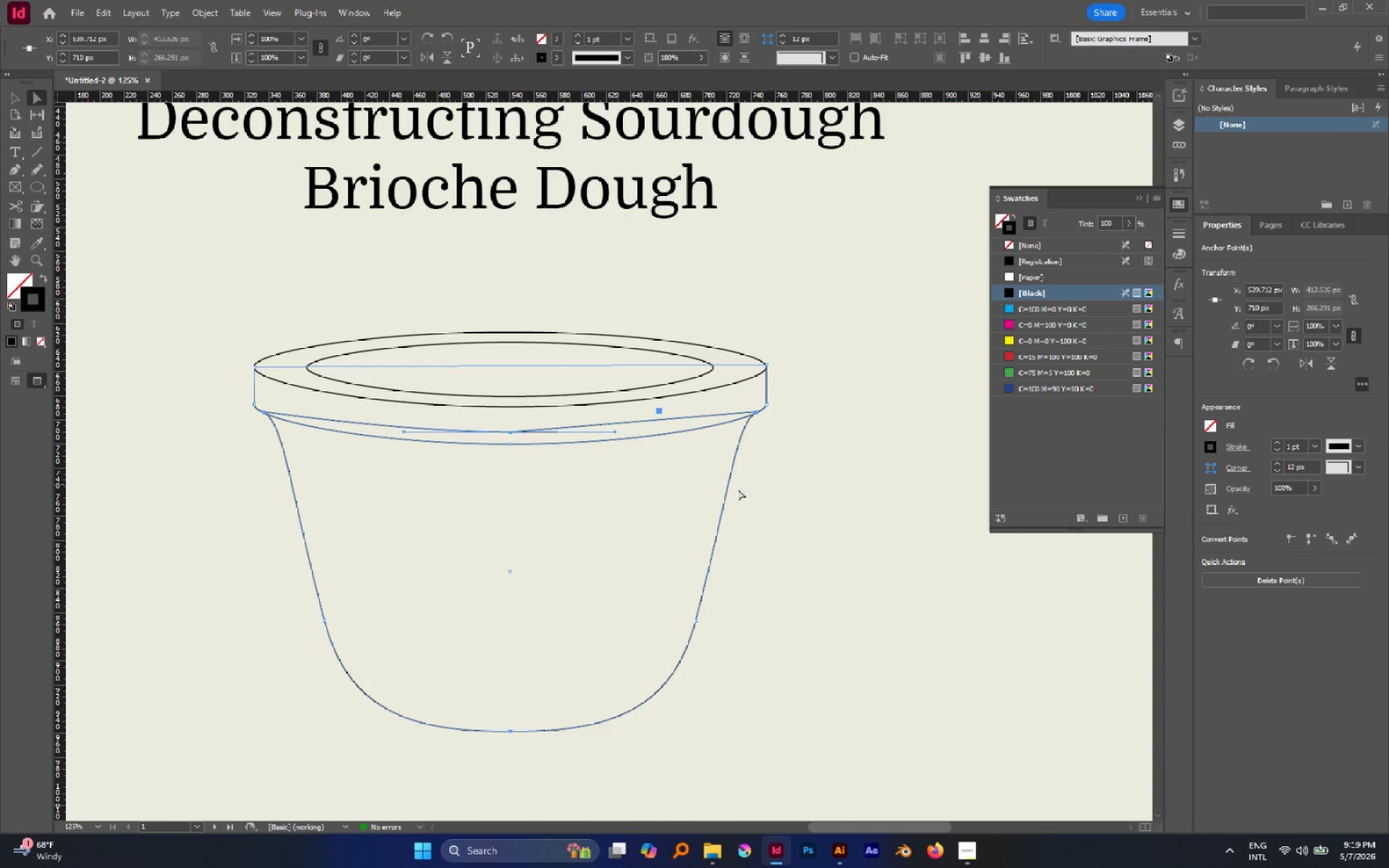 
left_click([858, 515])
 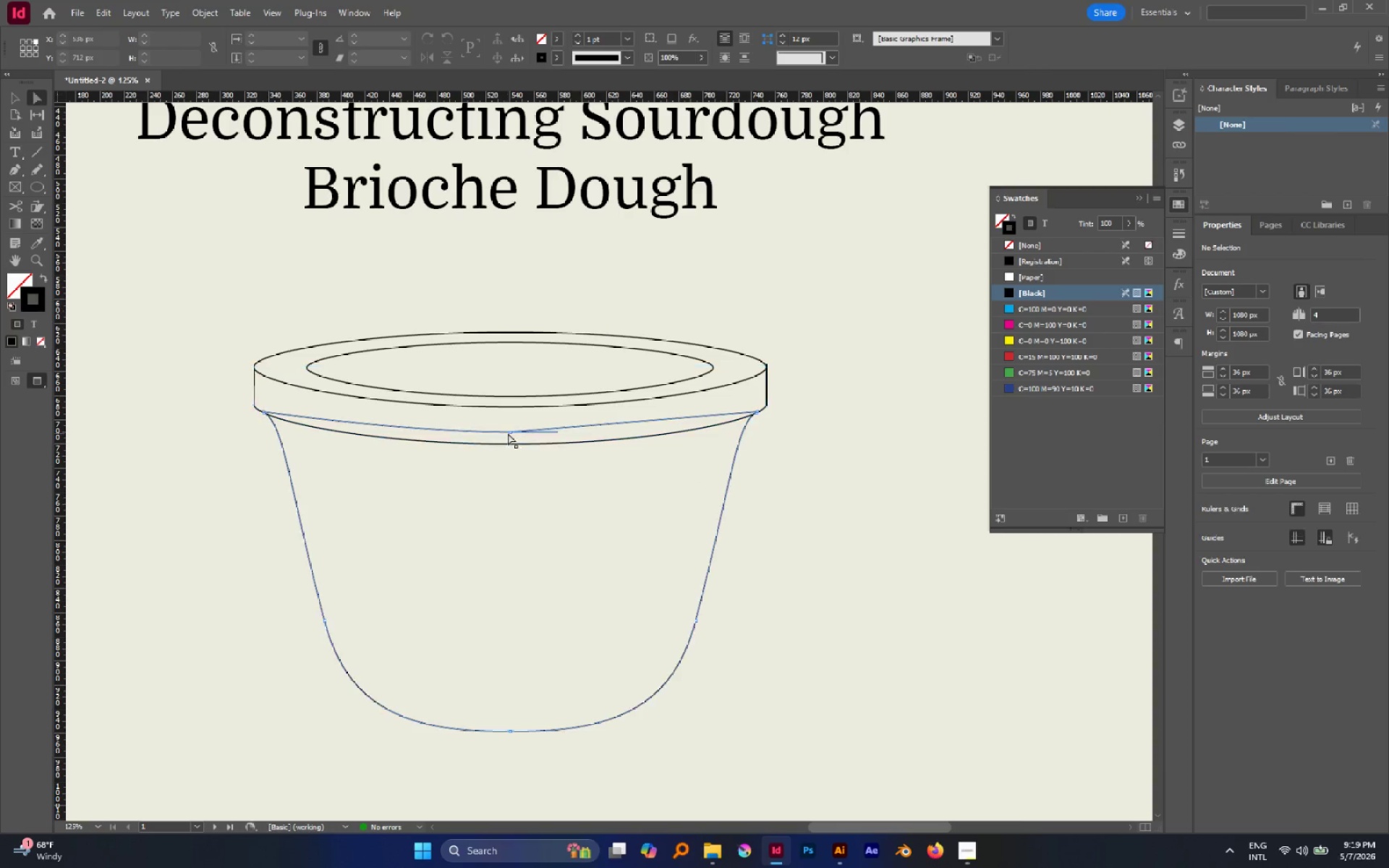 
left_click([510, 433])
 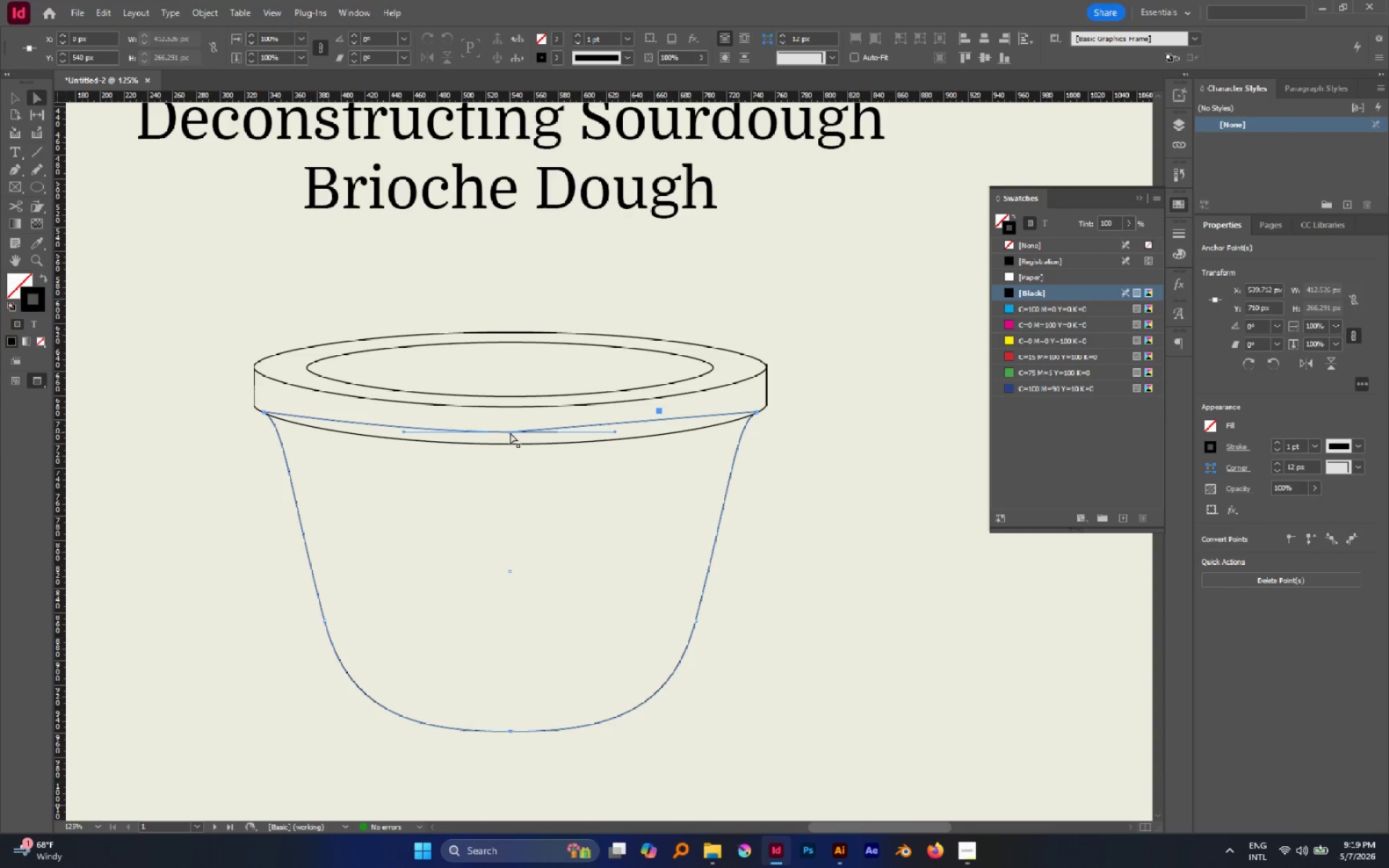 
left_click_drag(start_coordinate=[510, 433], to_coordinate=[510, 436])
 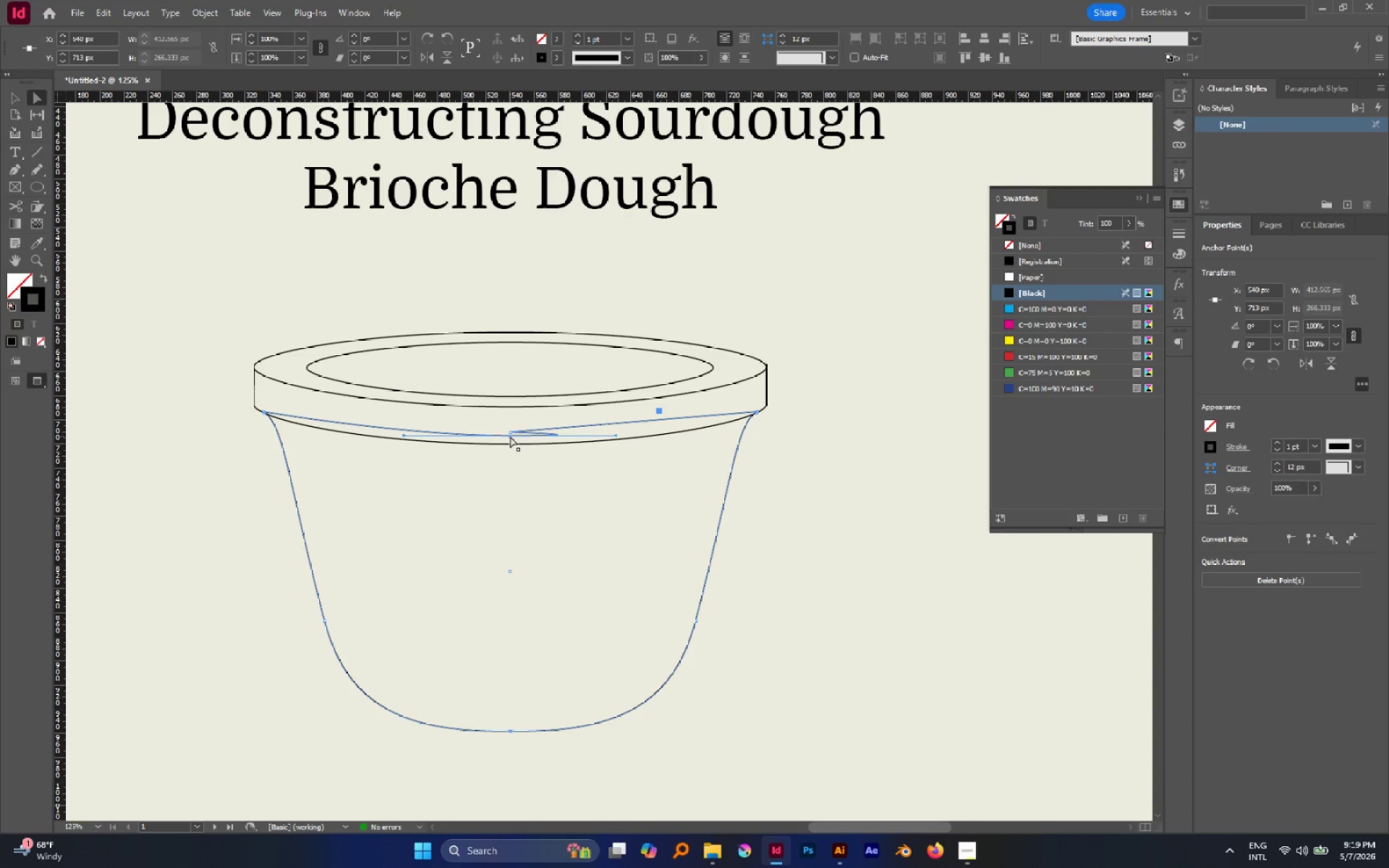 
key(P)
 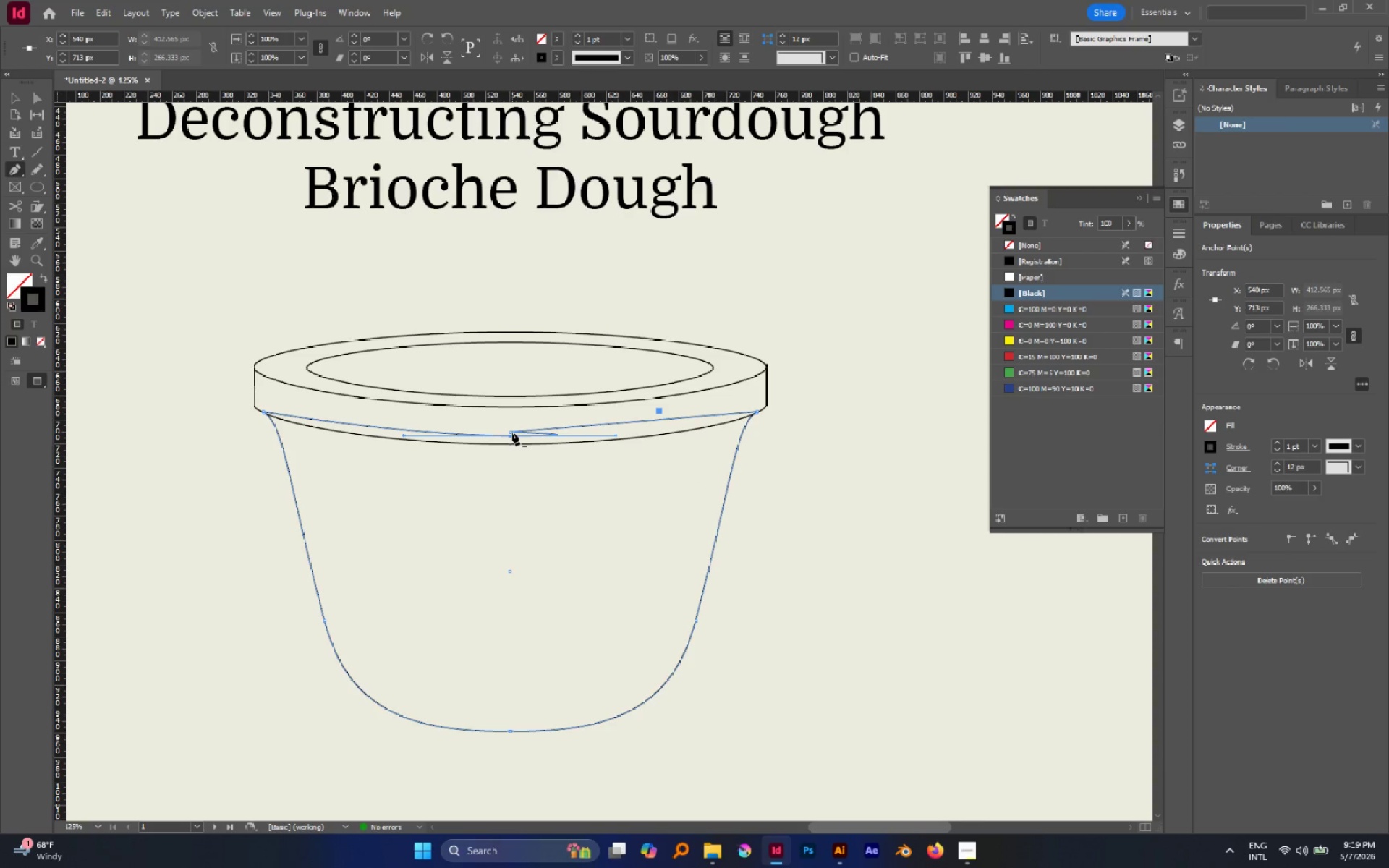 
left_click([511, 433])
 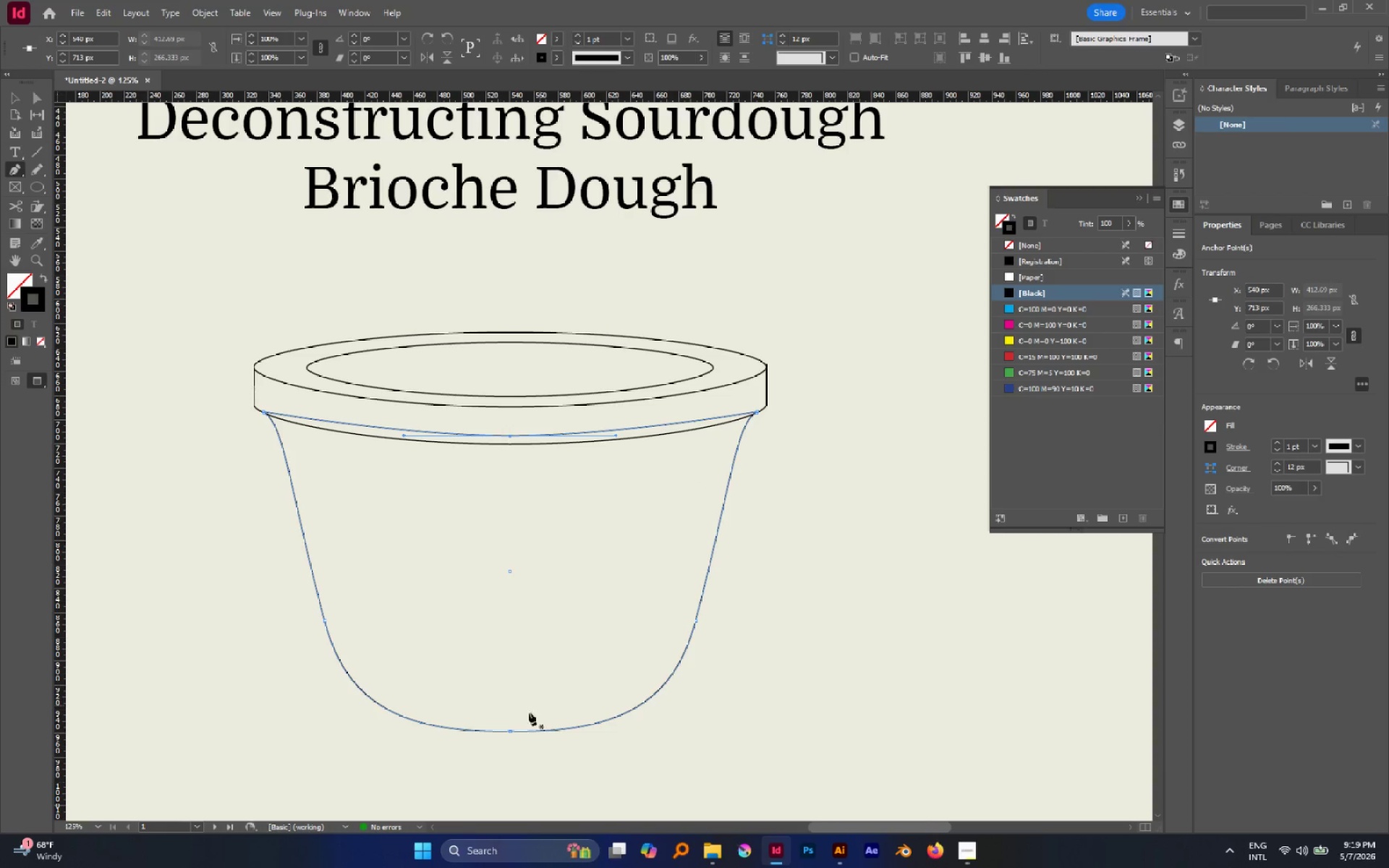 
left_click([512, 731])
 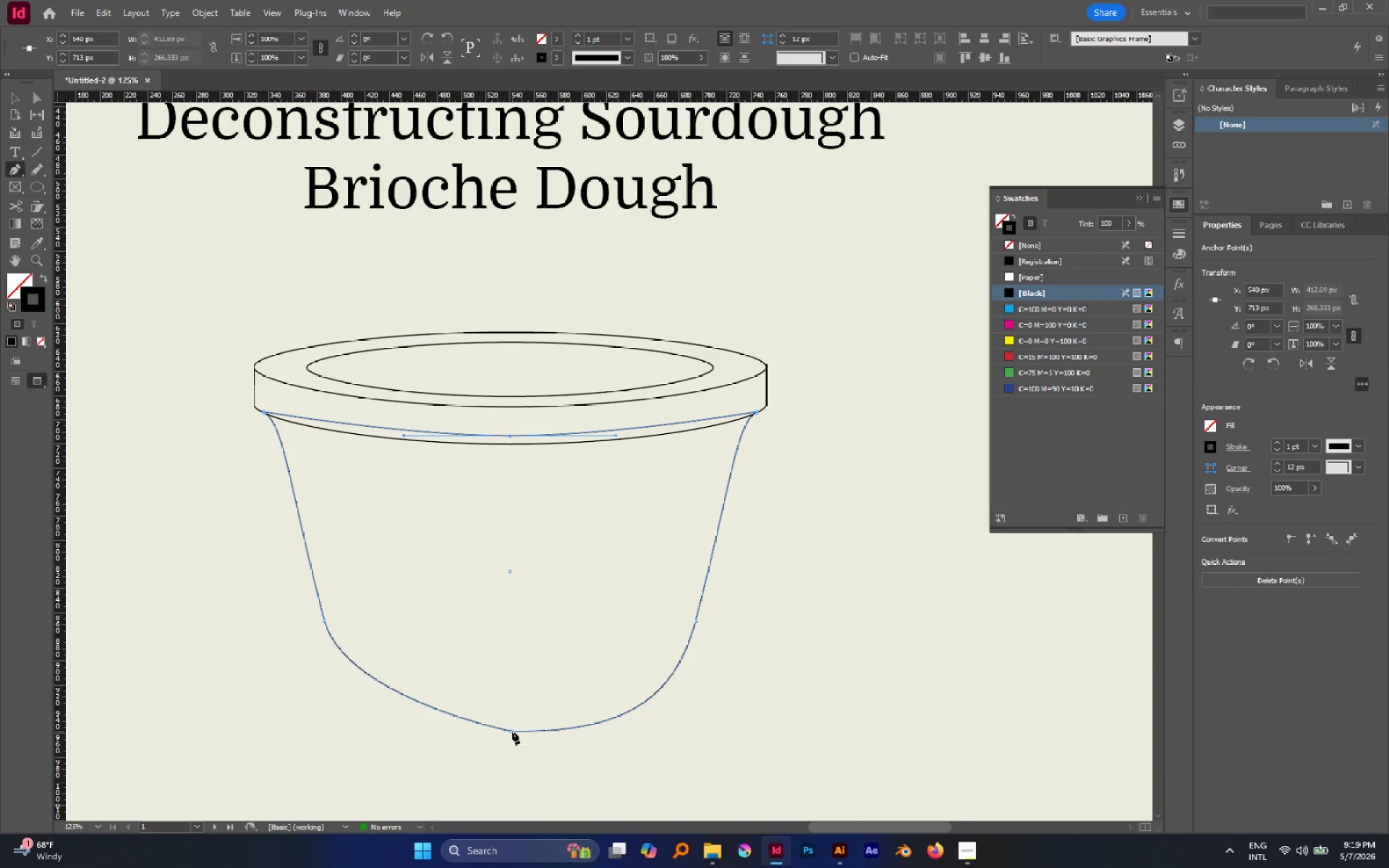 
key(Control+Z)
 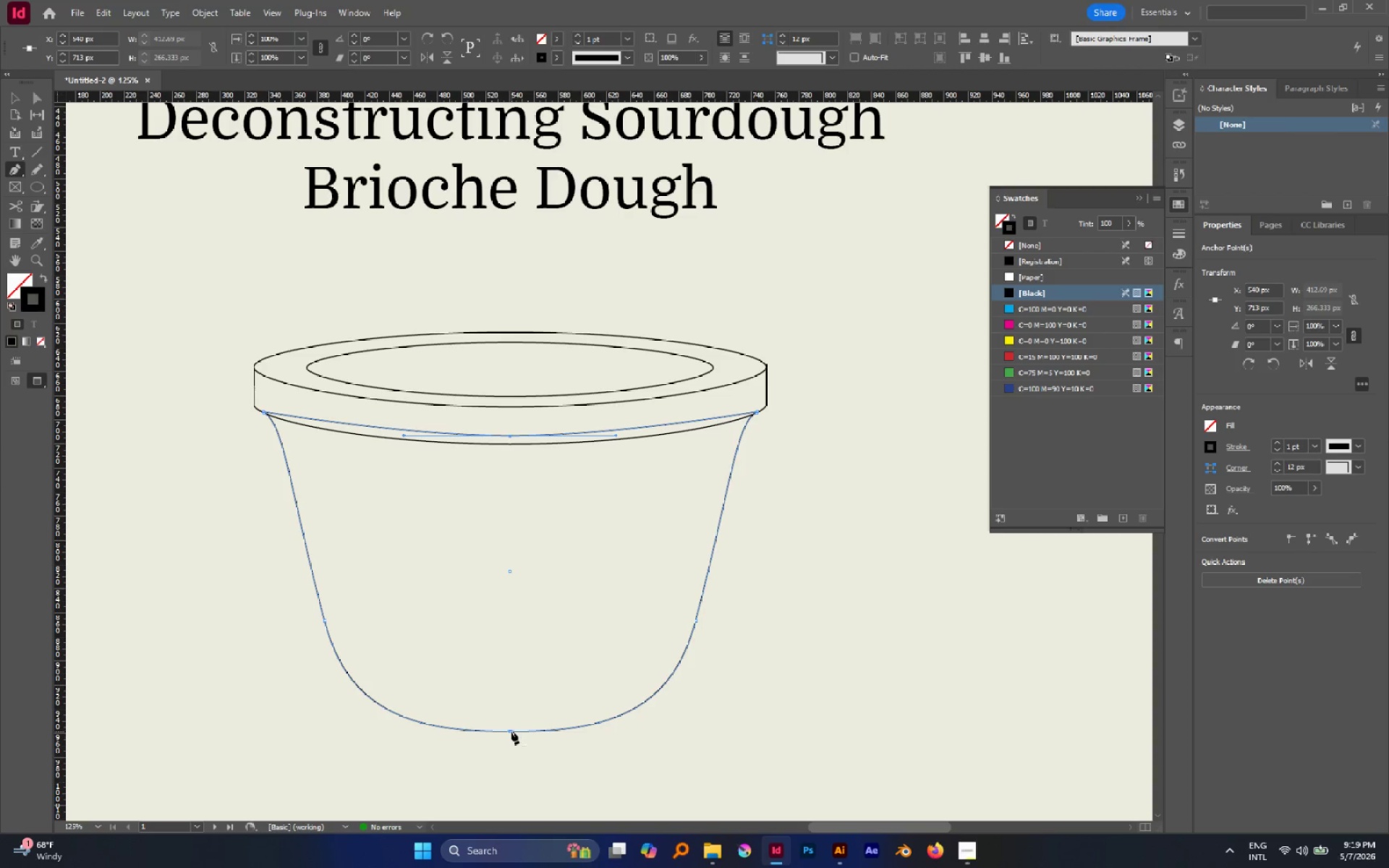 
key(A)
 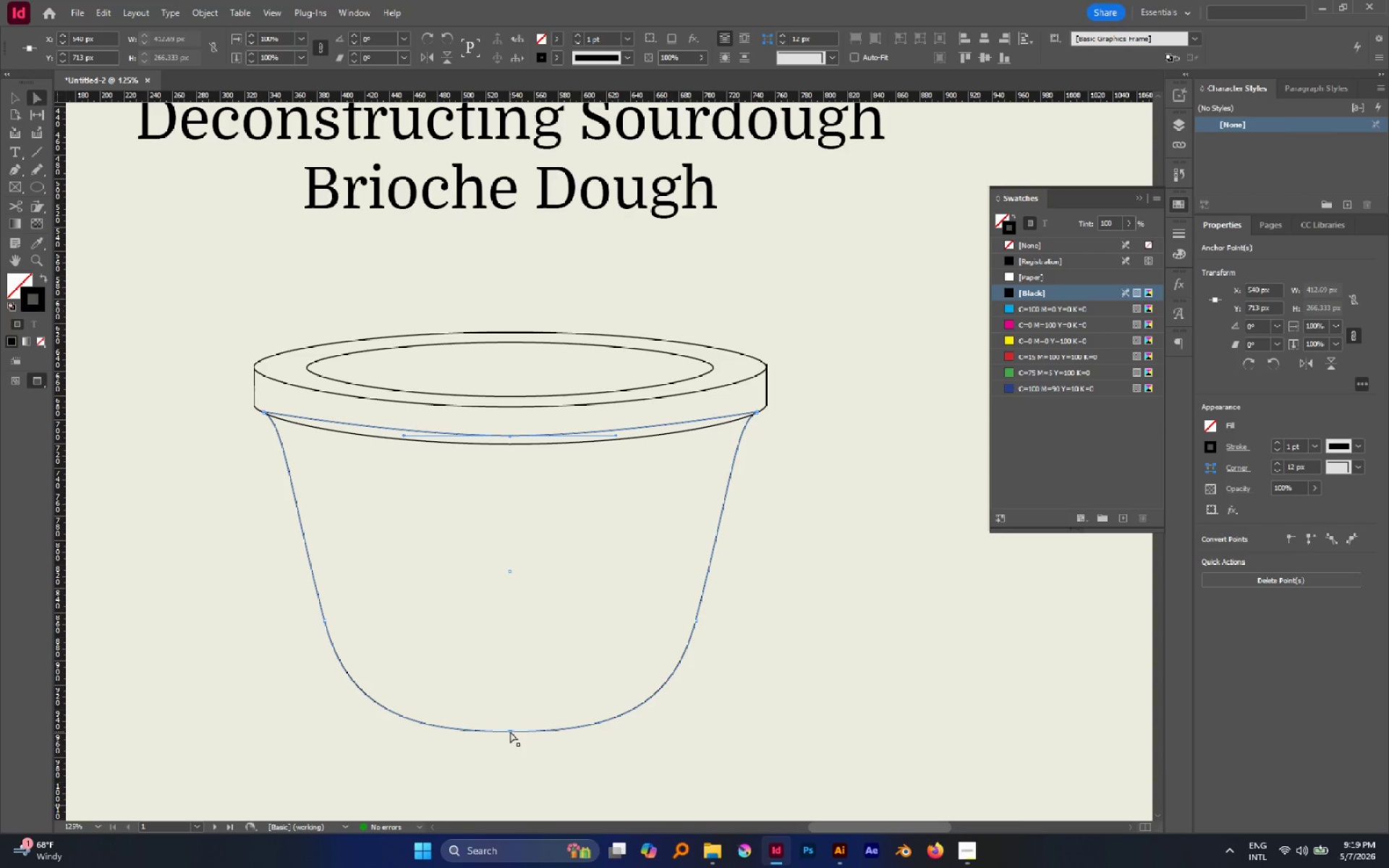 
left_click_drag(start_coordinate=[510, 731], to_coordinate=[502, 731])
 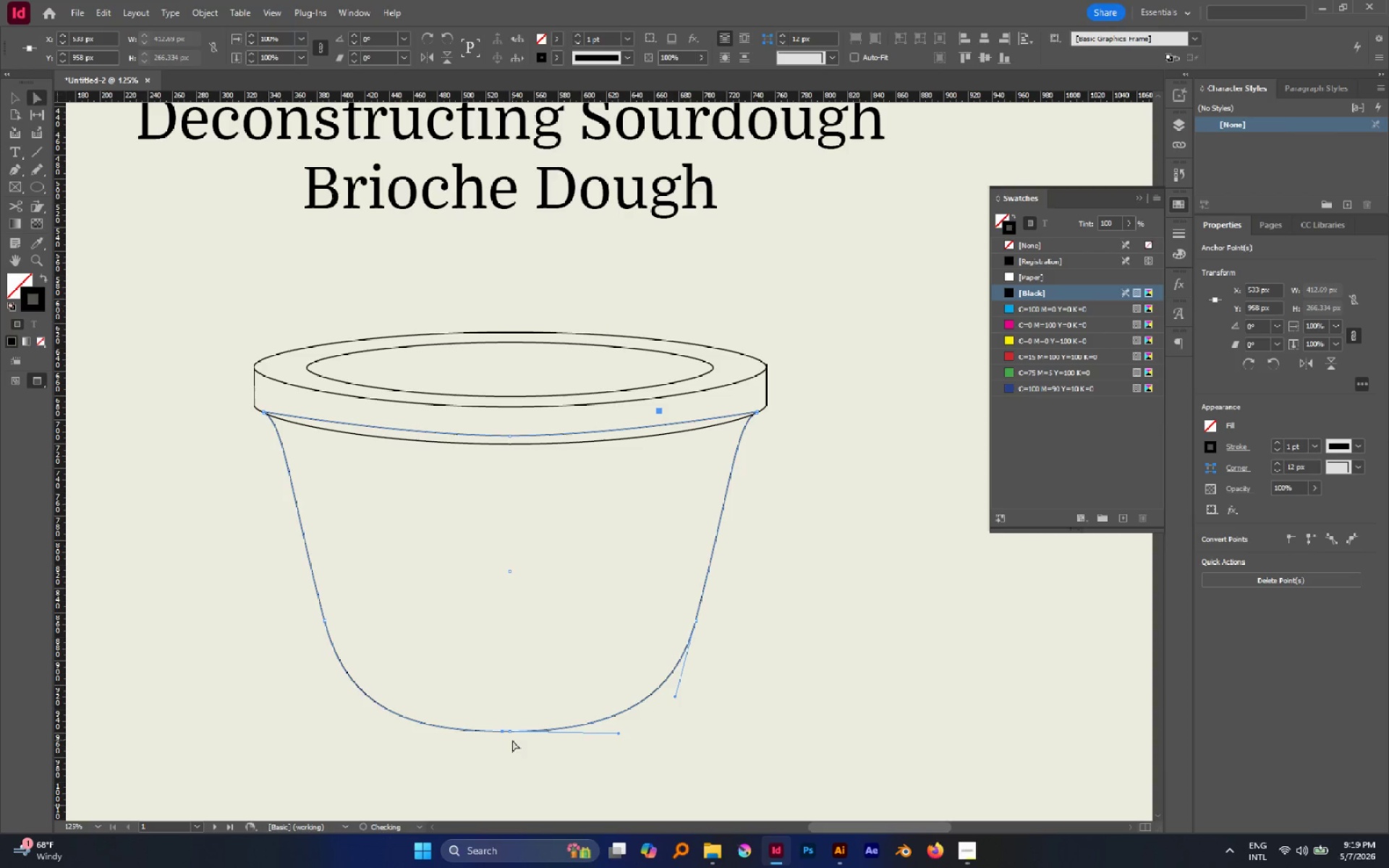 
key(Control+Z)
 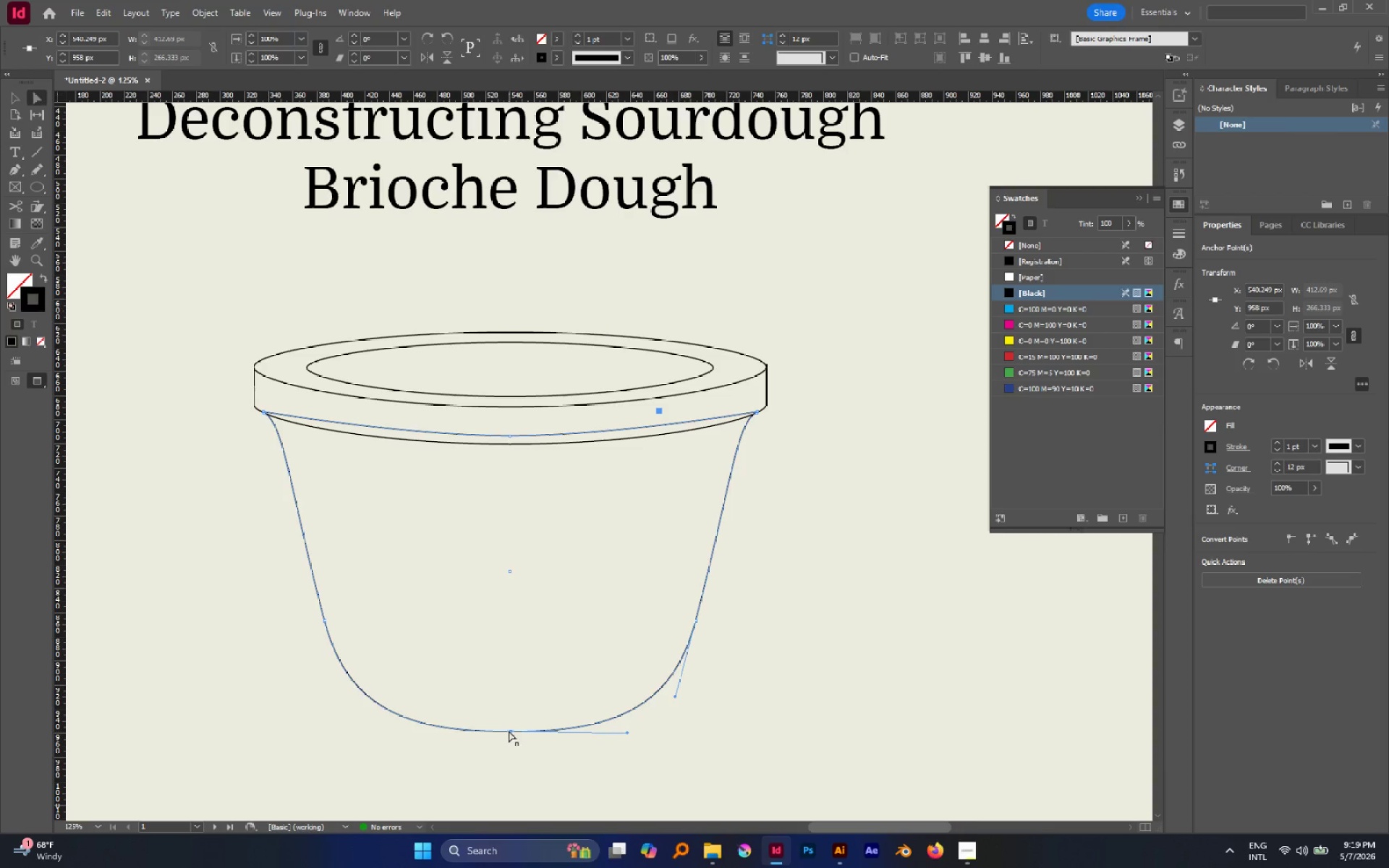 
left_click_drag(start_coordinate=[509, 731], to_coordinate=[519, 731])
 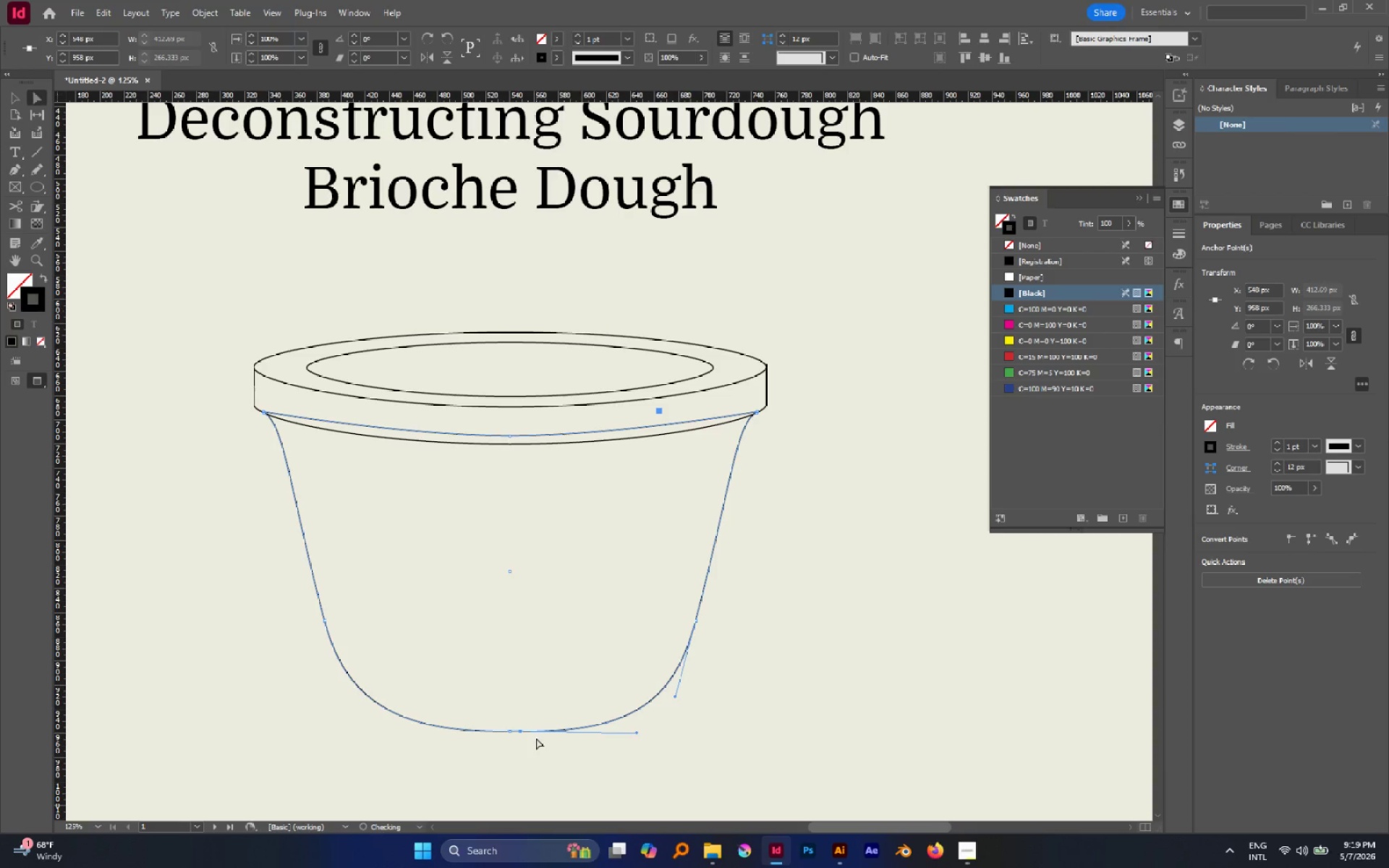 
hold_key(key=ShiftLeft, duration=0.72)
 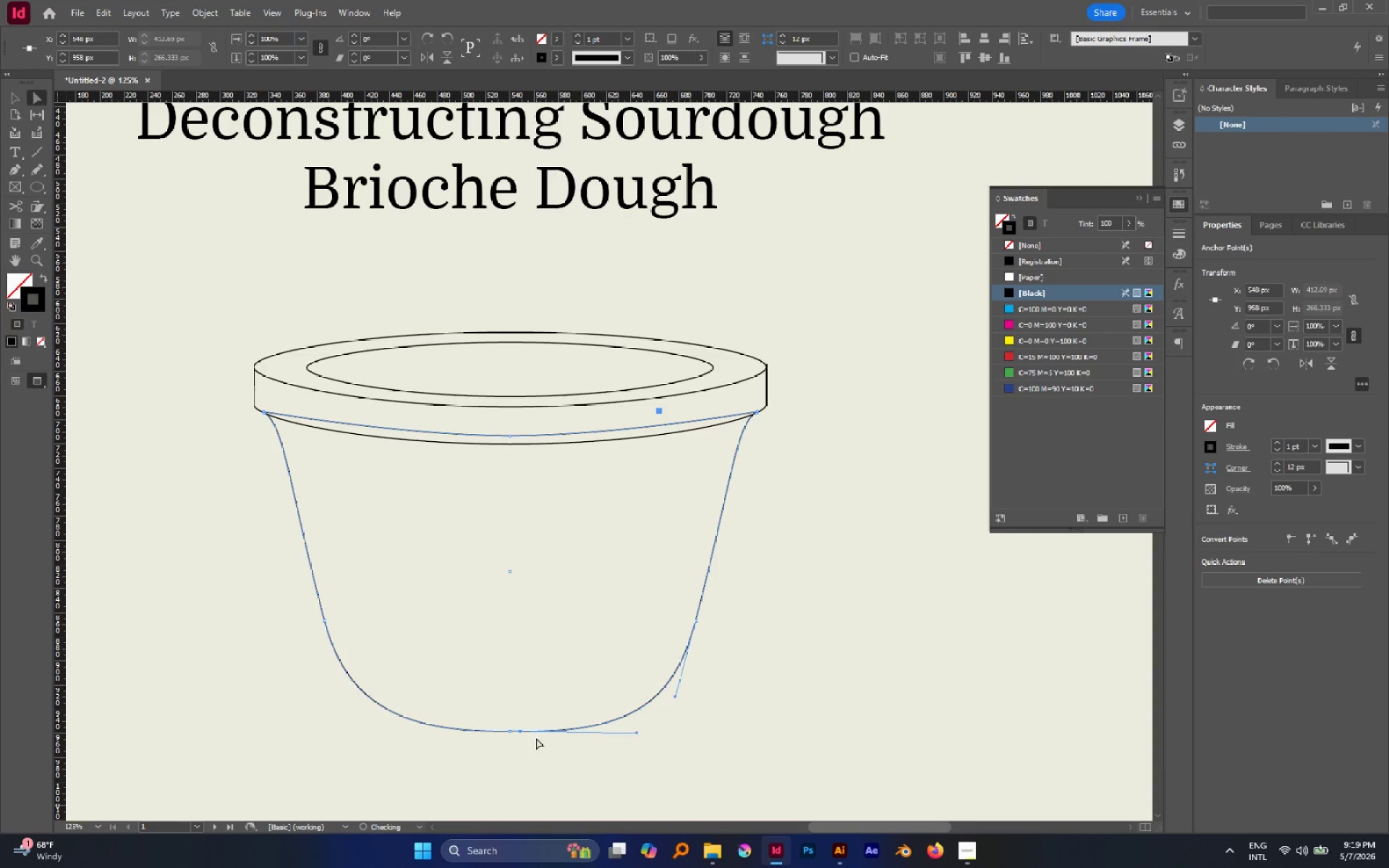 
left_click([536, 738])
 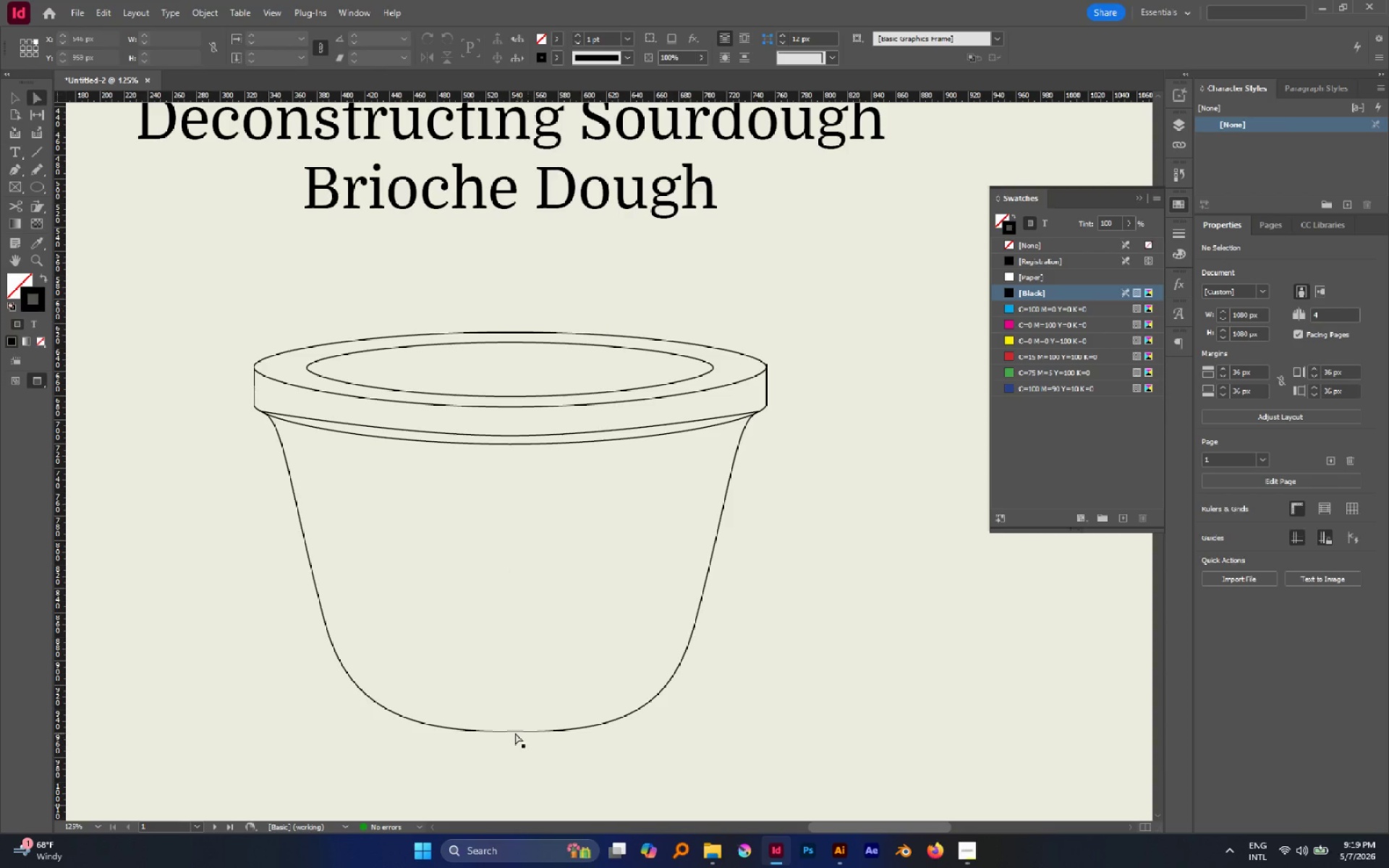 
left_click_drag(start_coordinate=[498, 710], to_coordinate=[554, 775])
 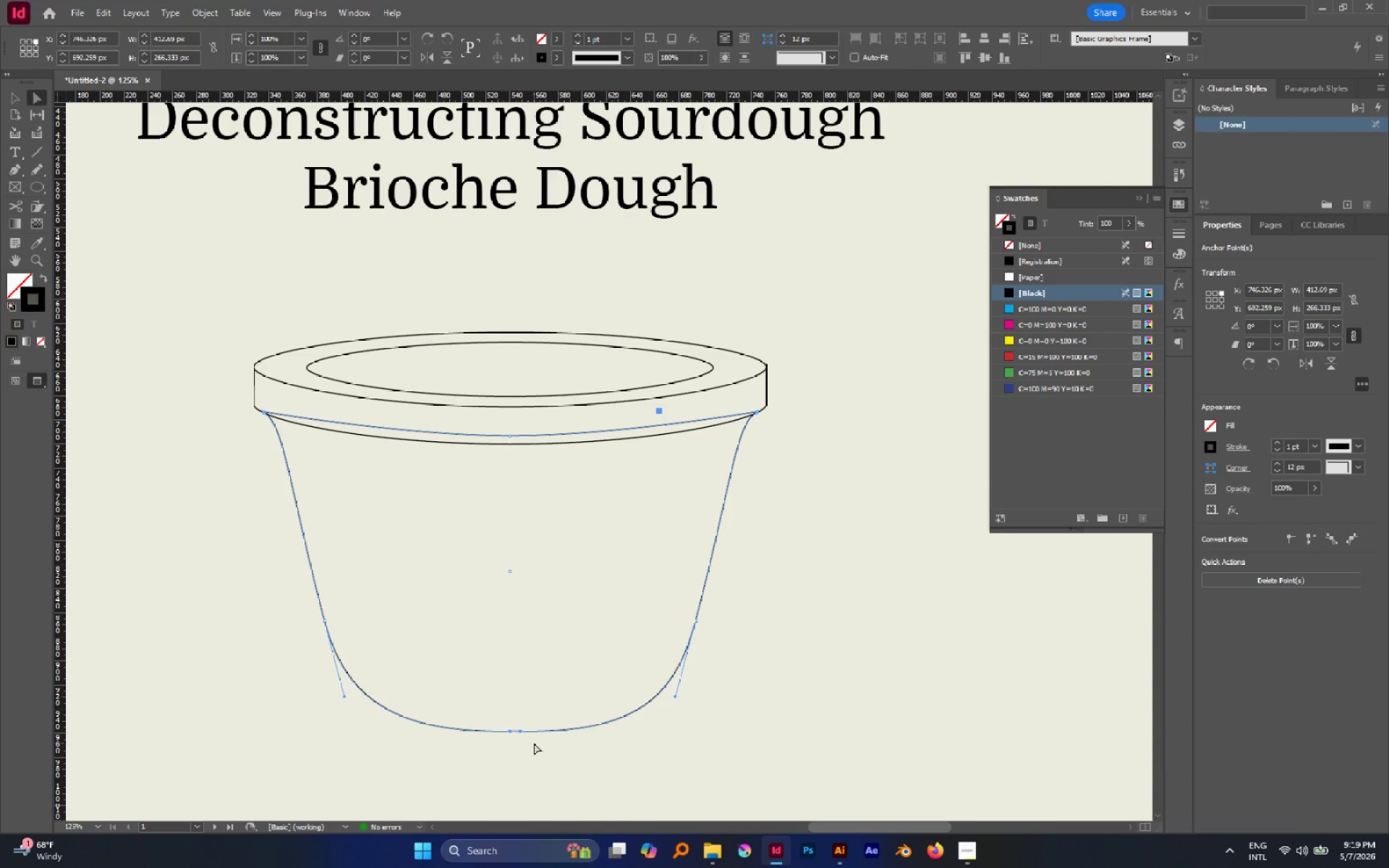 
left_click([522, 739])
 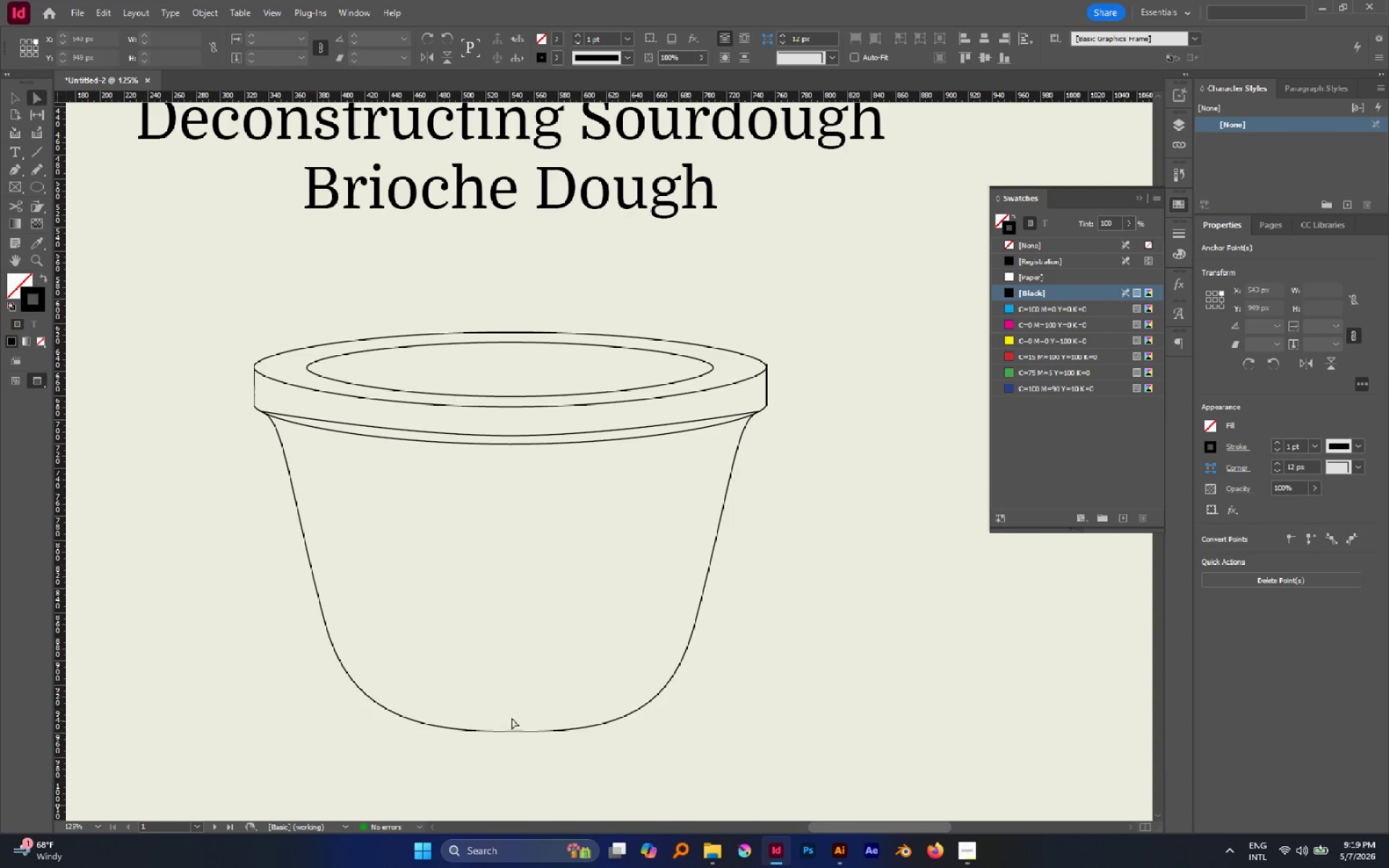 
left_click_drag(start_coordinate=[509, 715], to_coordinate=[533, 757])
 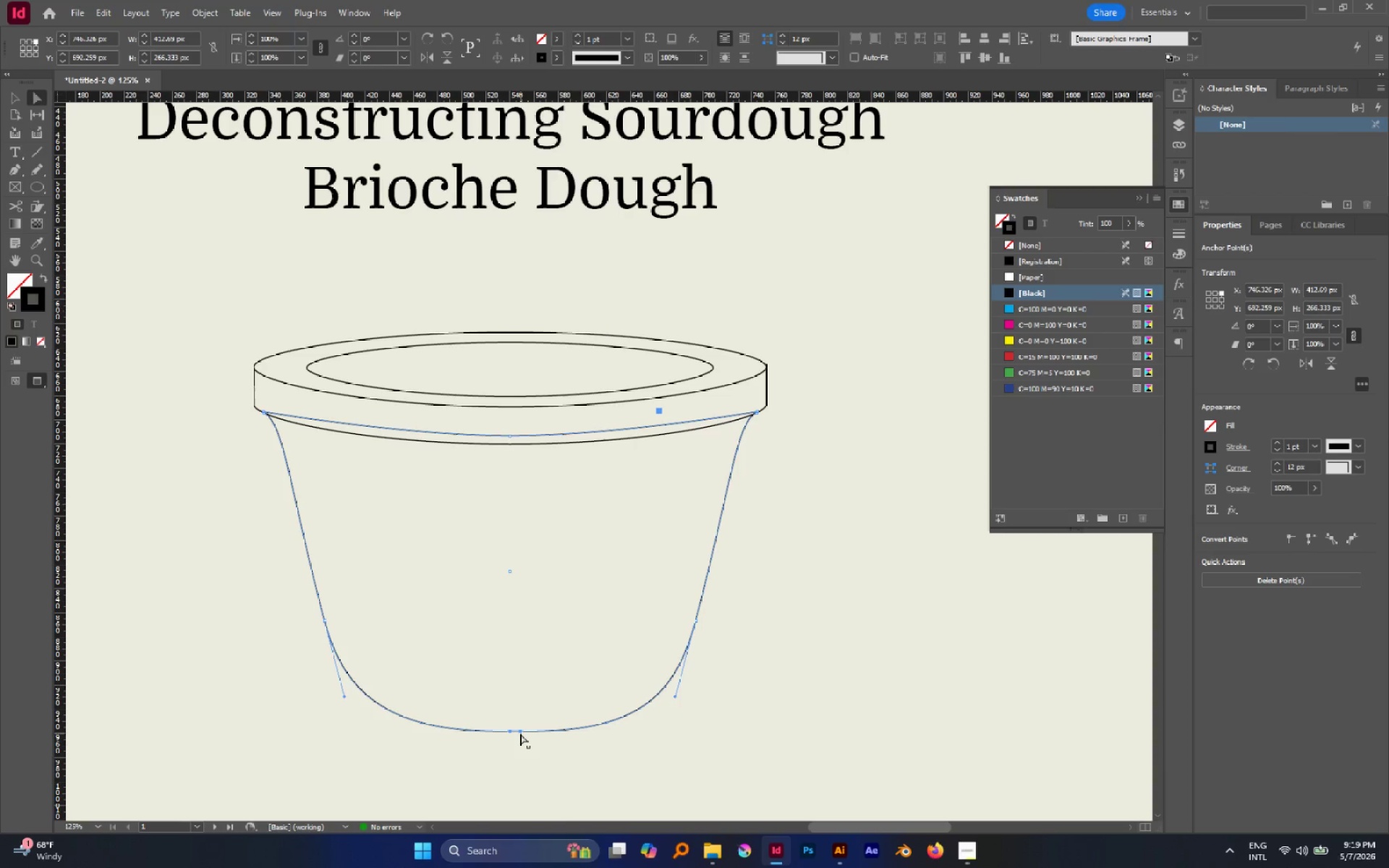 
left_click_drag(start_coordinate=[520, 733], to_coordinate=[519, 752])
 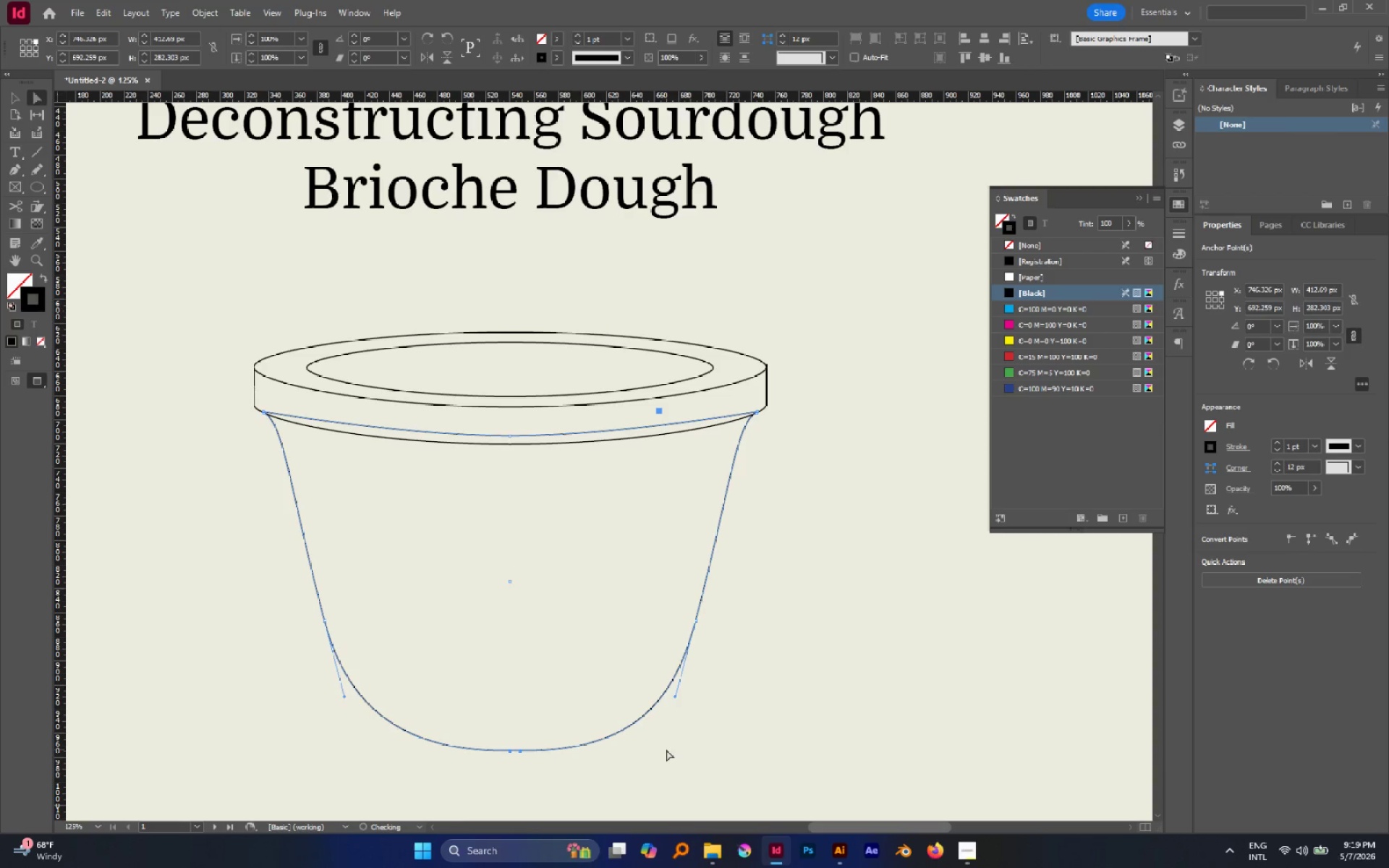 
hold_key(key=ShiftLeft, duration=1.38)
 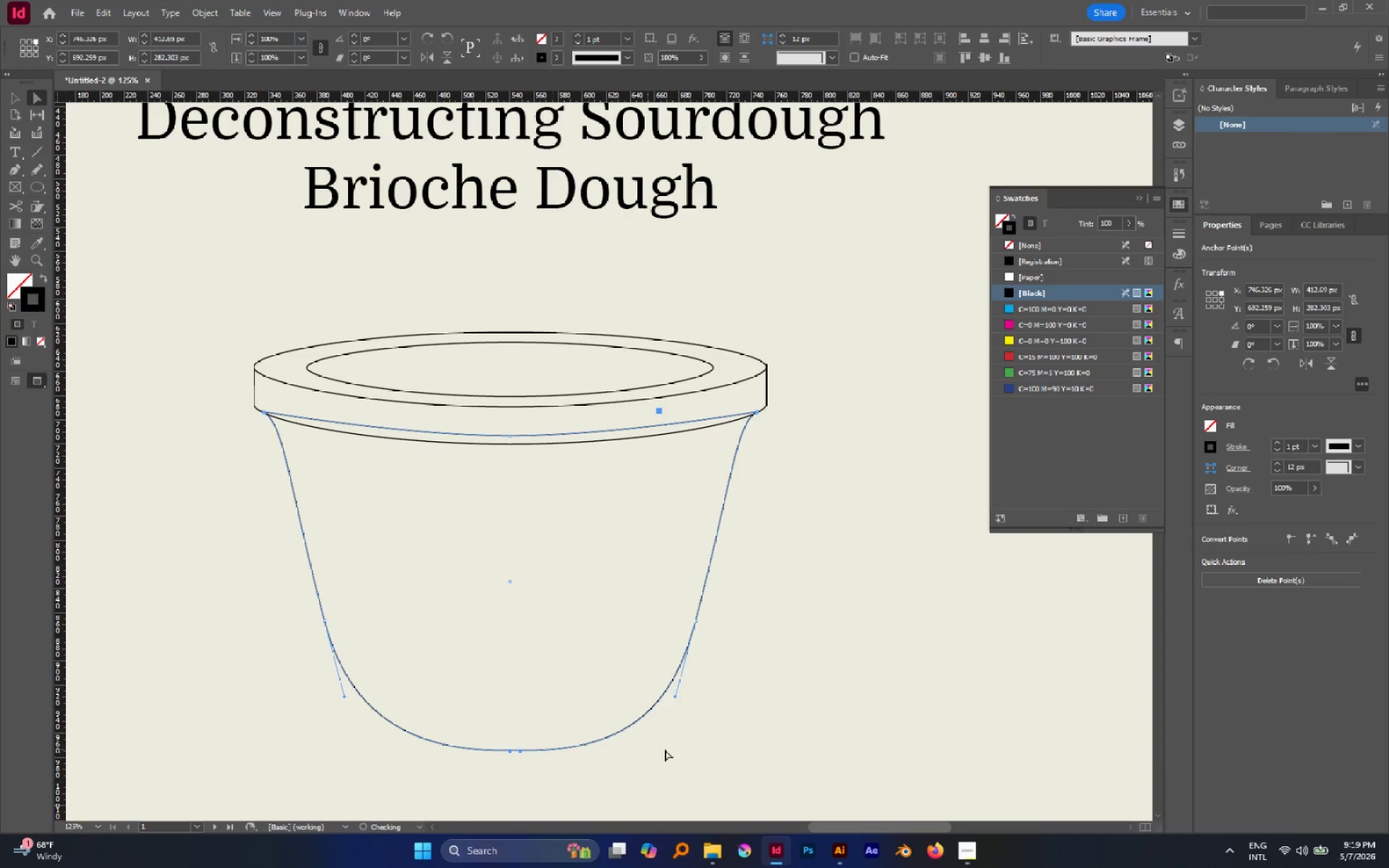 
left_click([666, 749])
 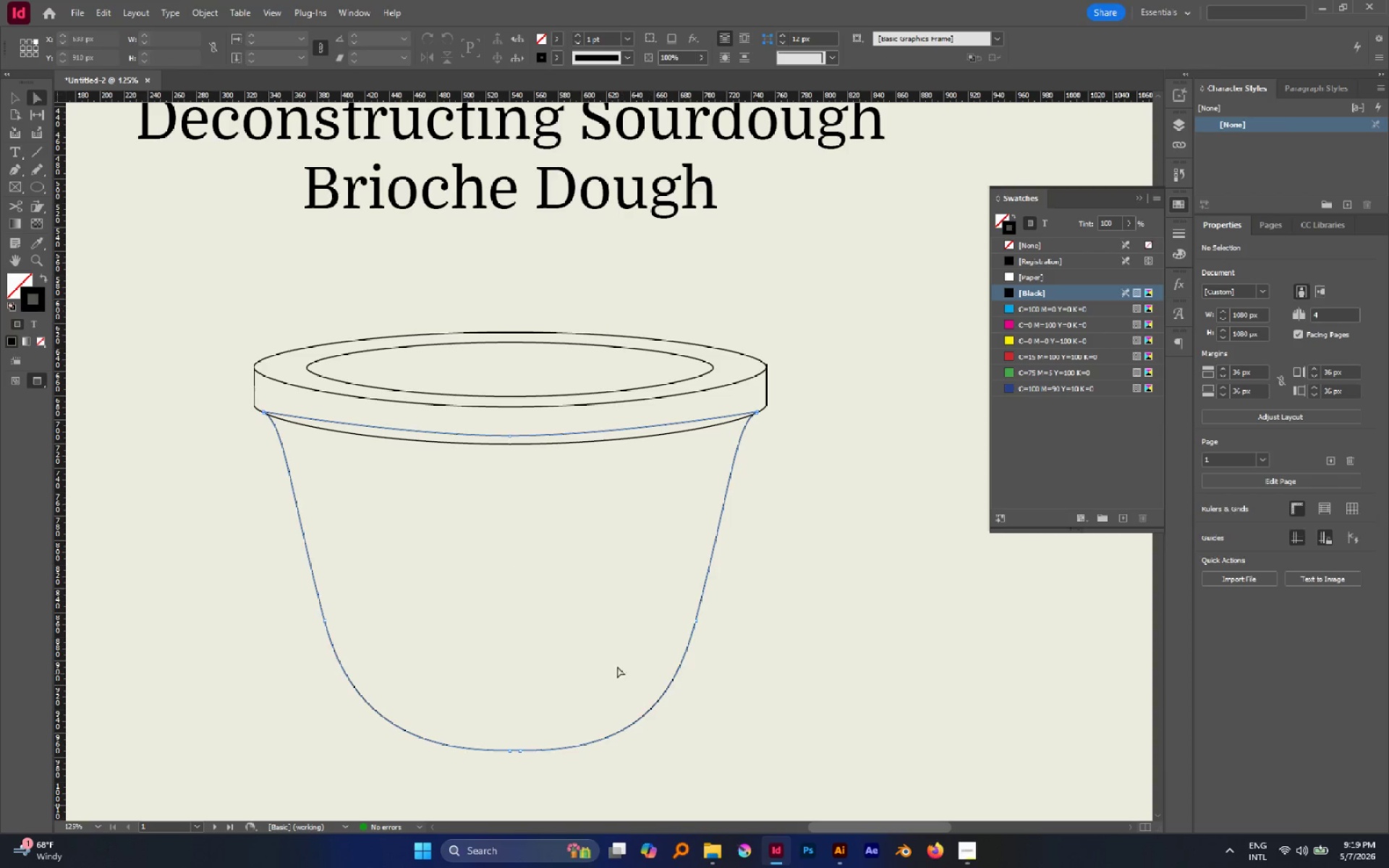 
key(Alt+AltLeft)
 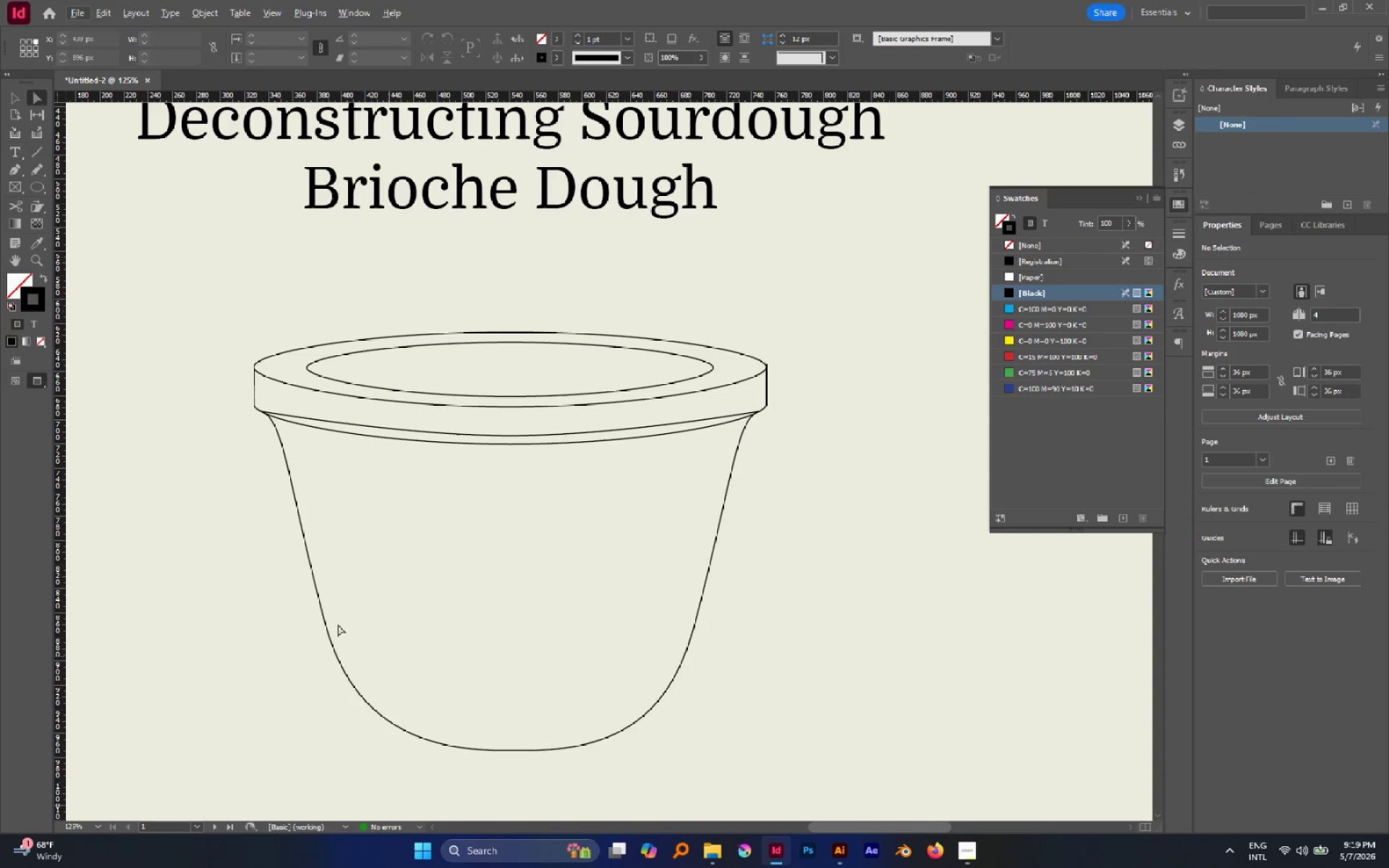 
left_click_drag(start_coordinate=[270, 539], to_coordinate=[872, 692])
 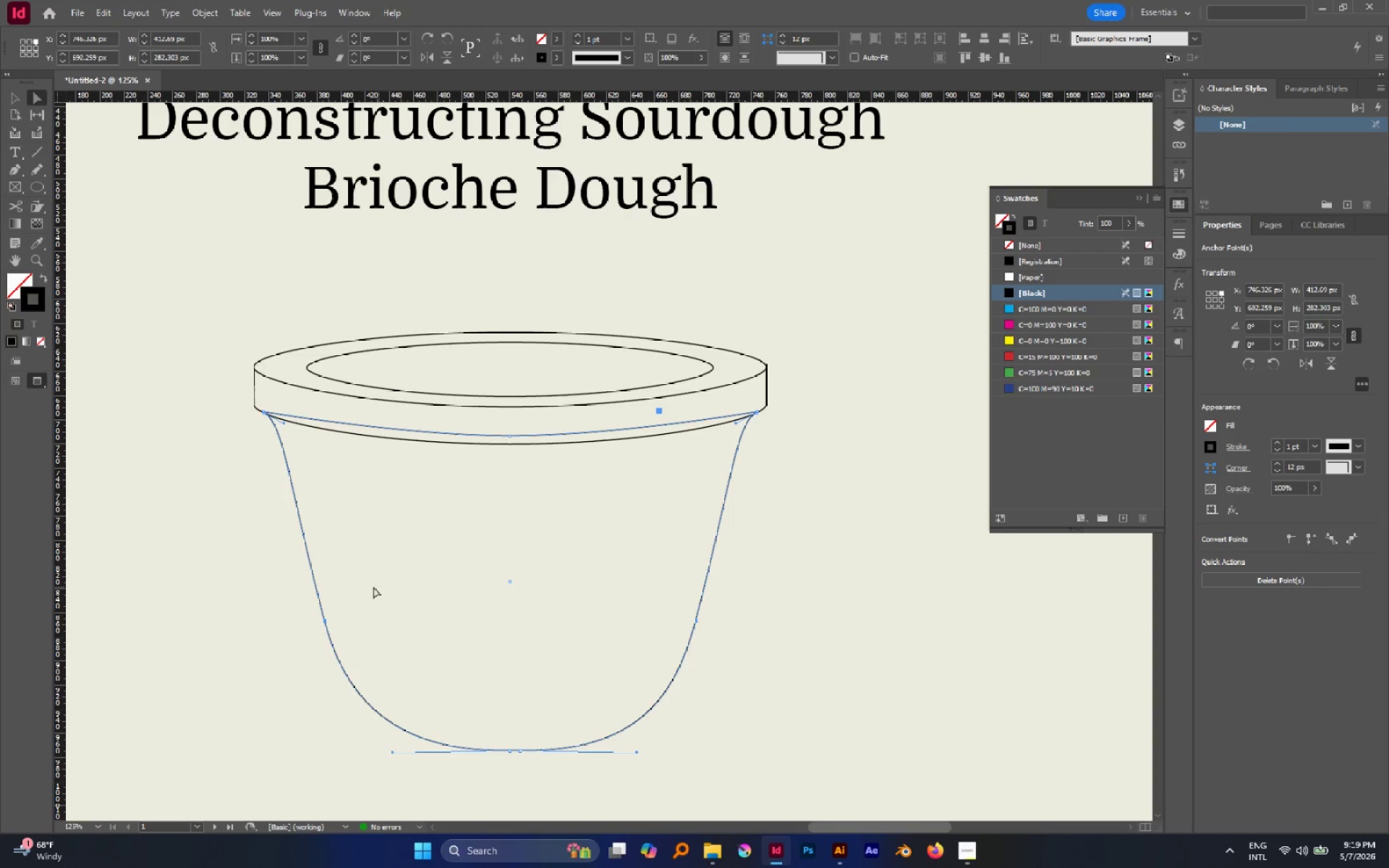 
left_click_drag(start_coordinate=[285, 587], to_coordinate=[867, 673])
 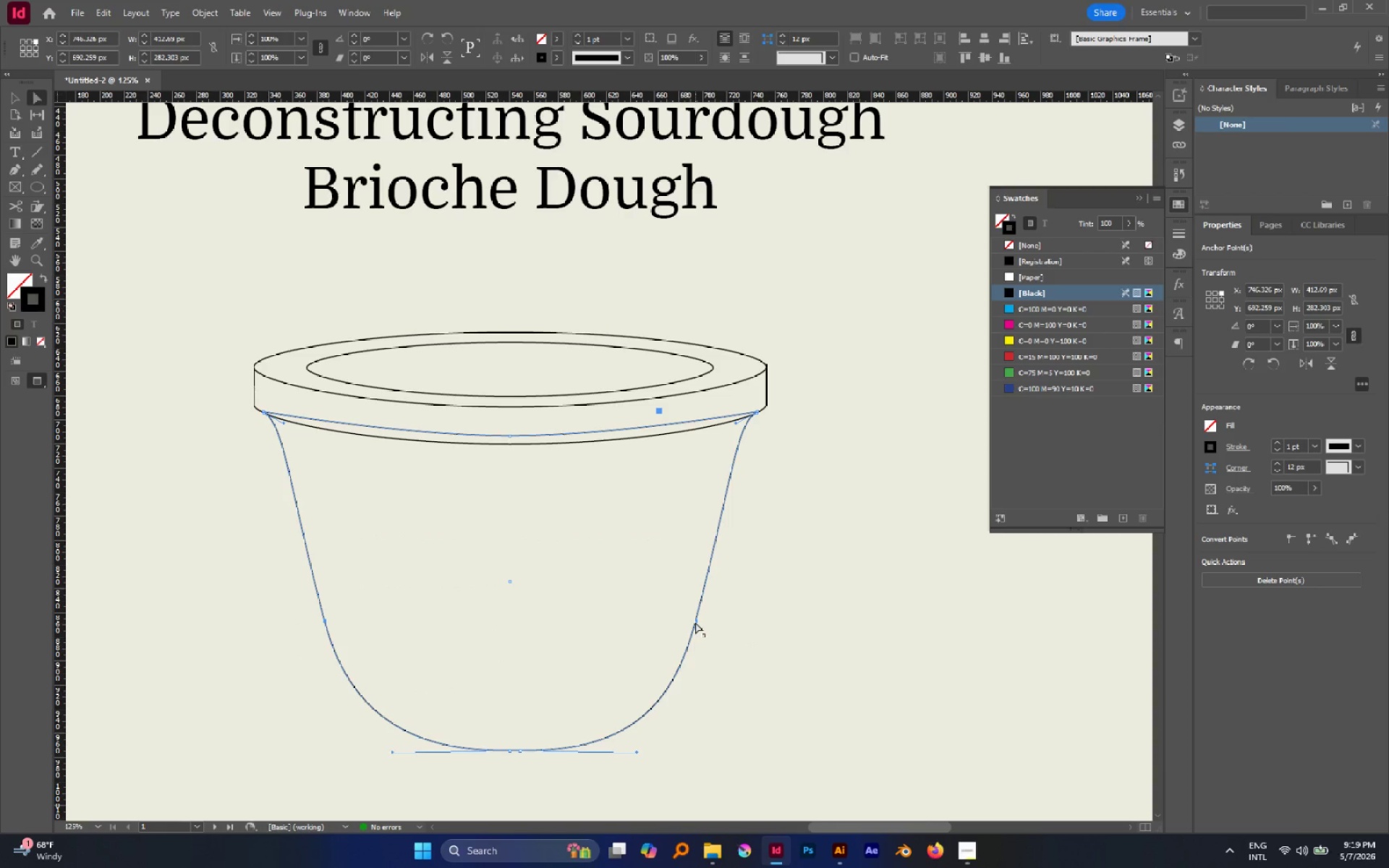 
left_click_drag(start_coordinate=[695, 621], to_coordinate=[705, 590])
 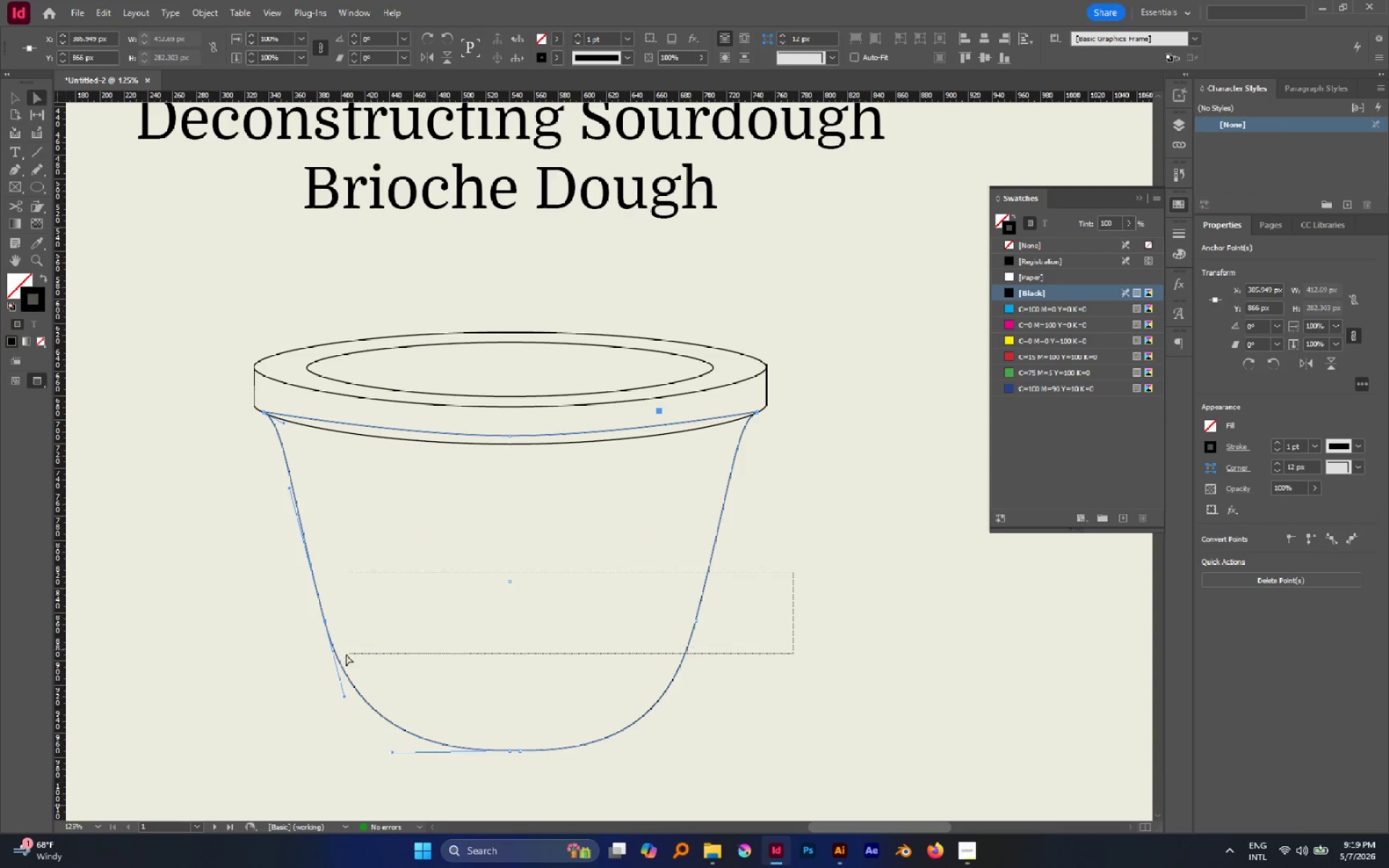 
hold_key(key=ShiftLeft, duration=1.02)
 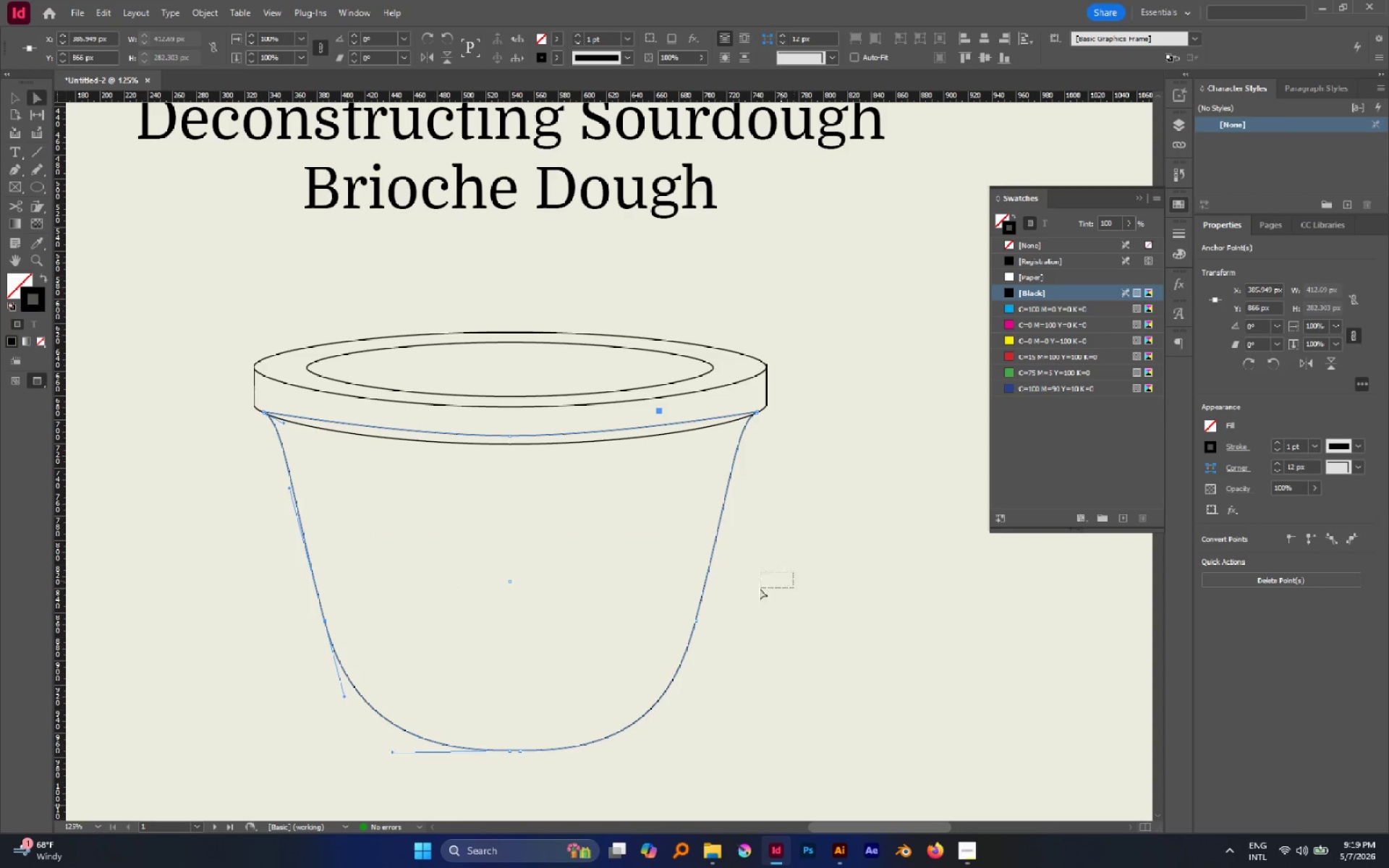 
left_click_drag(start_coordinate=[794, 572], to_coordinate=[310, 660])
 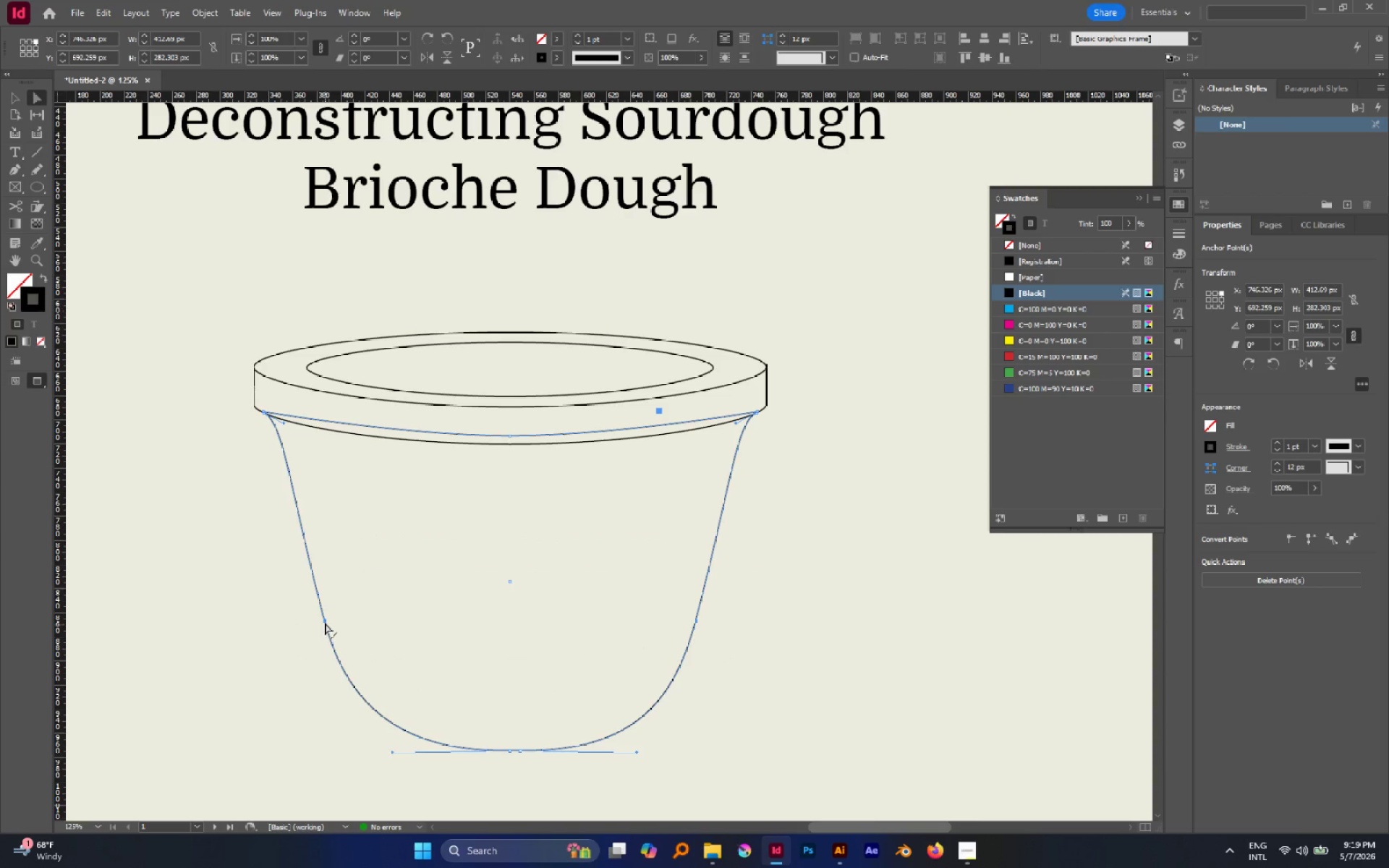 
left_click_drag(start_coordinate=[326, 619], to_coordinate=[325, 595])
 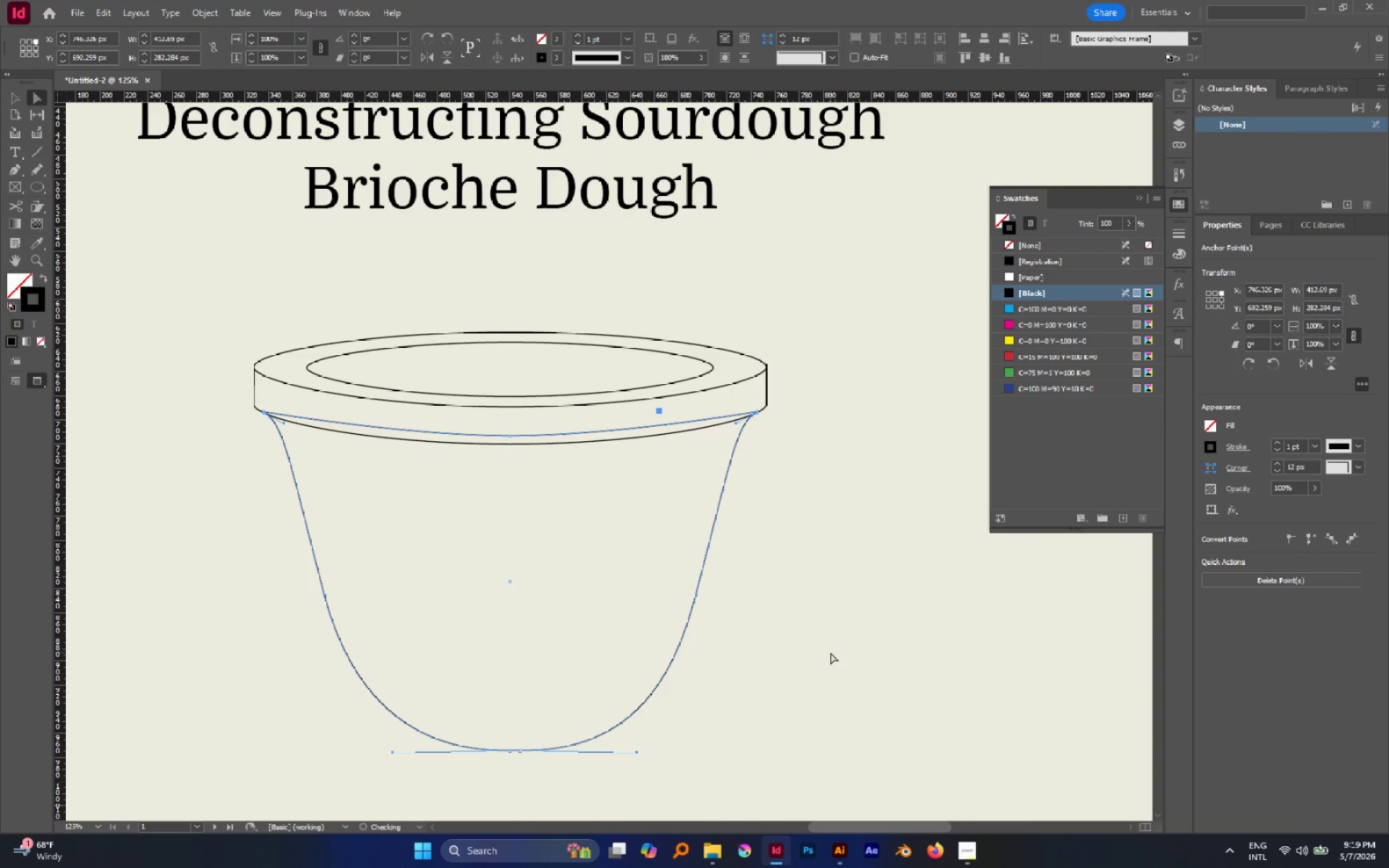 
hold_key(key=ShiftLeft, duration=1.3)
 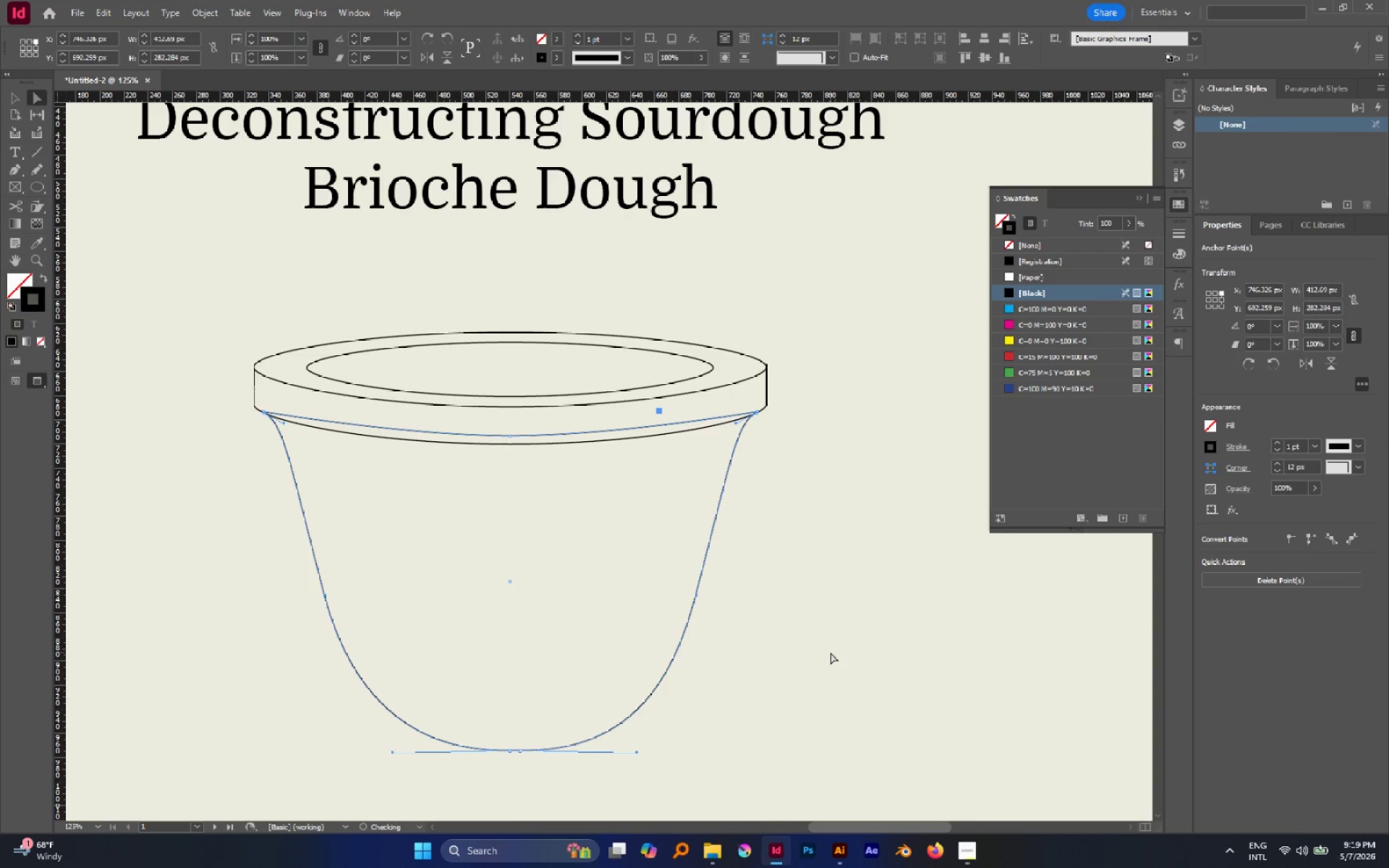 
left_click([831, 652])
 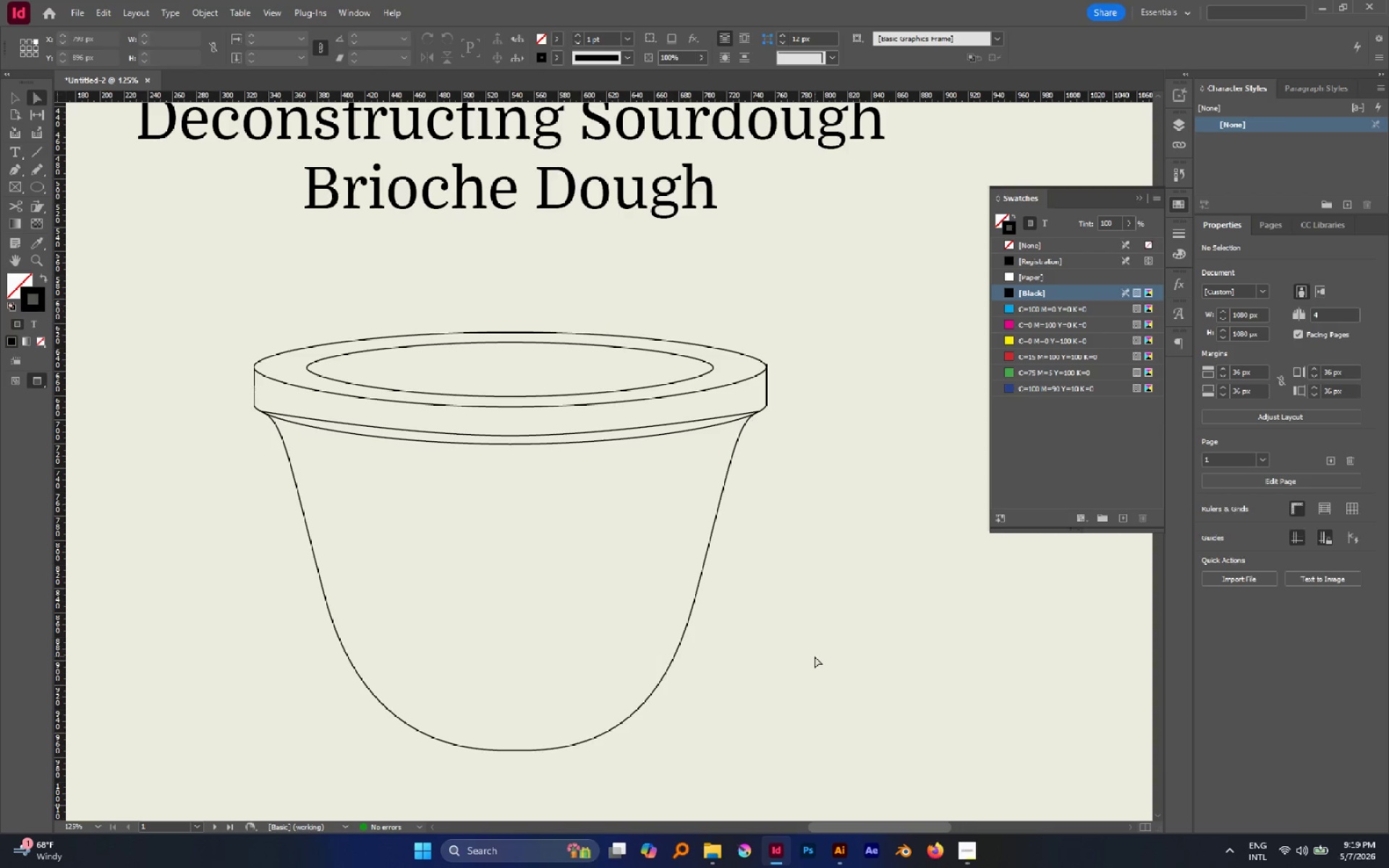 
hold_key(key=AltLeft, duration=0.5)
scroll: coordinate [741, 642], scroll_direction: down, amount: 1.0
 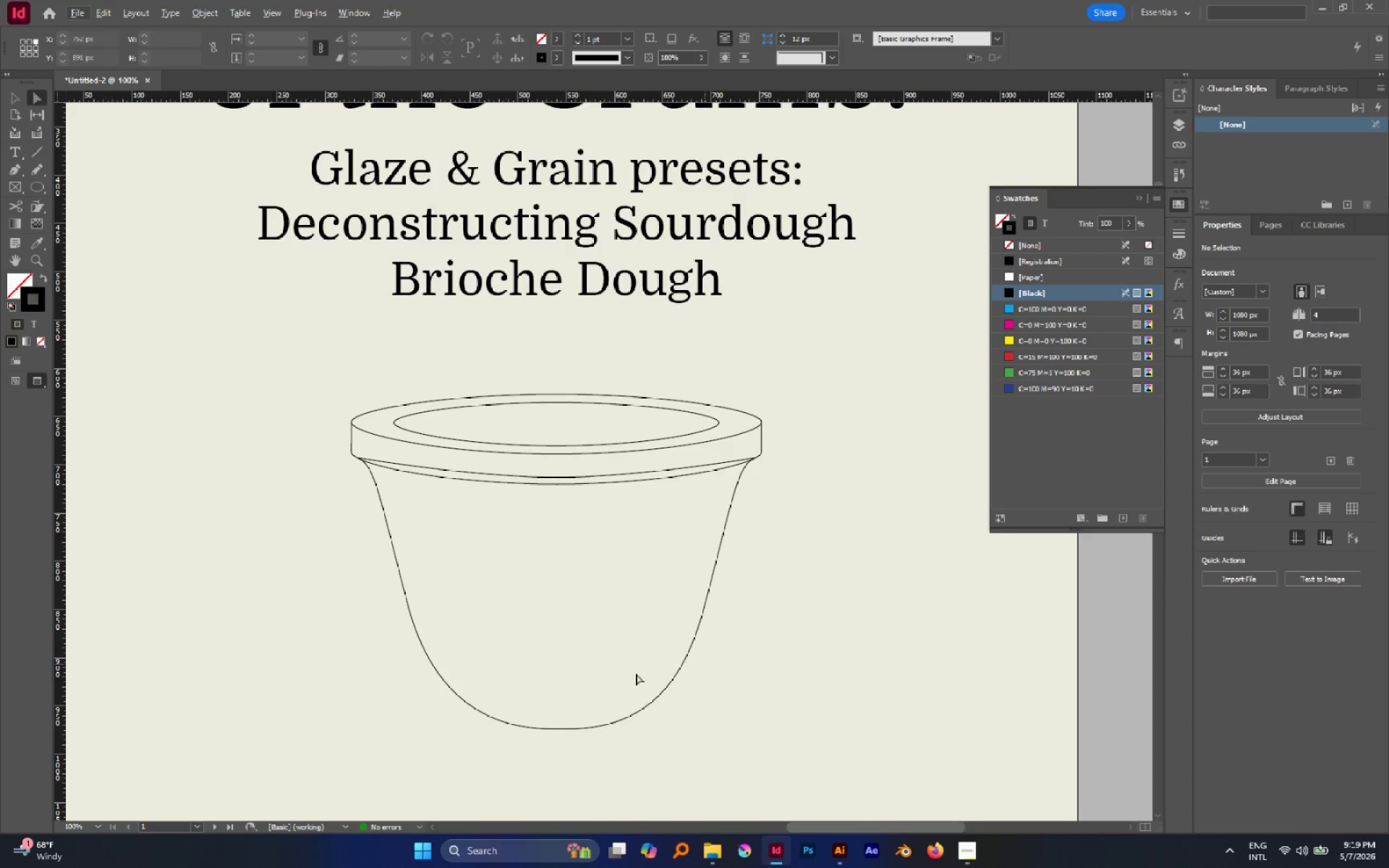 
left_click_drag(start_coordinate=[540, 705], to_coordinate=[595, 746])
 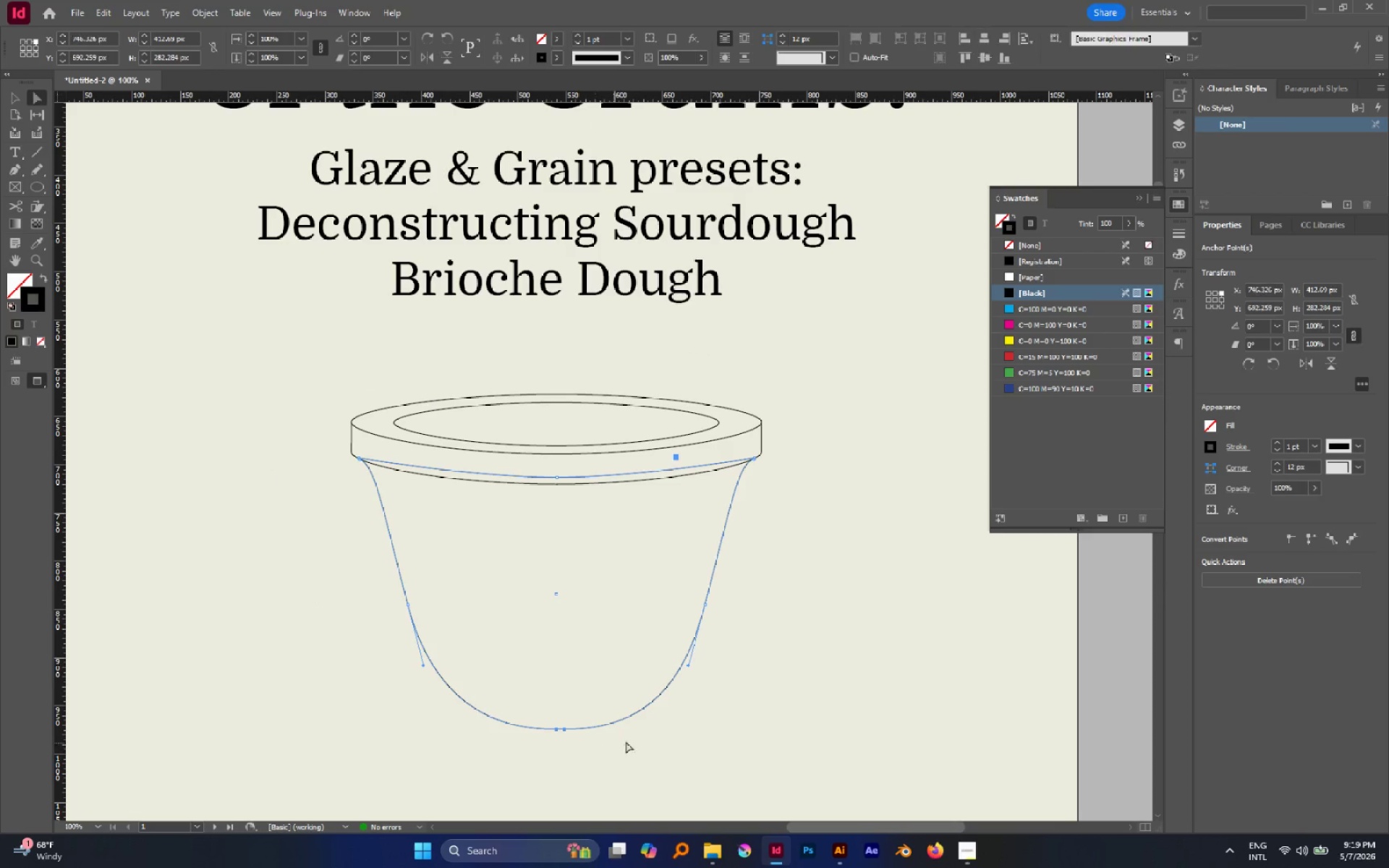 
left_click([684, 741])
 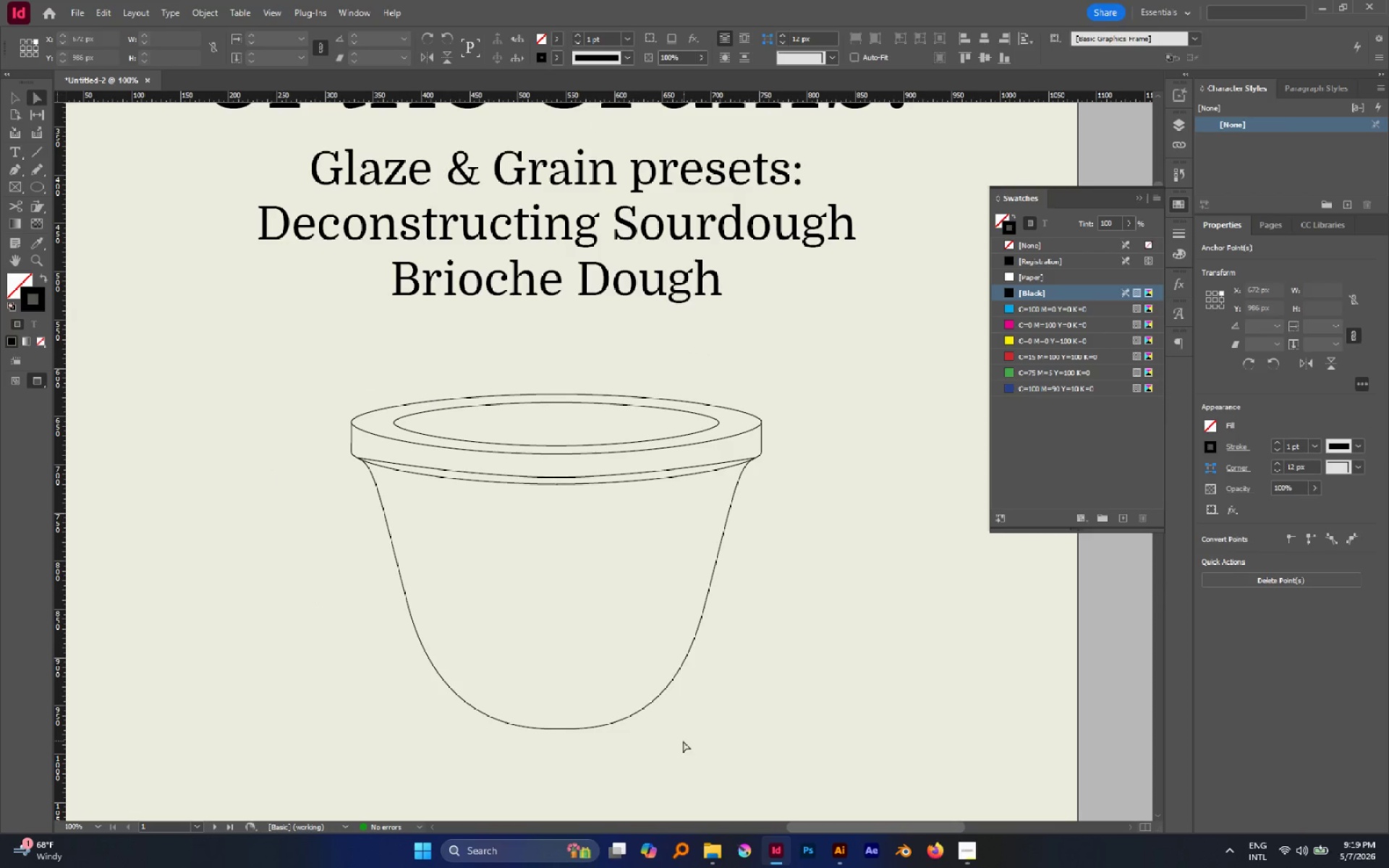 
key(V)
 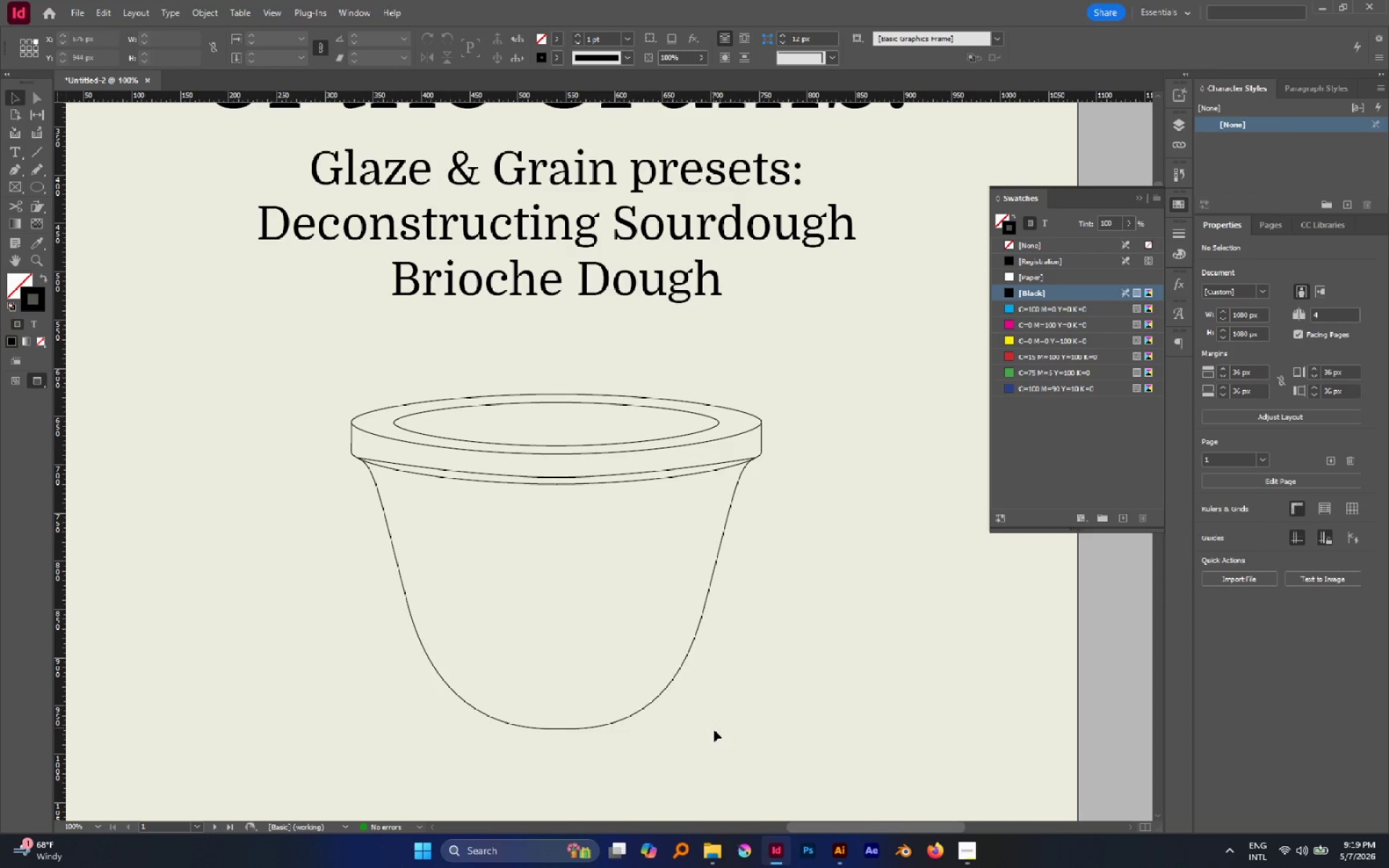 
left_click([705, 735])
 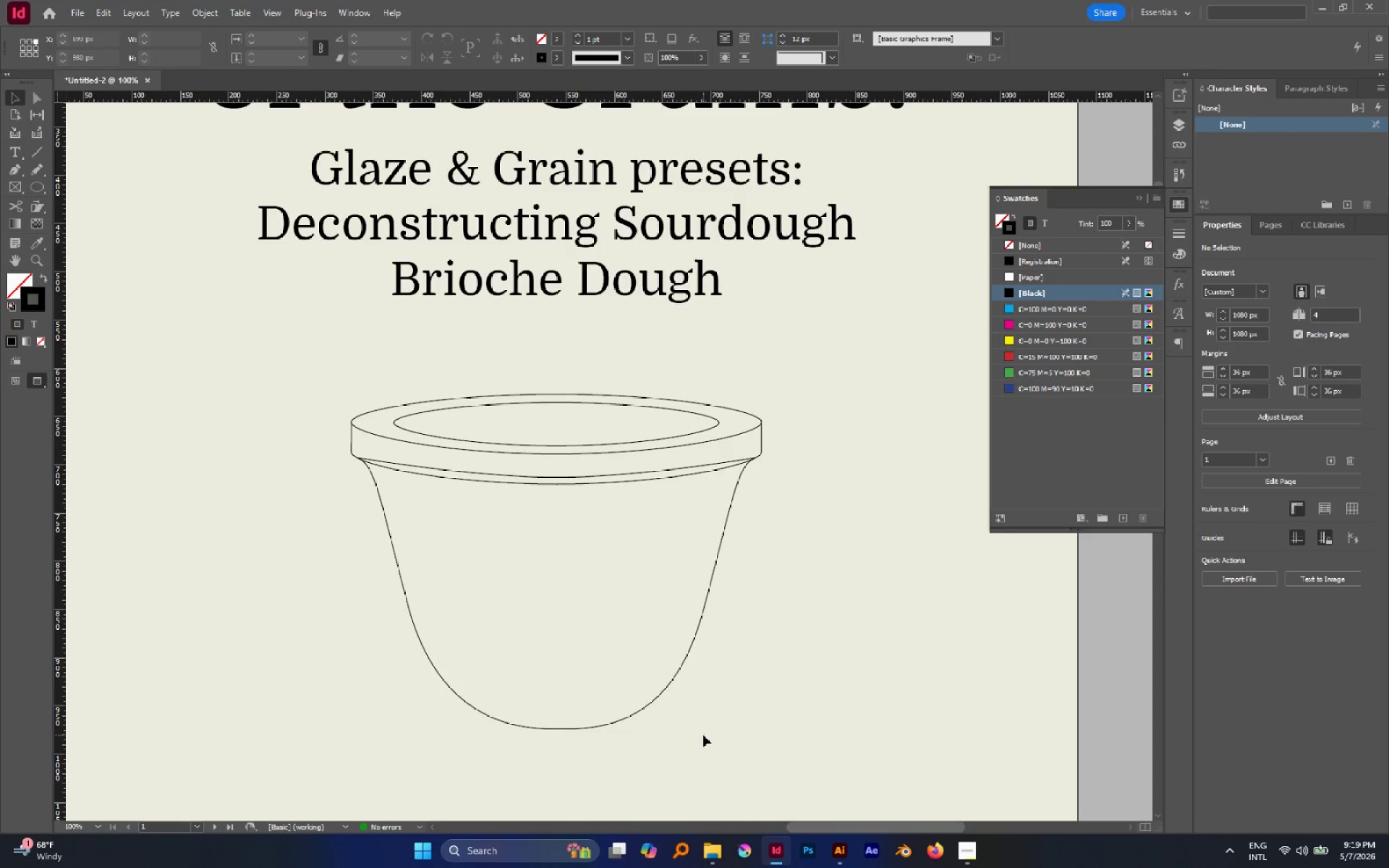 
left_click_drag(start_coordinate=[702, 729], to_coordinate=[534, 646])
 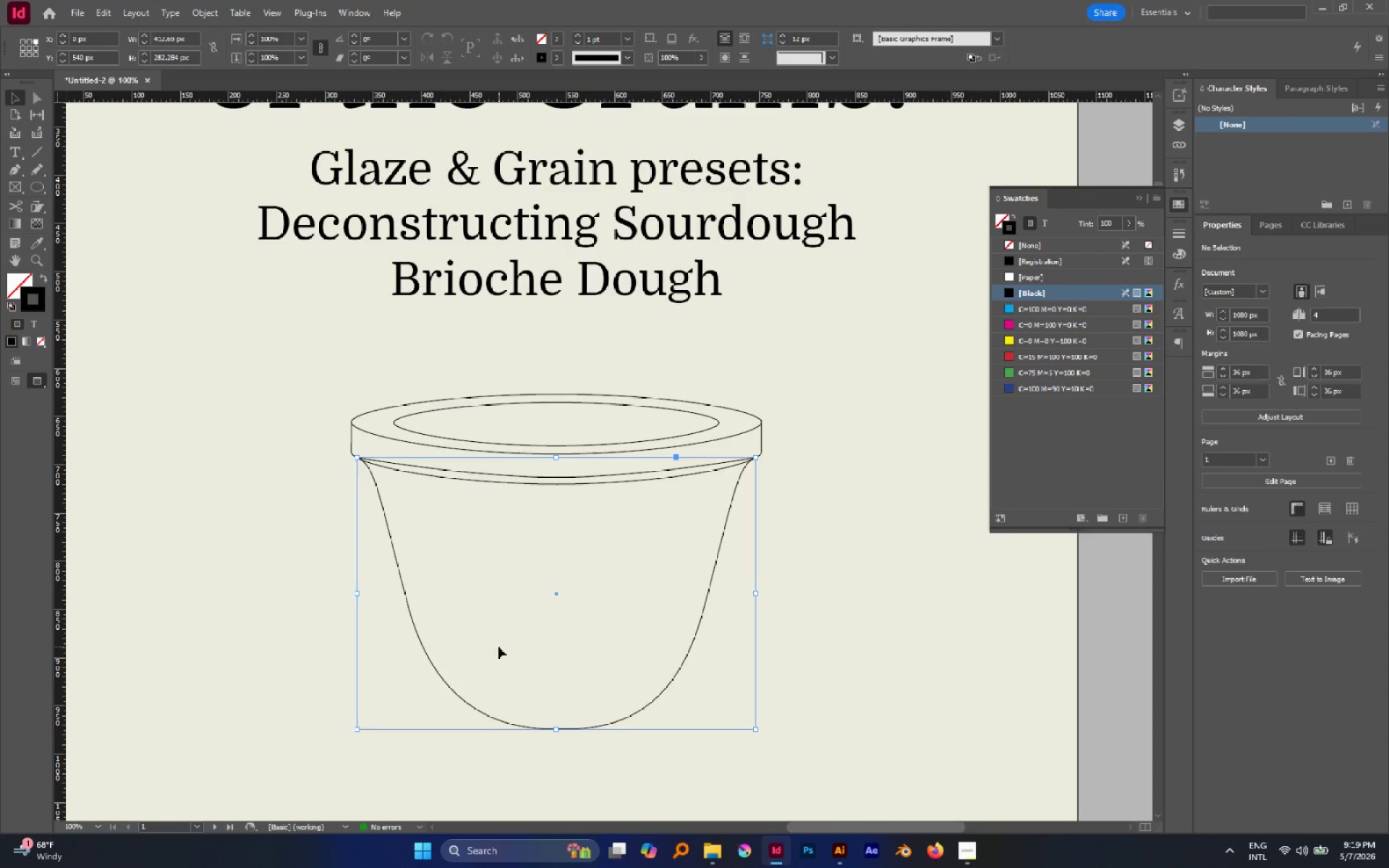 
key(Control+Shift+BracketLeft)
 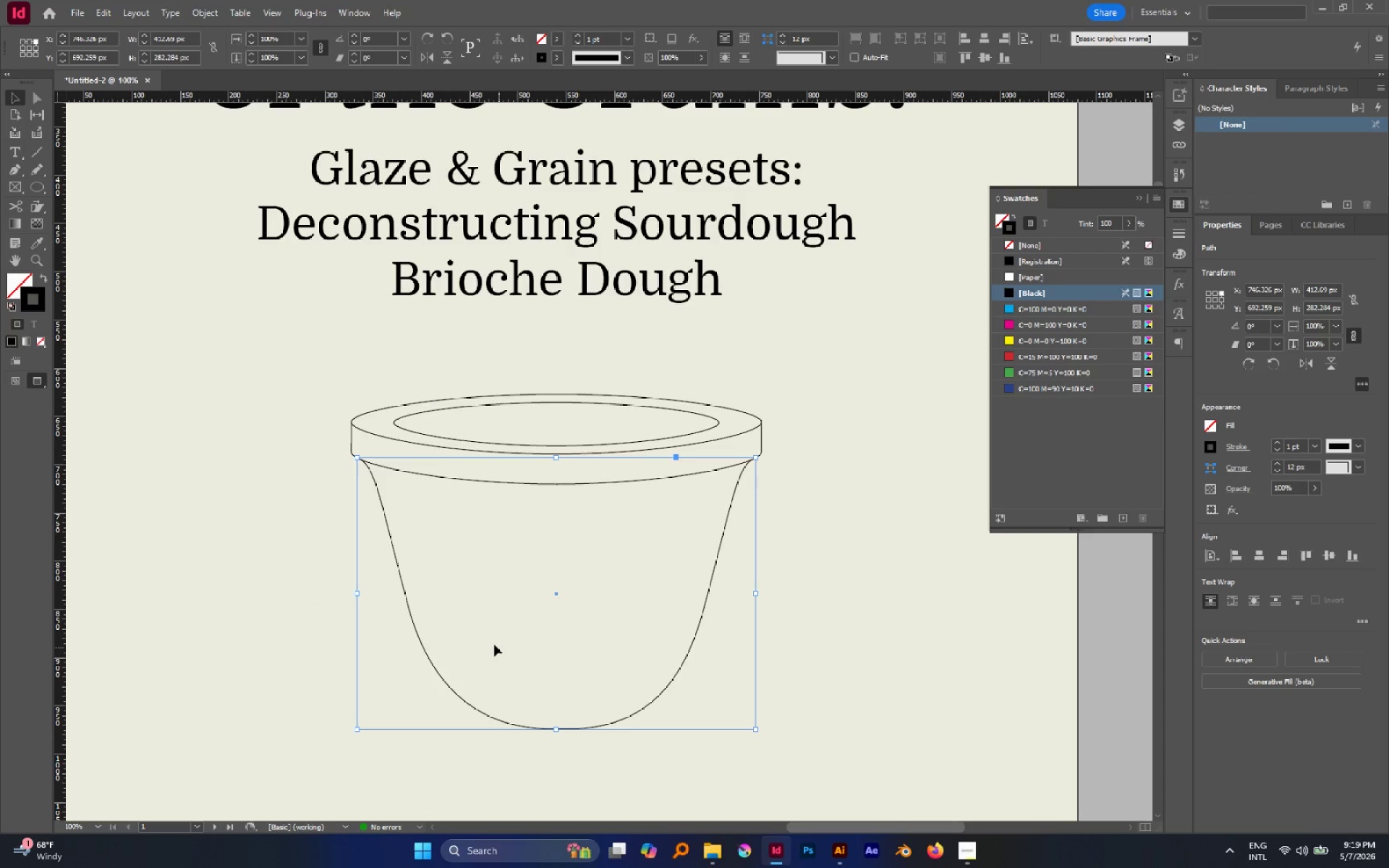 
left_click([323, 552])
 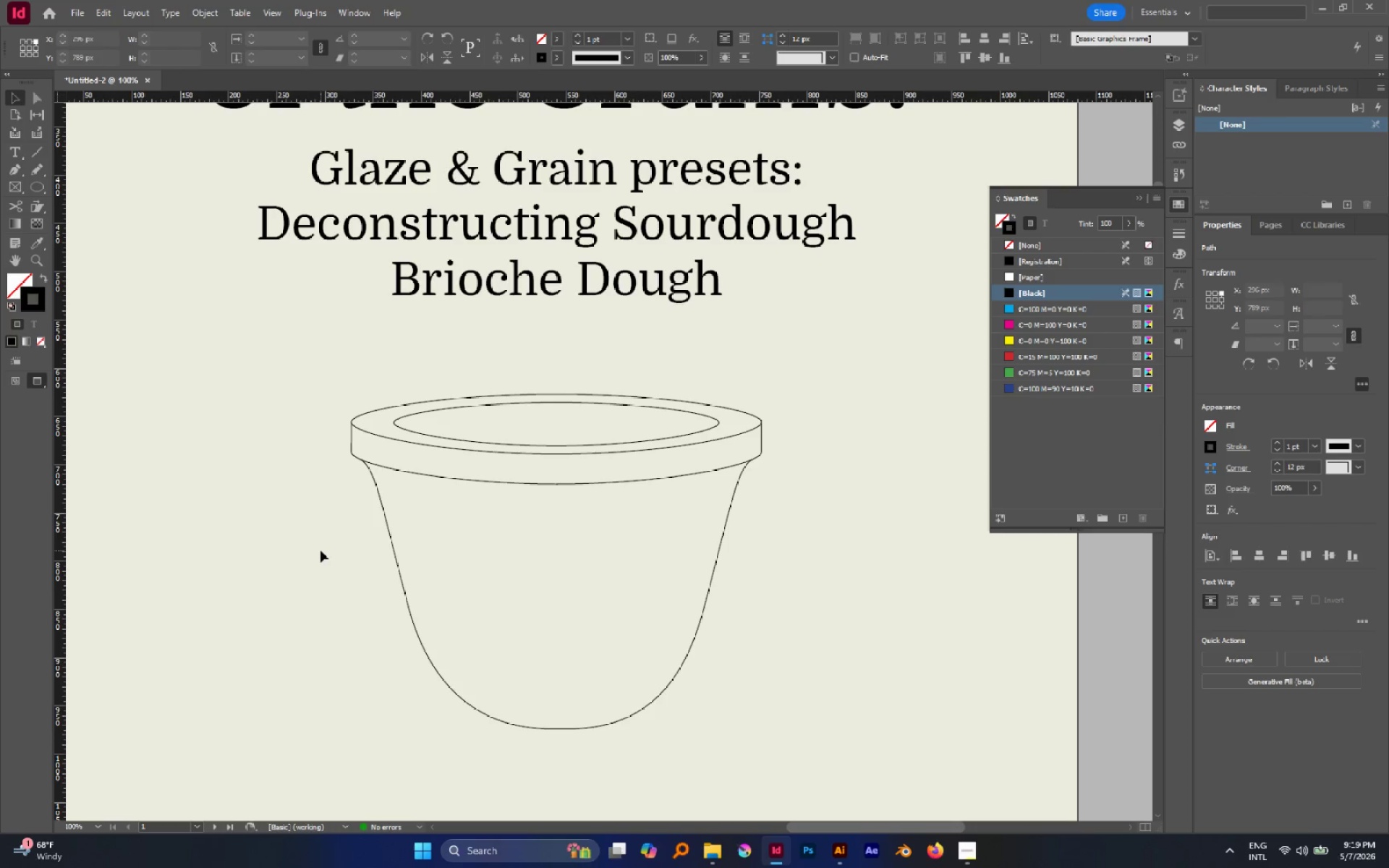 
hold_key(key=AltLeft, duration=1.7)
scroll: coordinate [320, 549], scroll_direction: down, amount: 1.0
 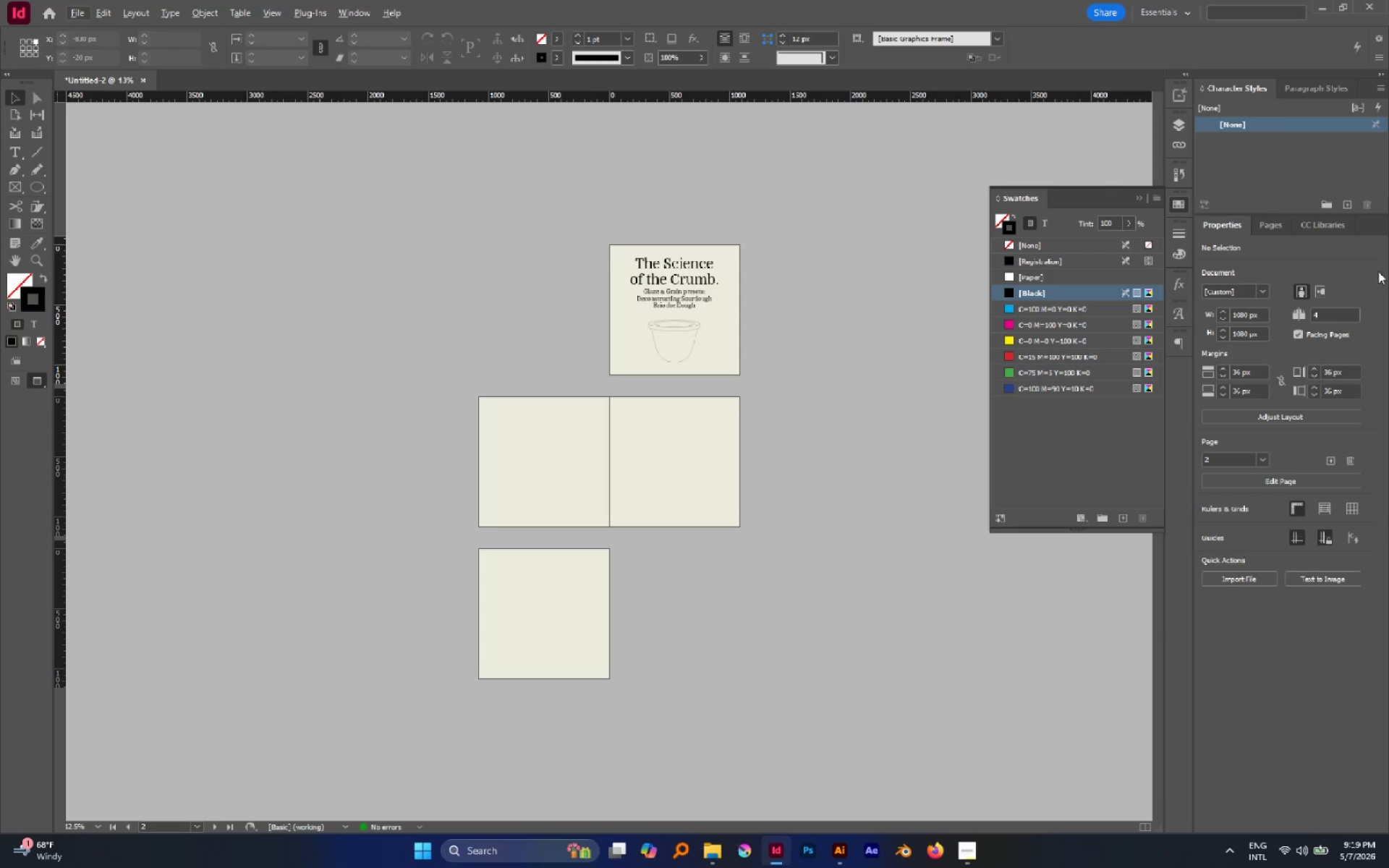 
left_click([1275, 233])
 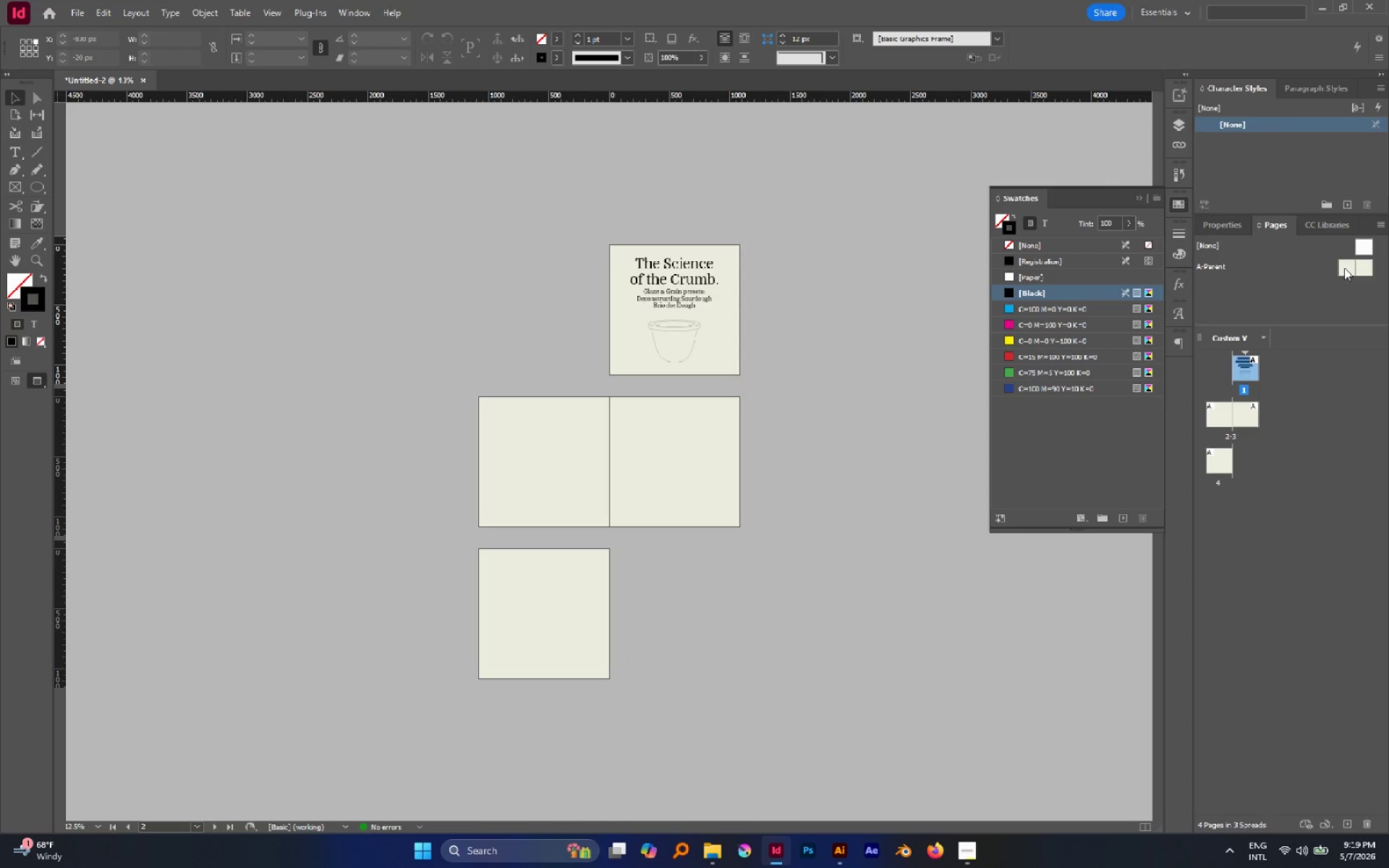 
double_click([1344, 268])
 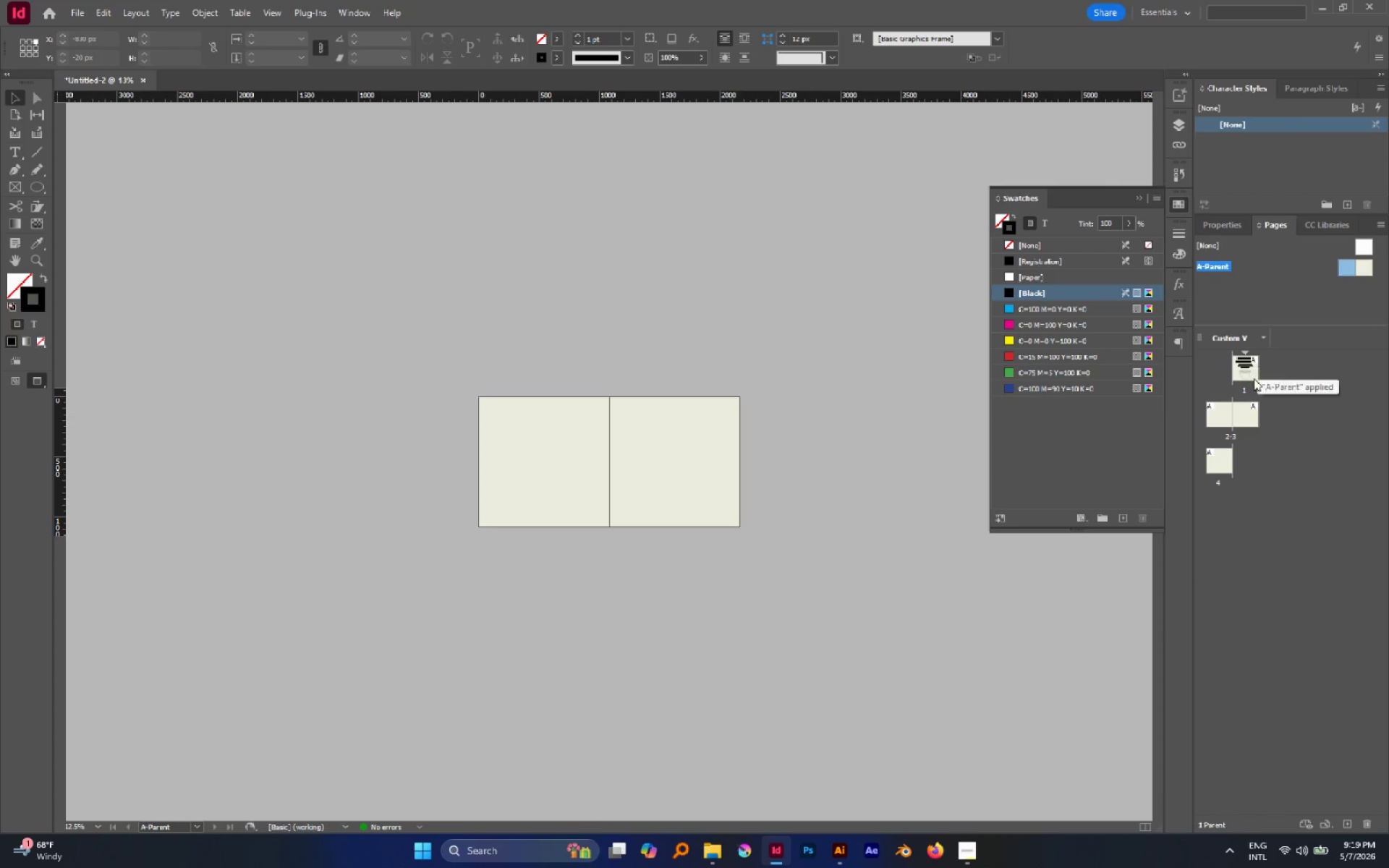 
double_click([1250, 377])
 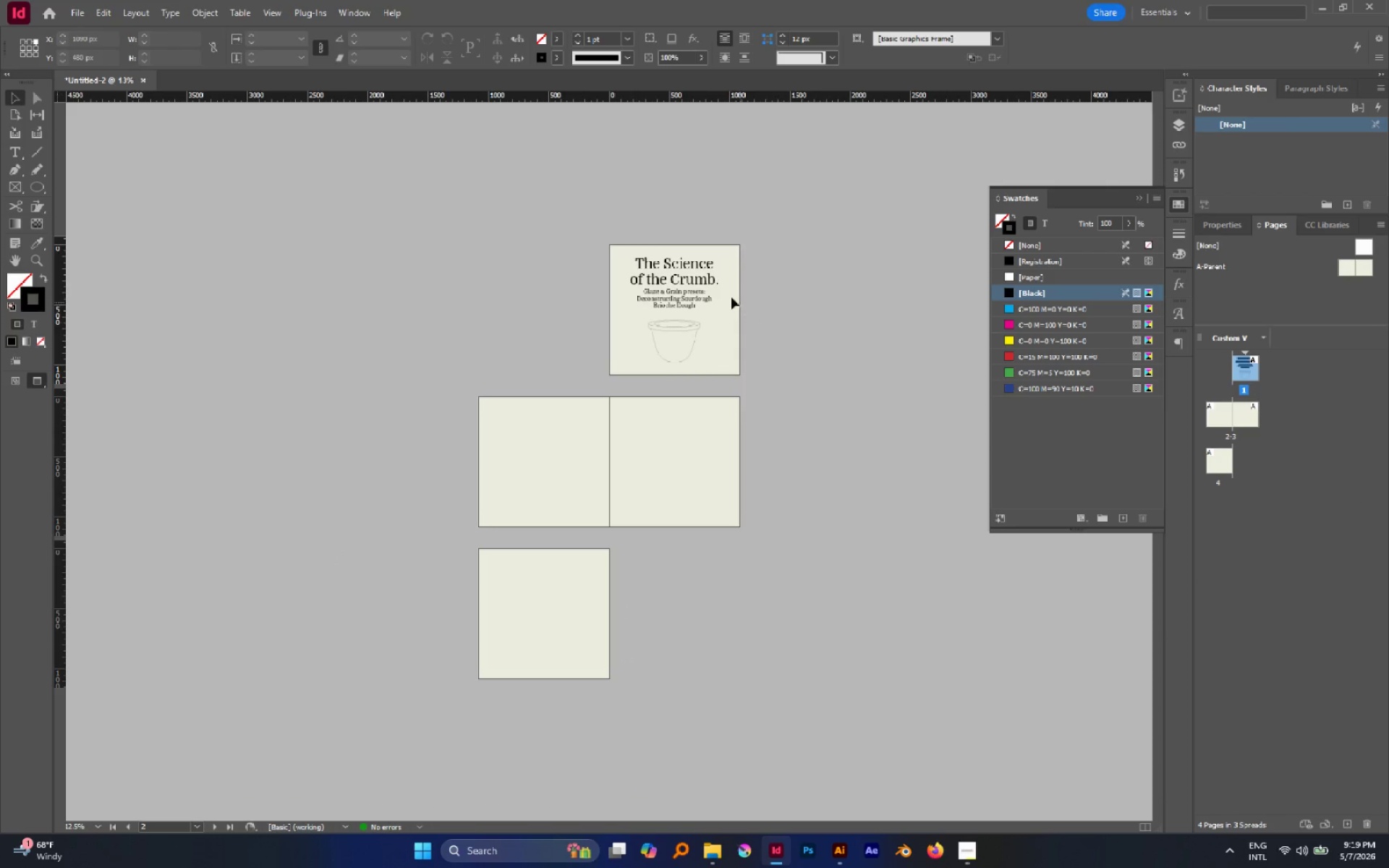 
hold_key(key=AltLeft, duration=0.58)
scroll: coordinate [690, 305], scroll_direction: up, amount: 2.0
 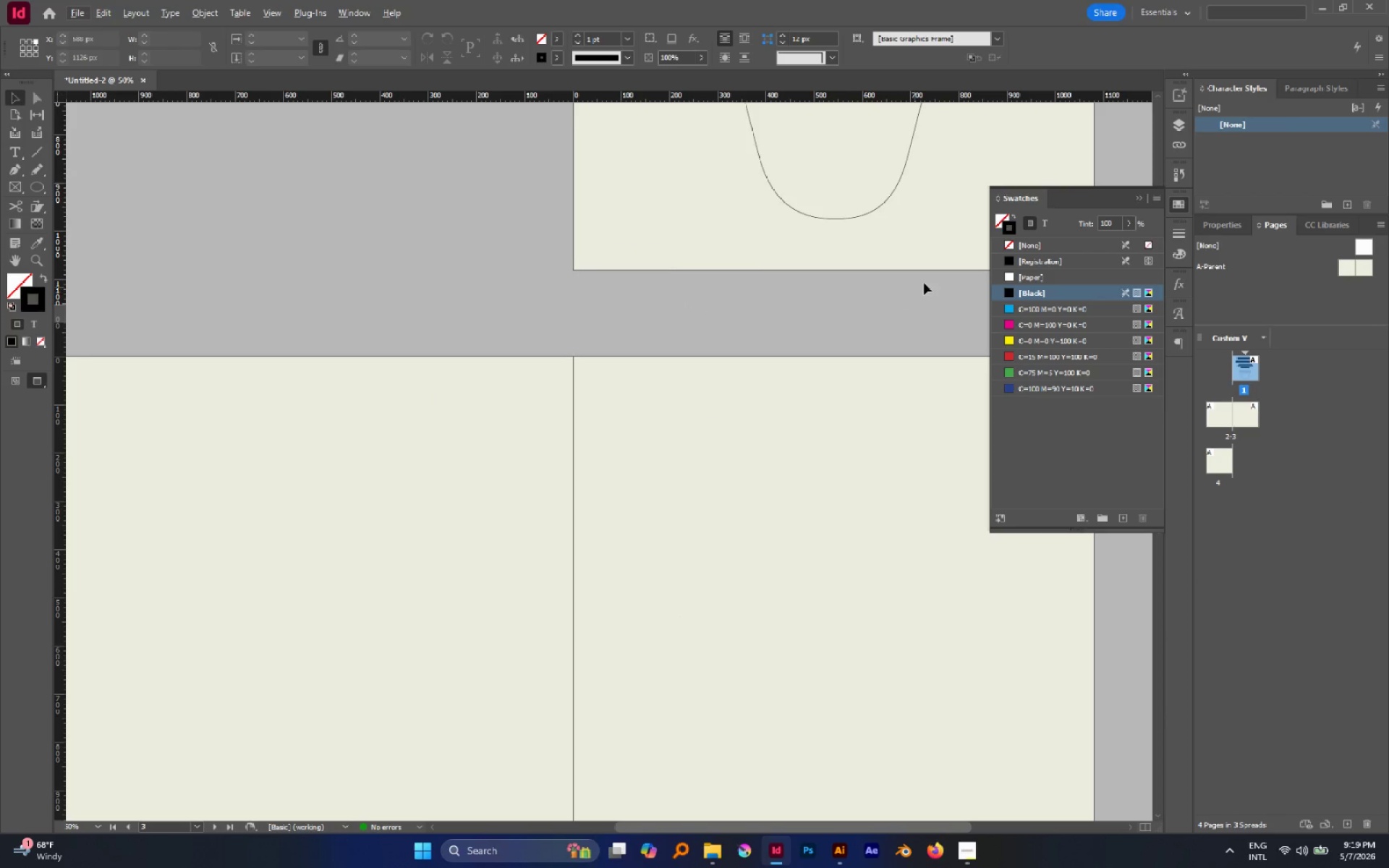 
hold_key(key=Space, duration=0.53)
 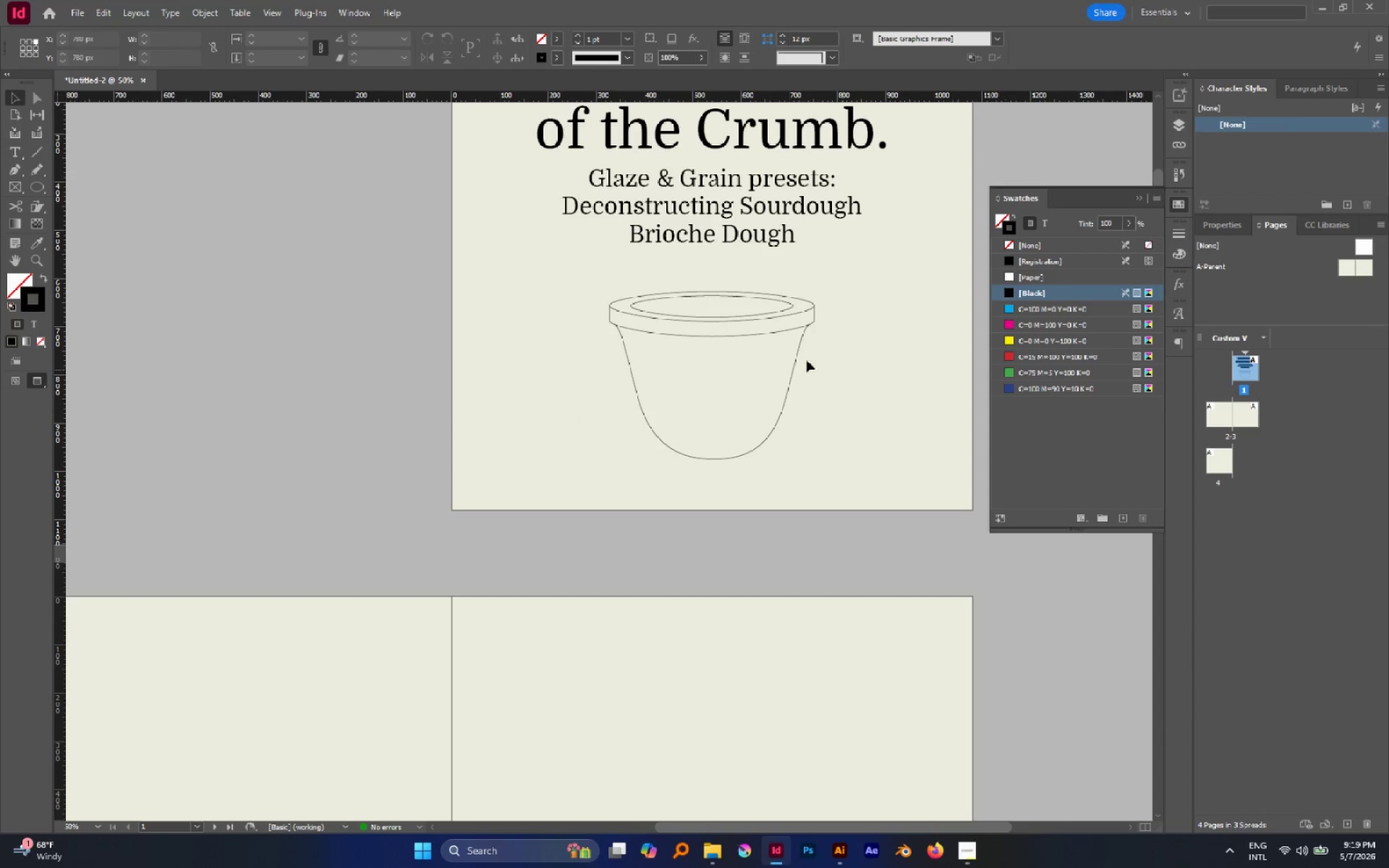 
left_click_drag(start_coordinate=[920, 283], to_coordinate=[799, 523])
 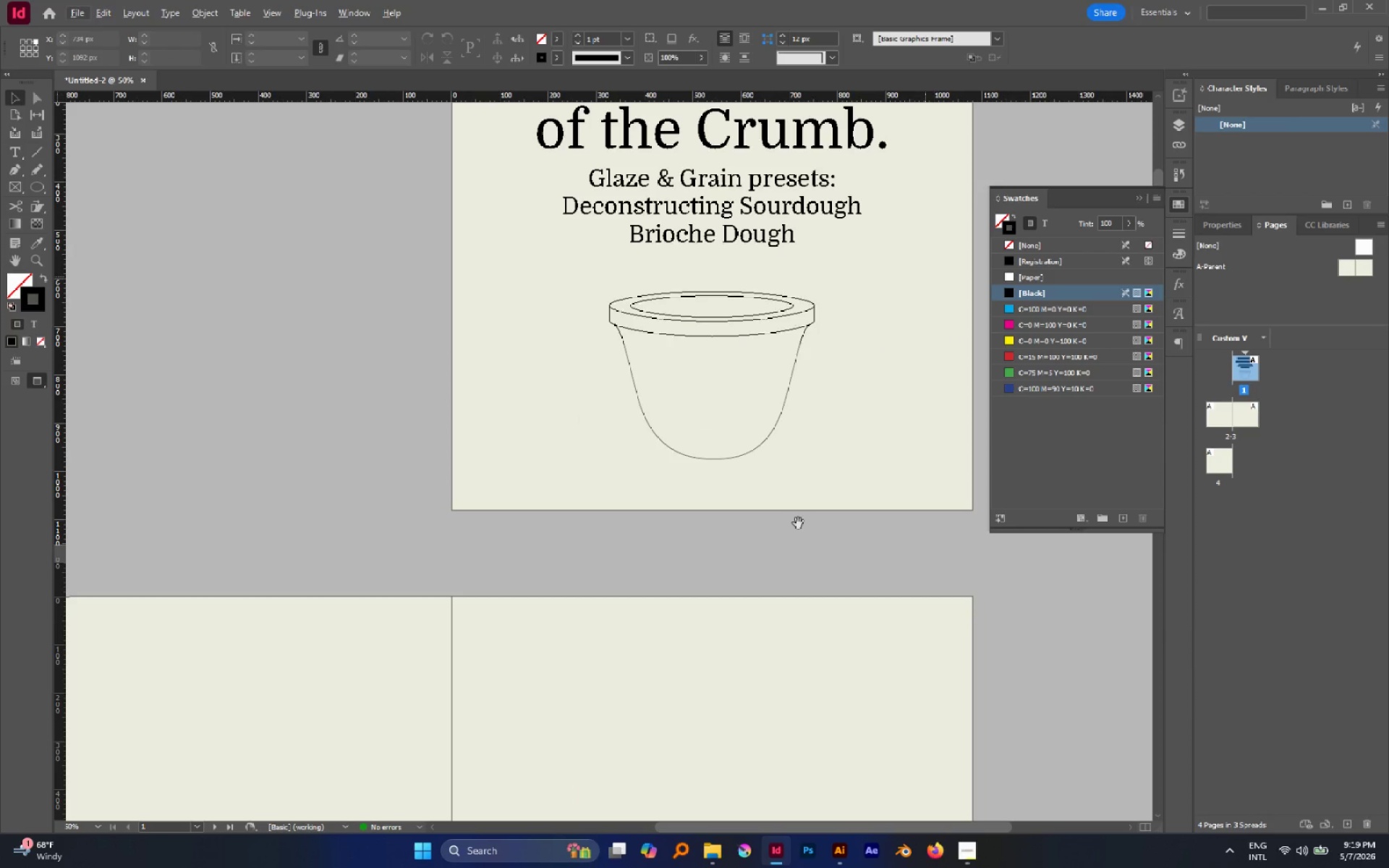 
key(A)
 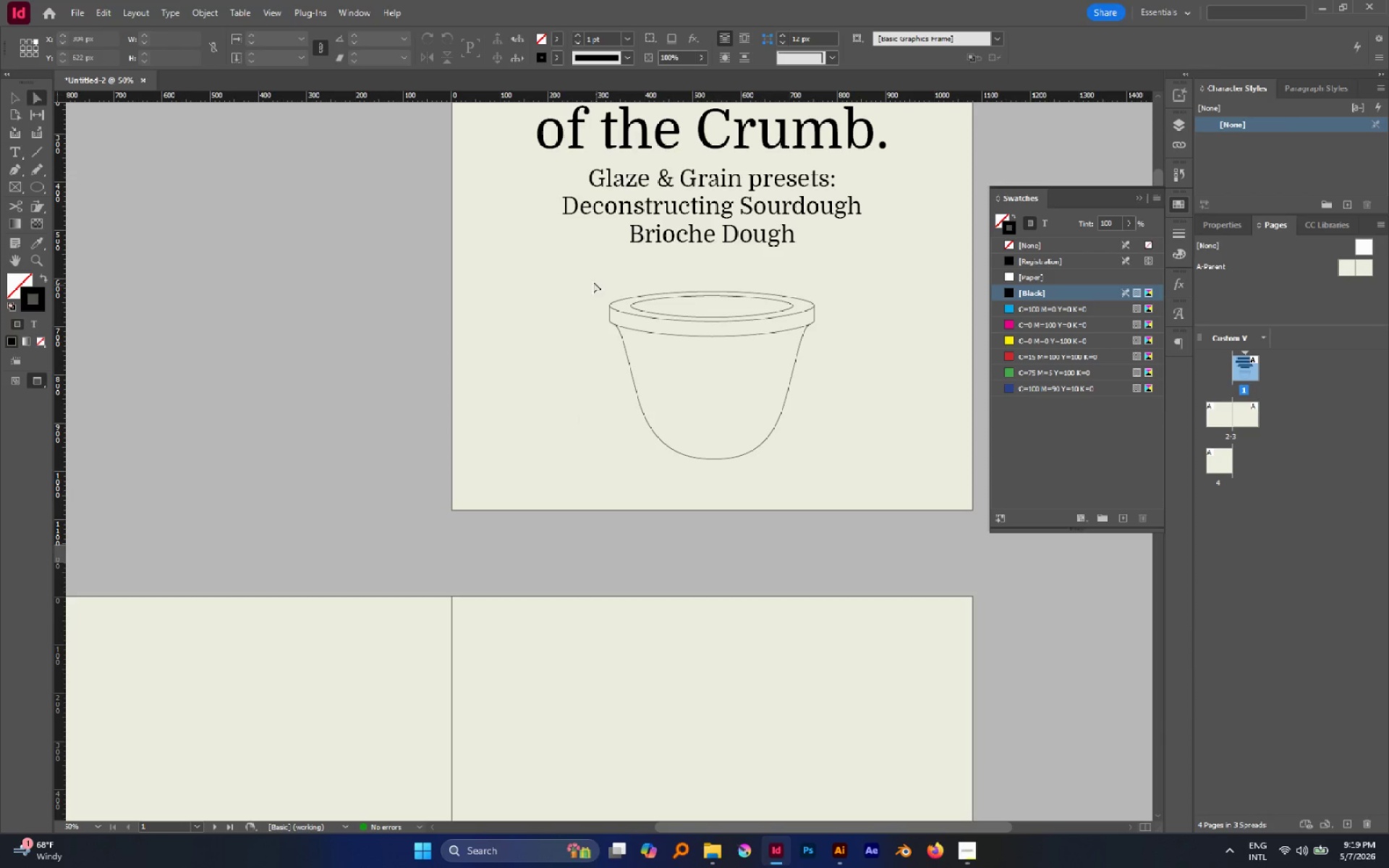 
left_click_drag(start_coordinate=[580, 267], to_coordinate=[865, 352])
 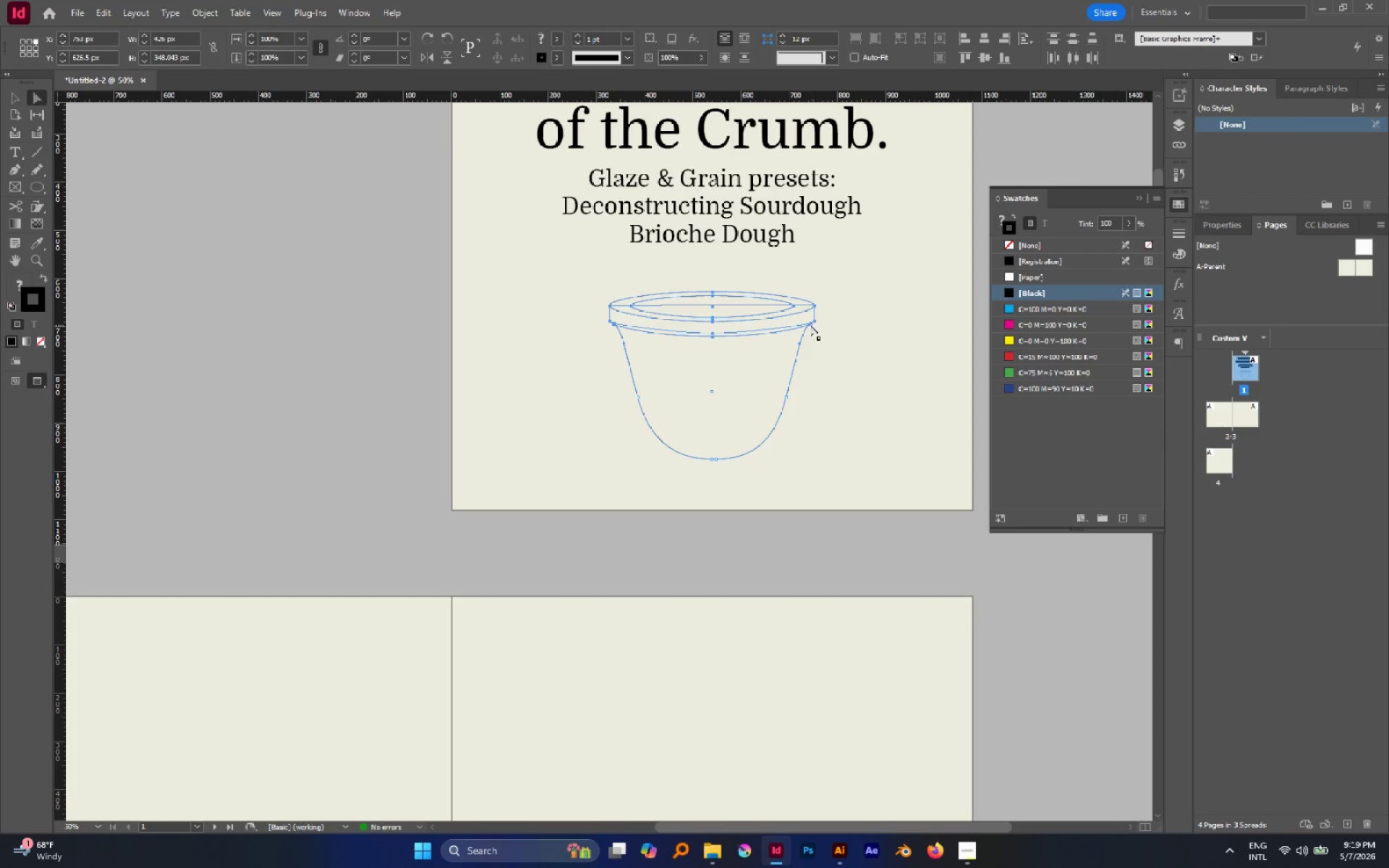 
left_click_drag(start_coordinate=[809, 324], to_coordinate=[808, 353])
 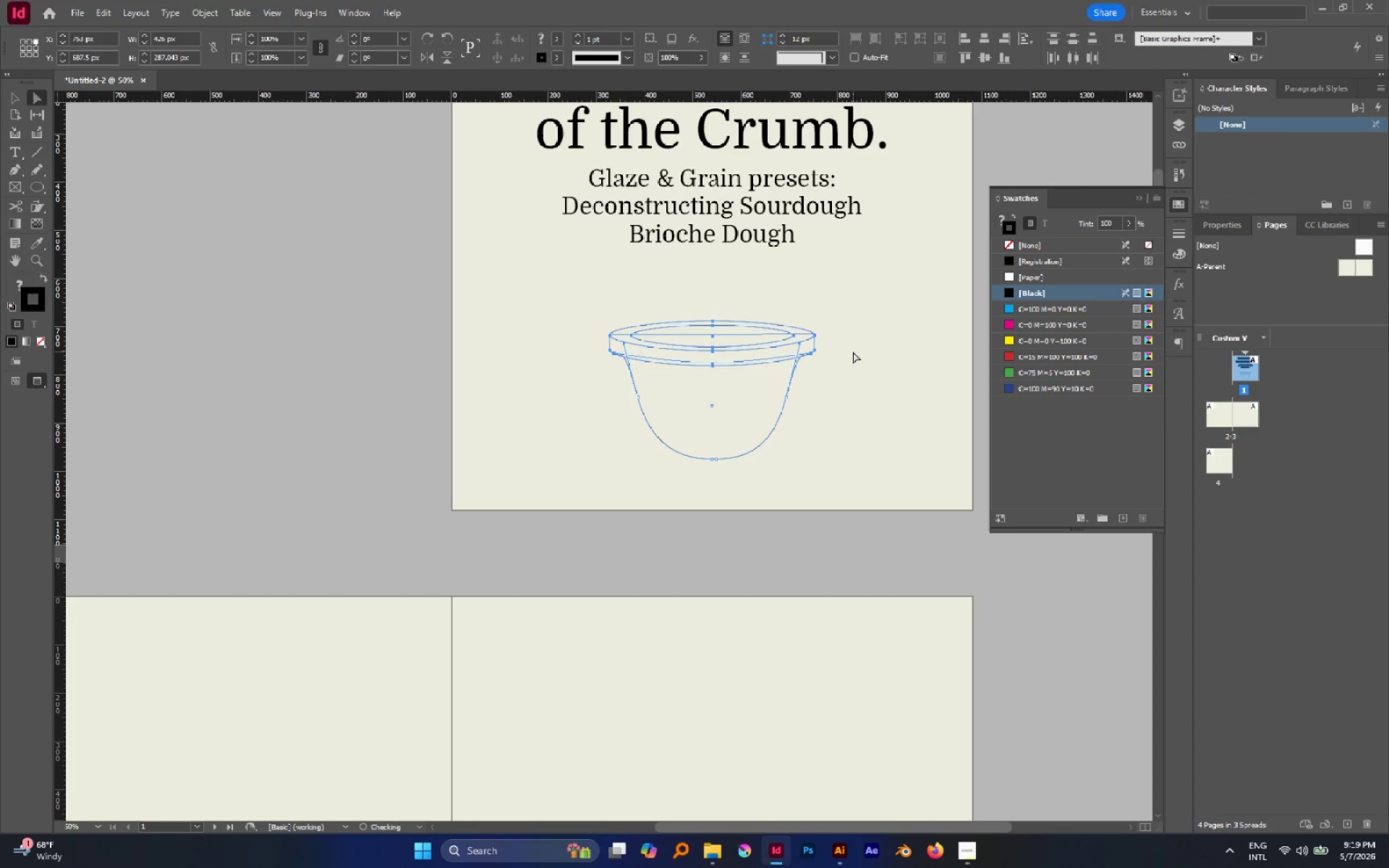 
hold_key(key=ShiftLeft, duration=1.09)
 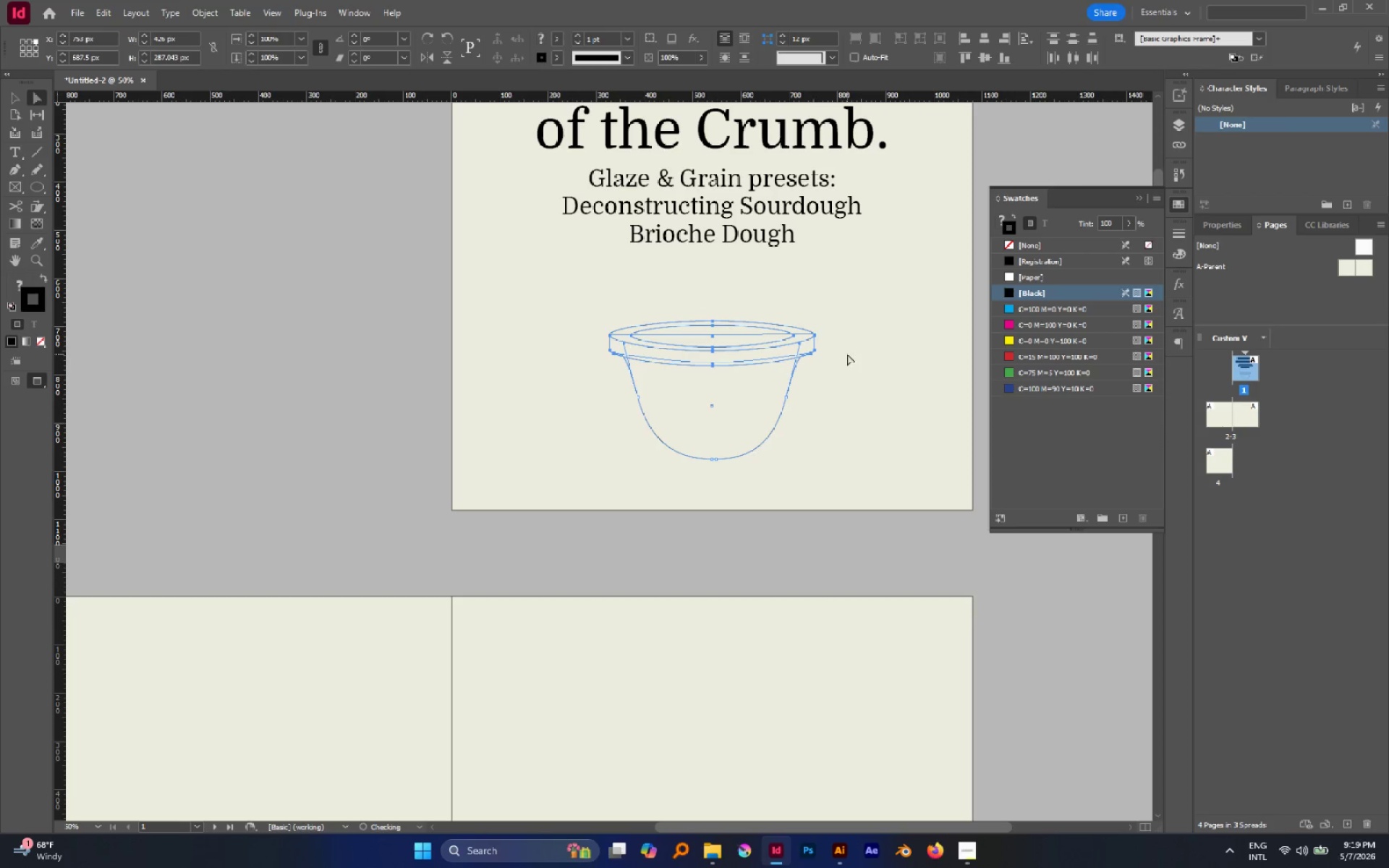 
left_click([853, 352])
 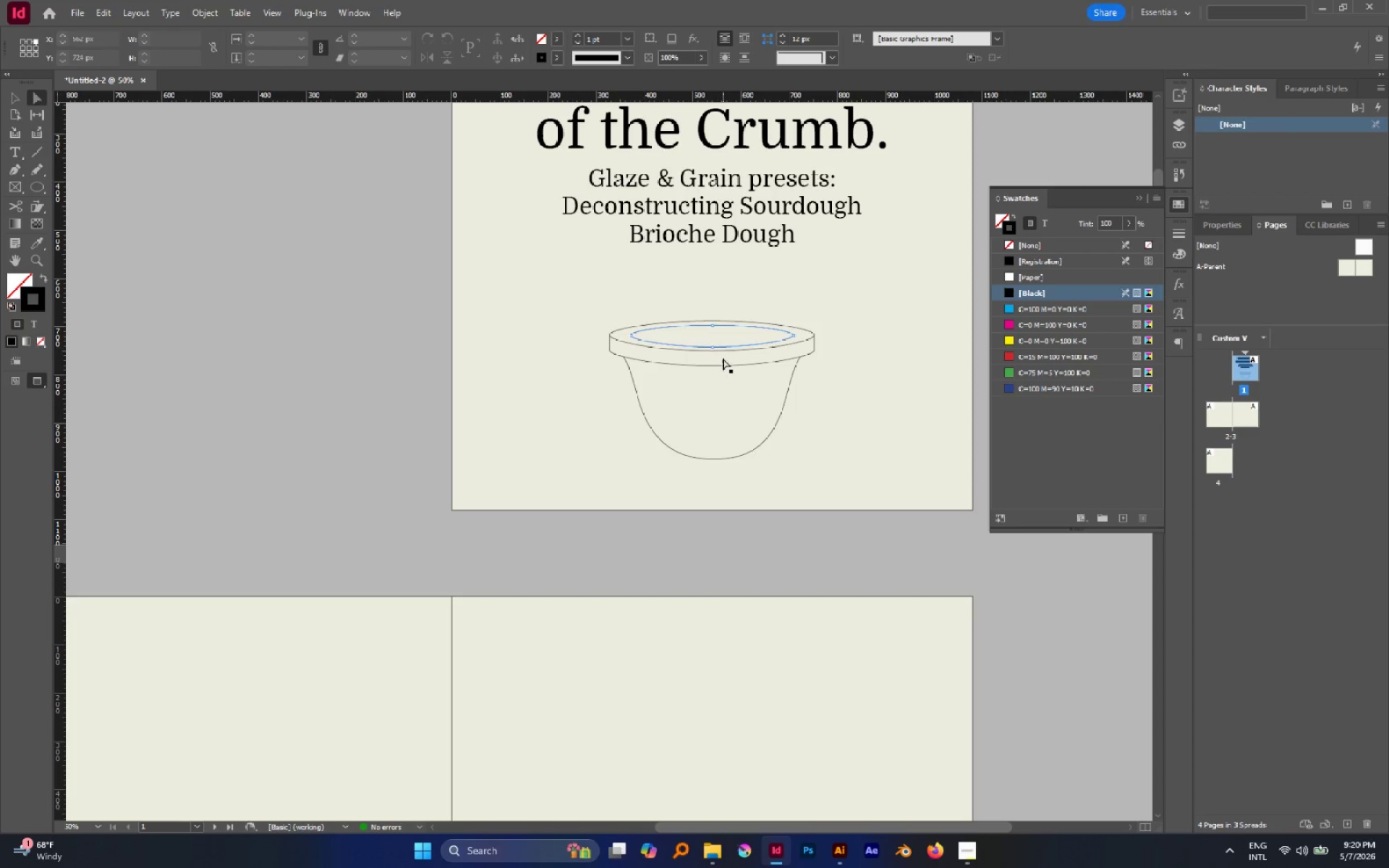 
left_click_drag(start_coordinate=[736, 386], to_coordinate=[696, 344])
 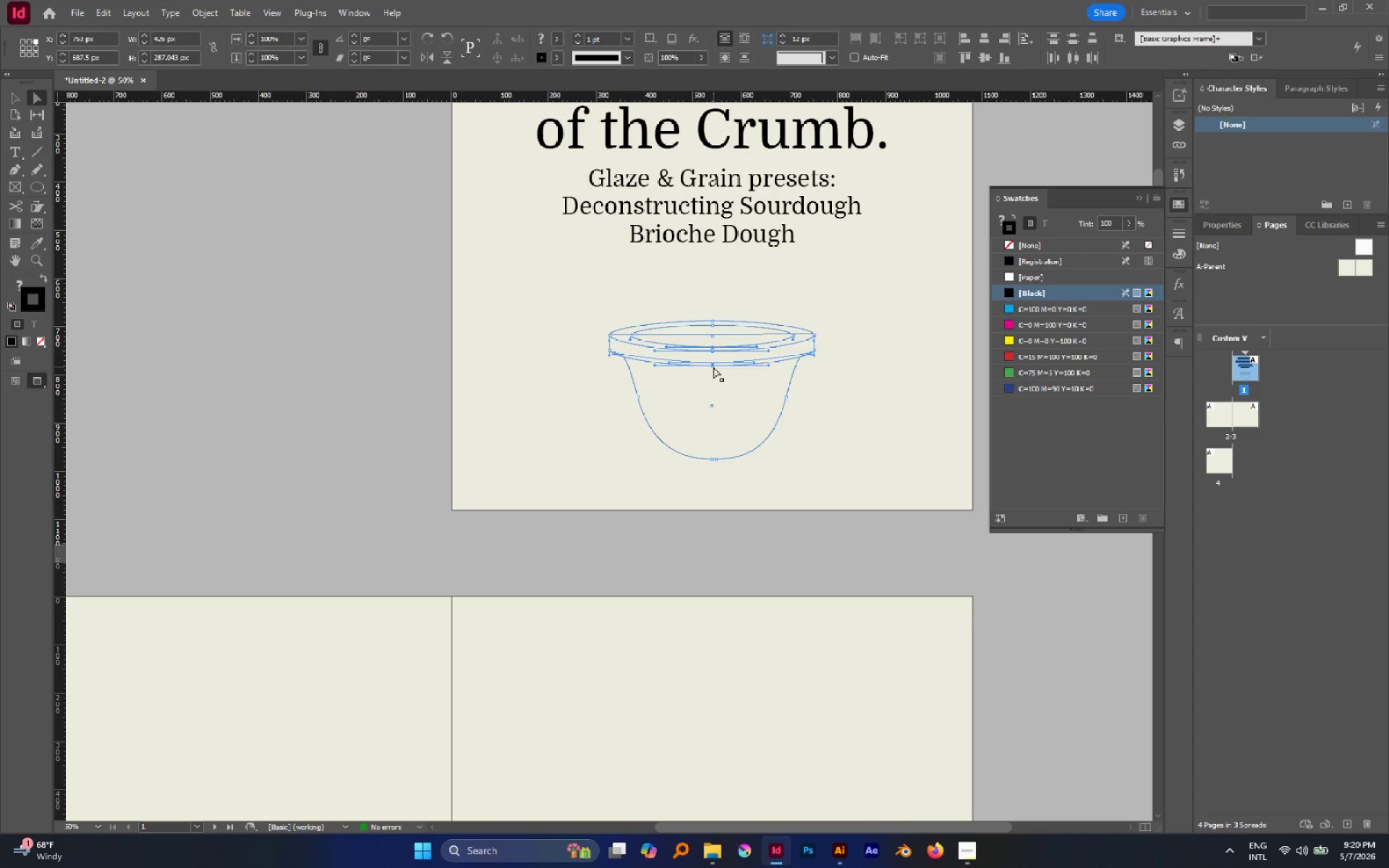 
left_click_drag(start_coordinate=[713, 367], to_coordinate=[715, 375])
 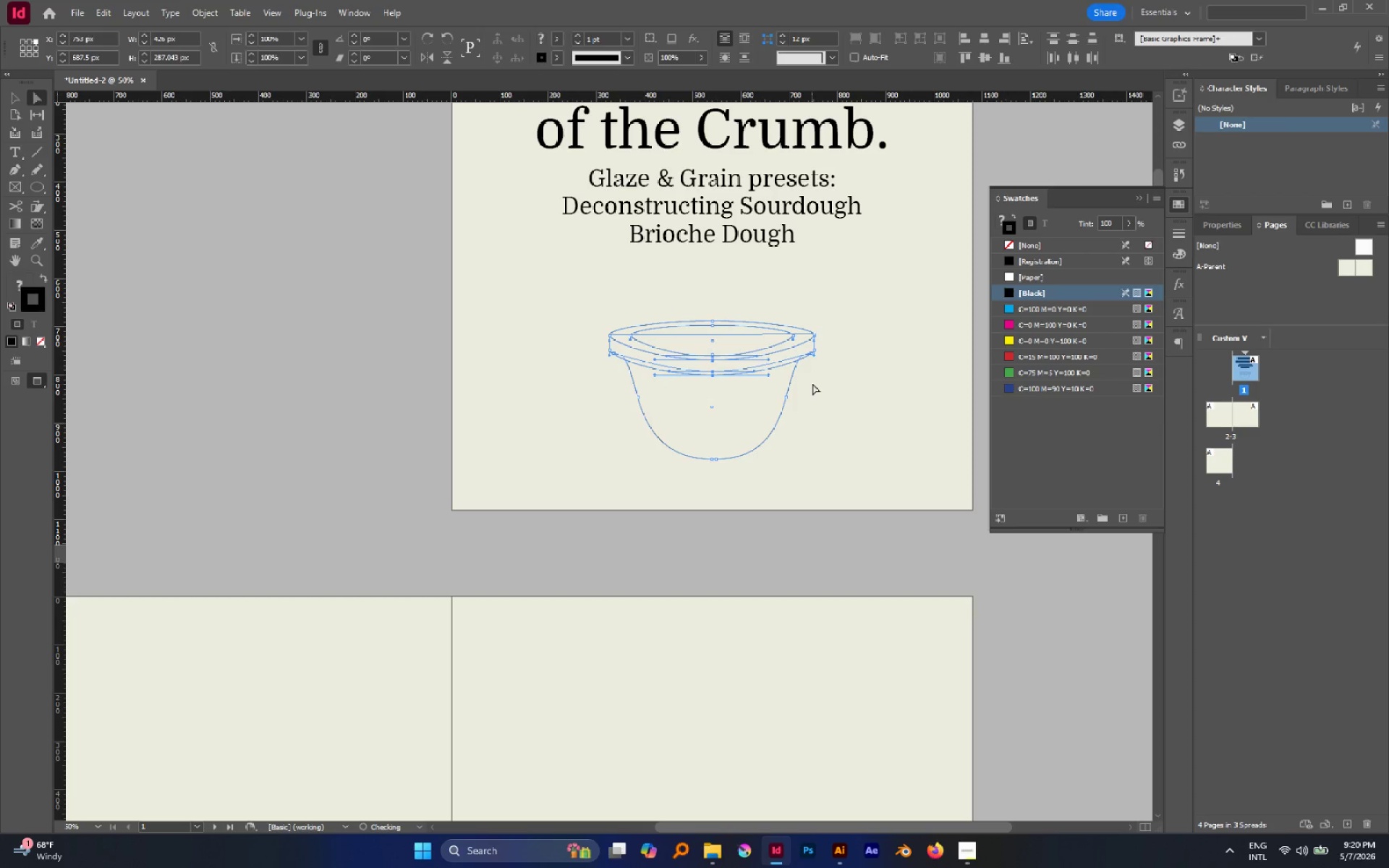 
hold_key(key=ShiftLeft, duration=0.94)
 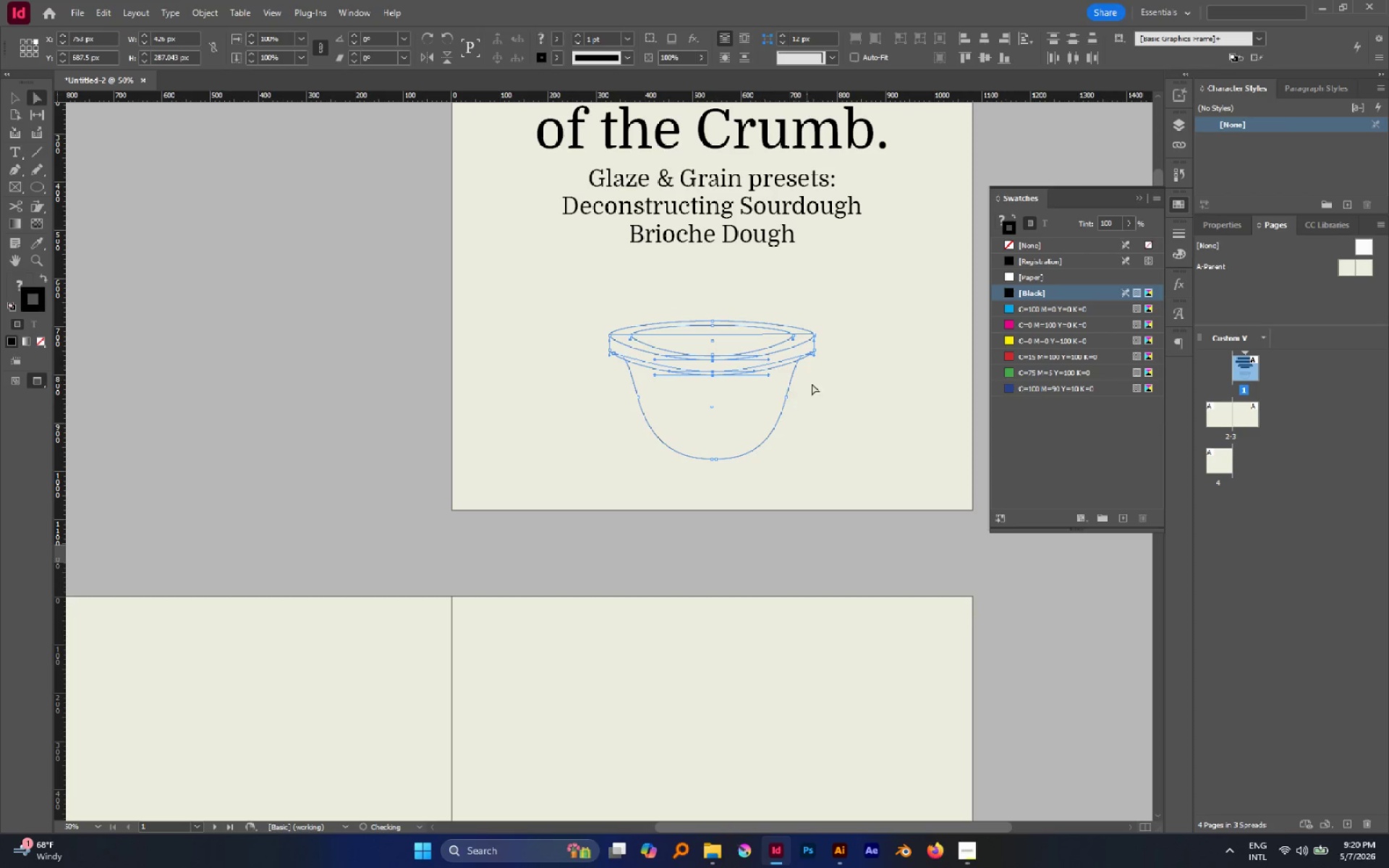 
left_click([812, 383])
 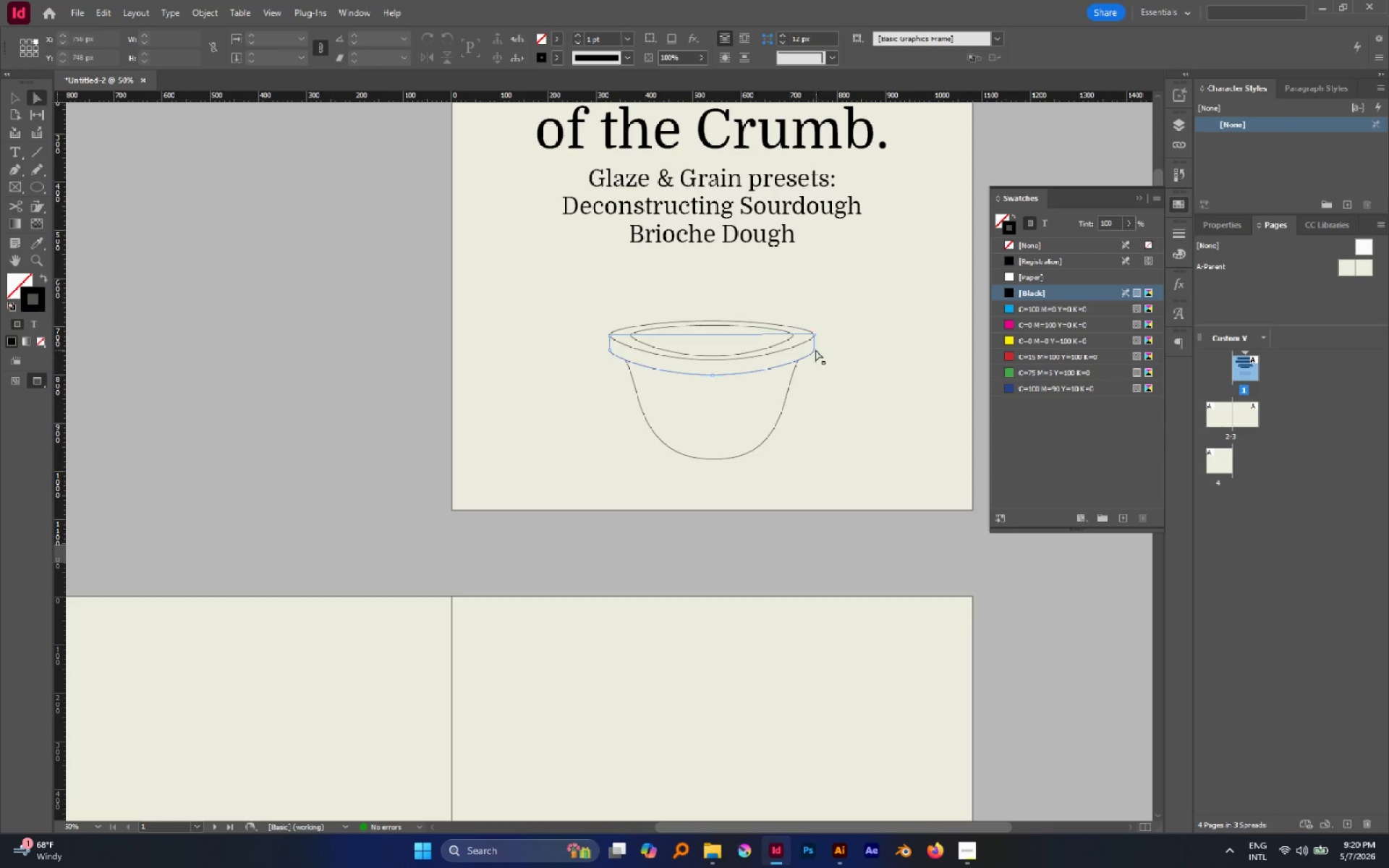 
hold_key(key=AltLeft, duration=0.55)
scroll: coordinate [835, 344], scroll_direction: up, amount: 2.0
 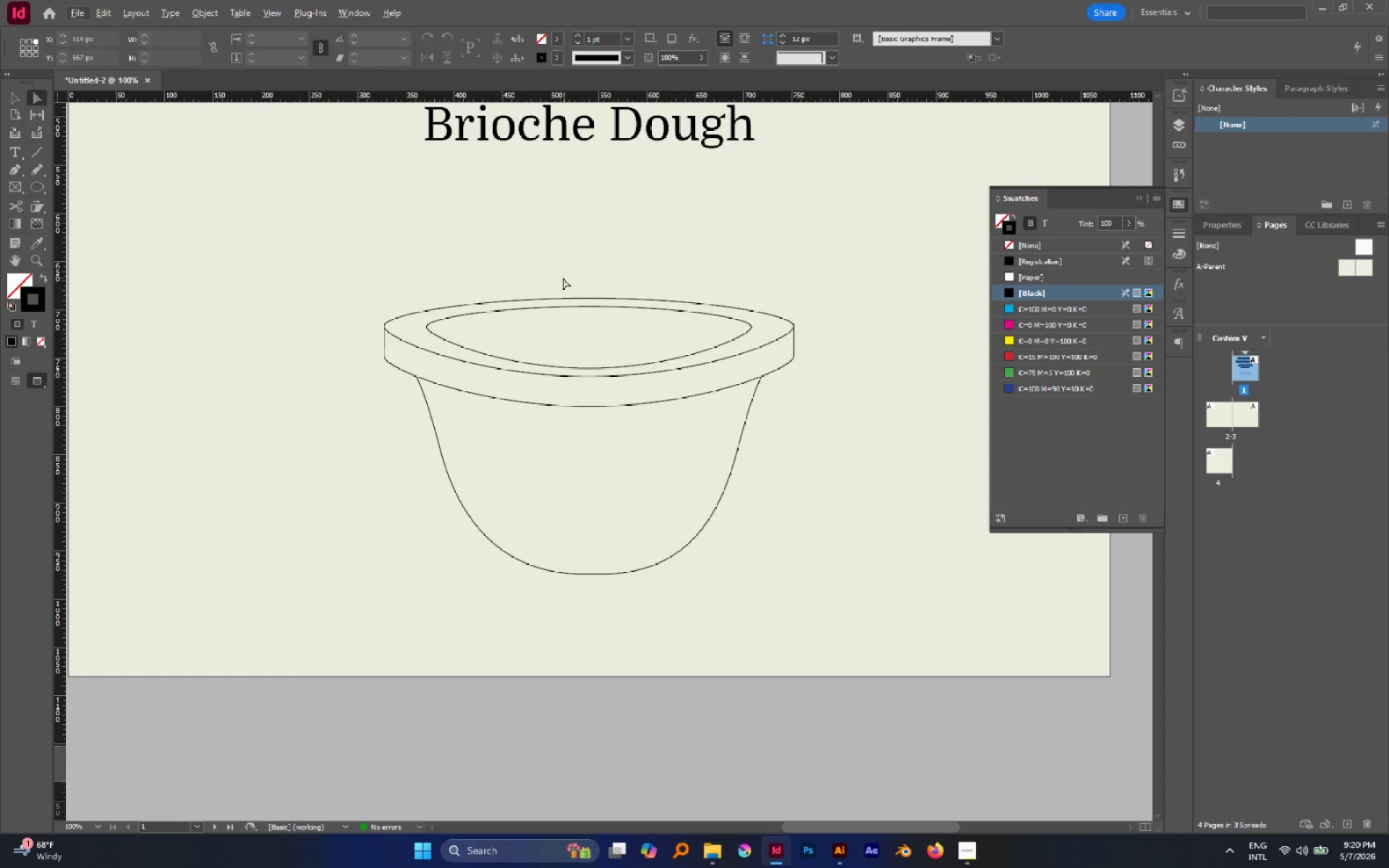 
left_click_drag(start_coordinate=[575, 278], to_coordinate=[626, 328])
 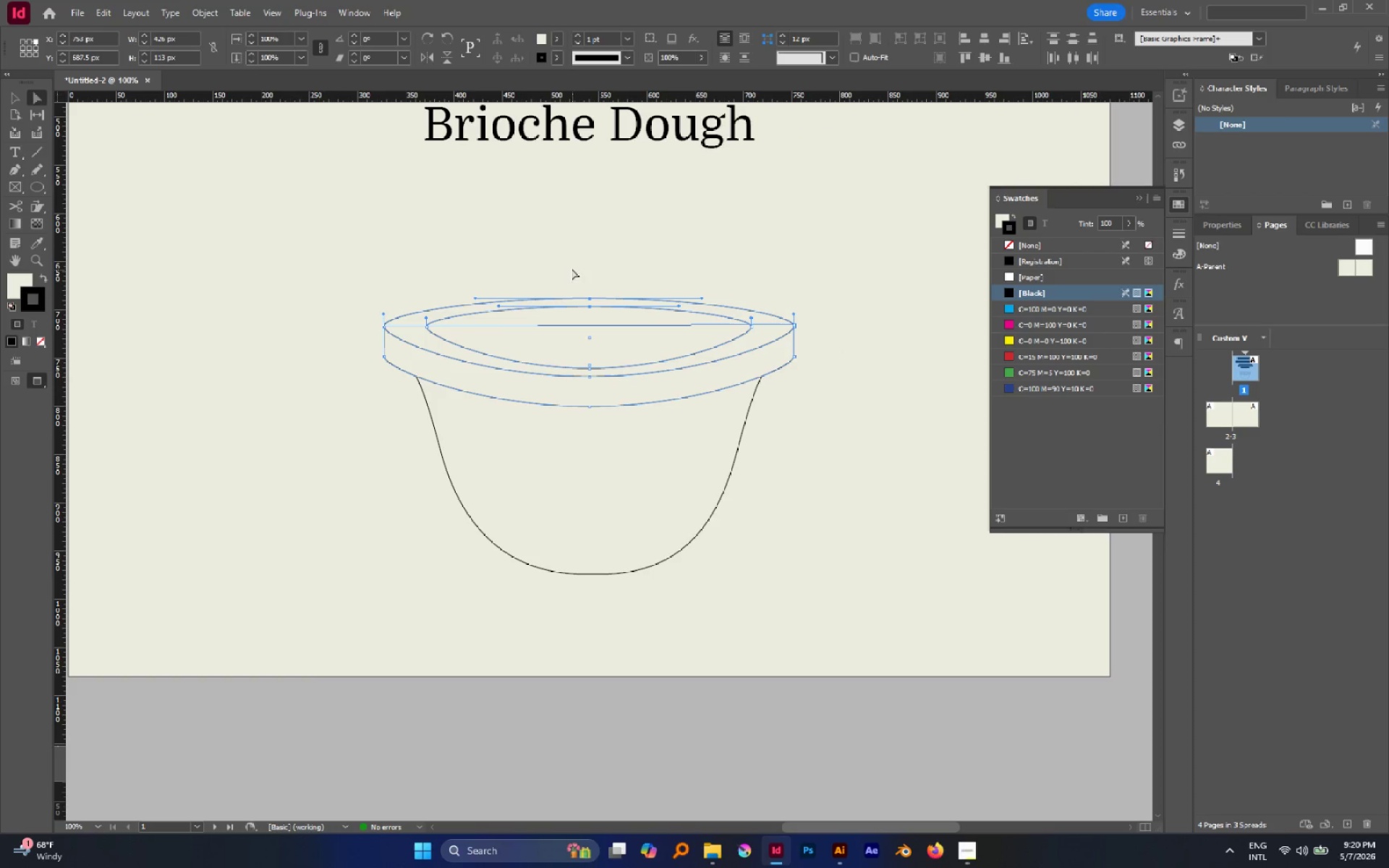 
left_click_drag(start_coordinate=[569, 266], to_coordinate=[613, 311])
 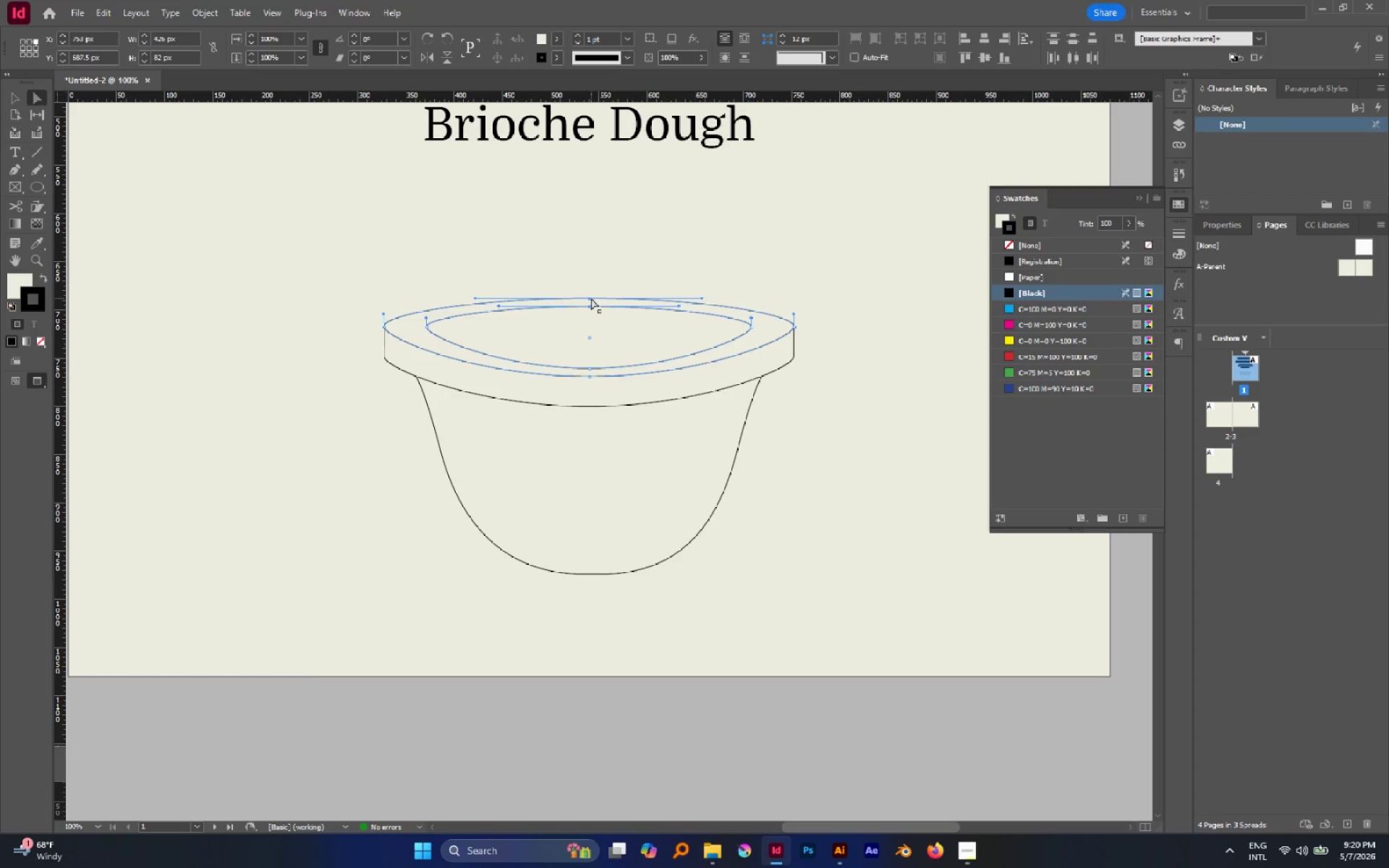 
left_click_drag(start_coordinate=[590, 298], to_coordinate=[590, 289])
 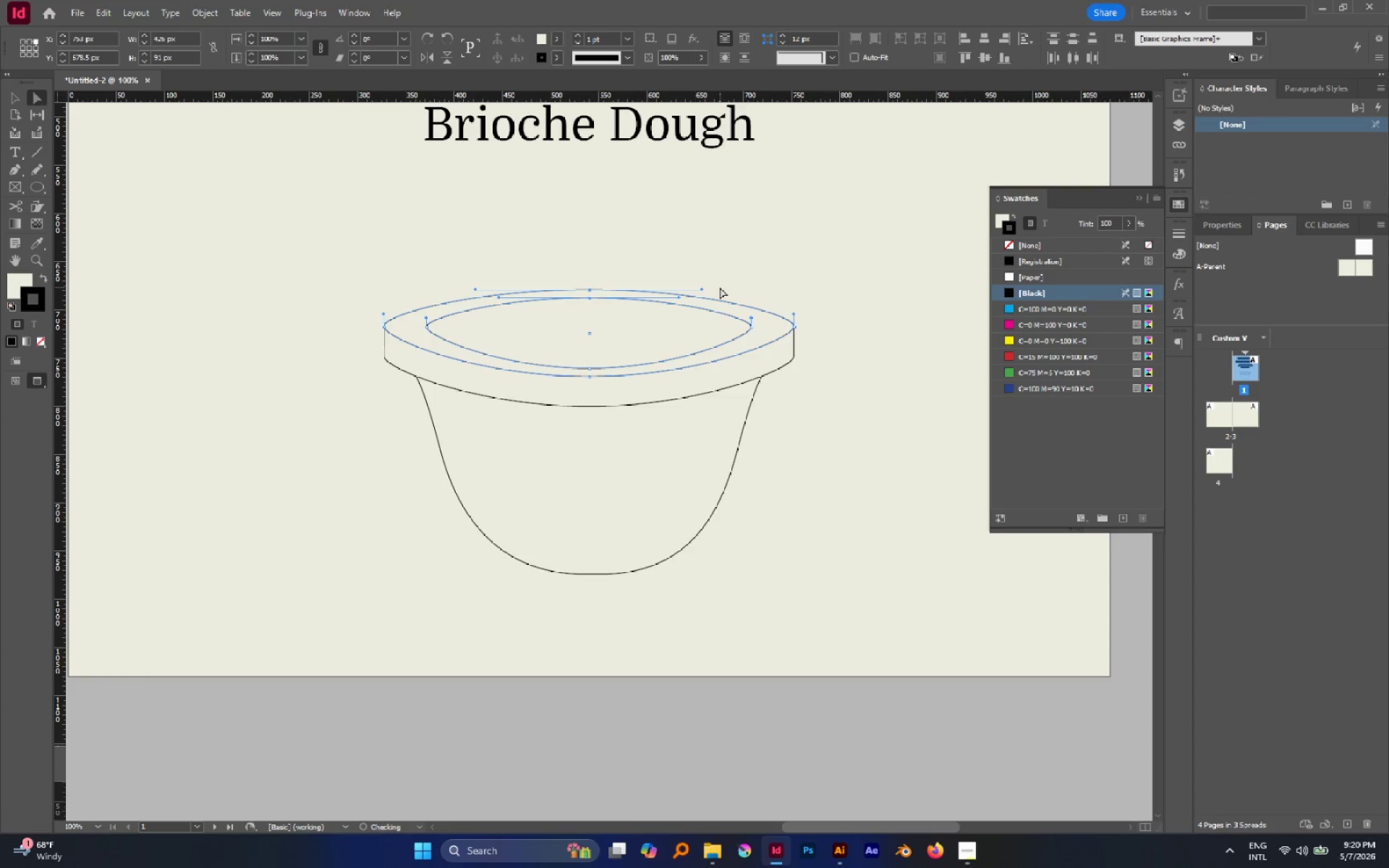 
hold_key(key=ShiftLeft, duration=1.06)
 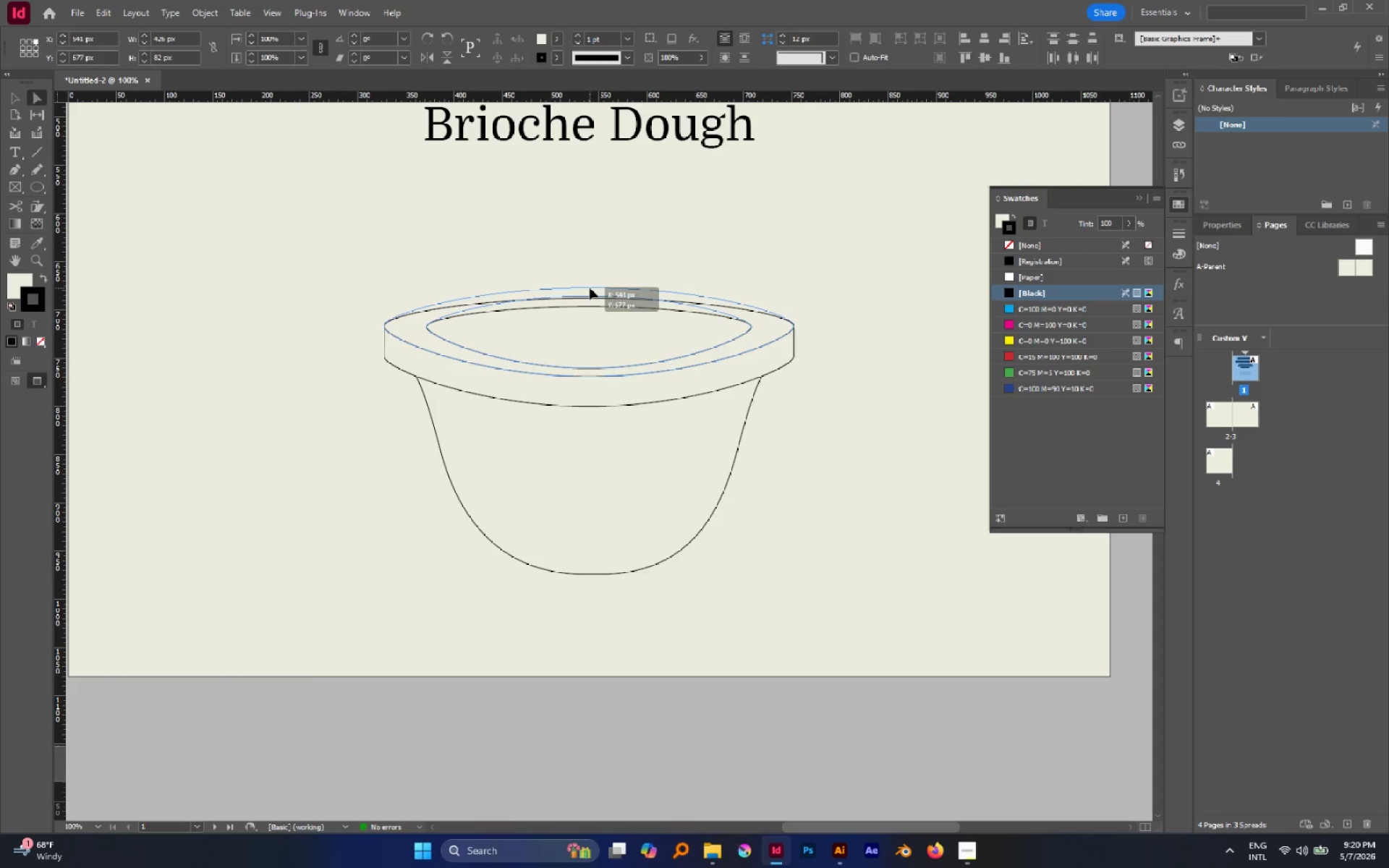 
hold_key(key=ShiftLeft, duration=2.55)
 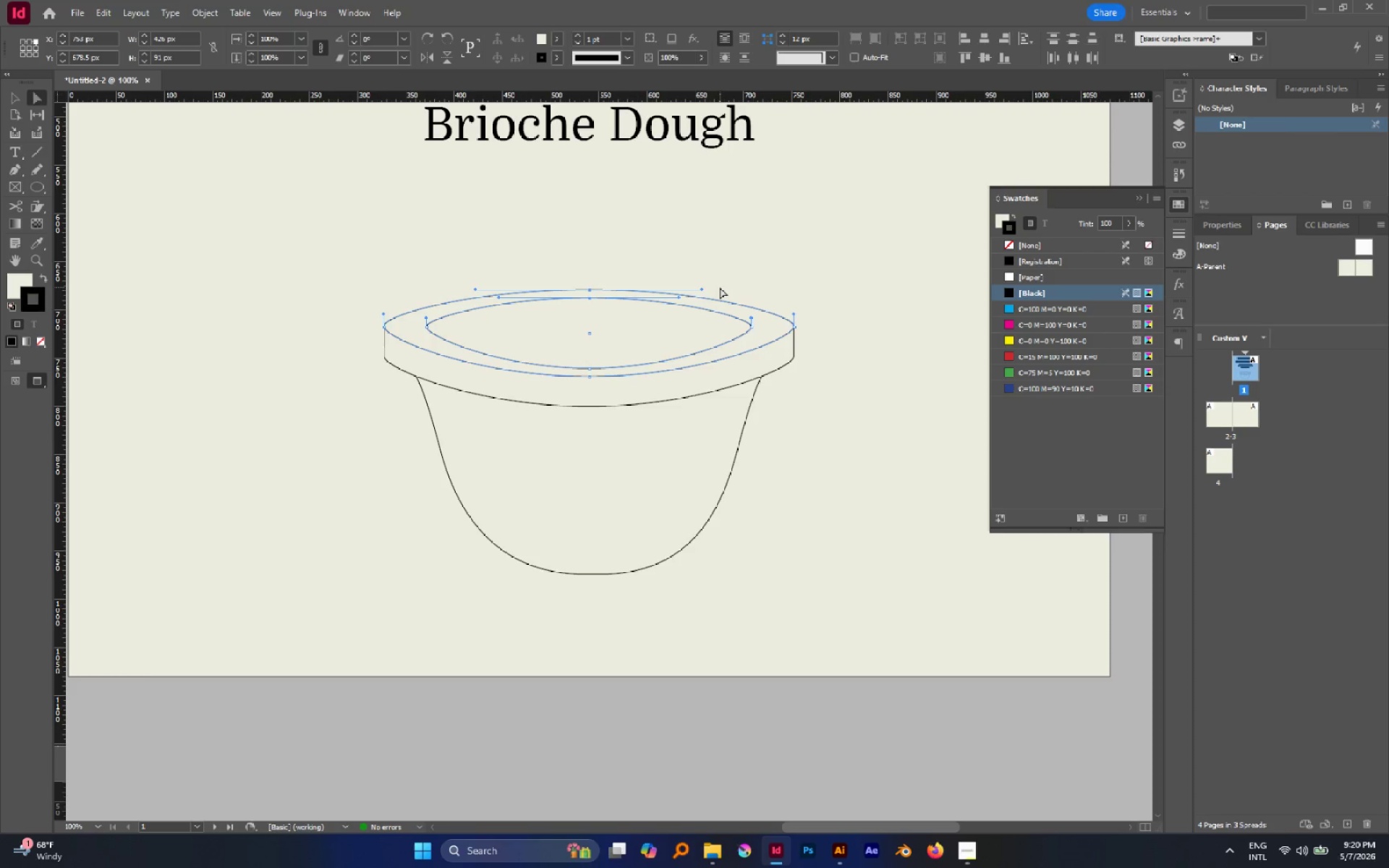 
key(Control+Z)
 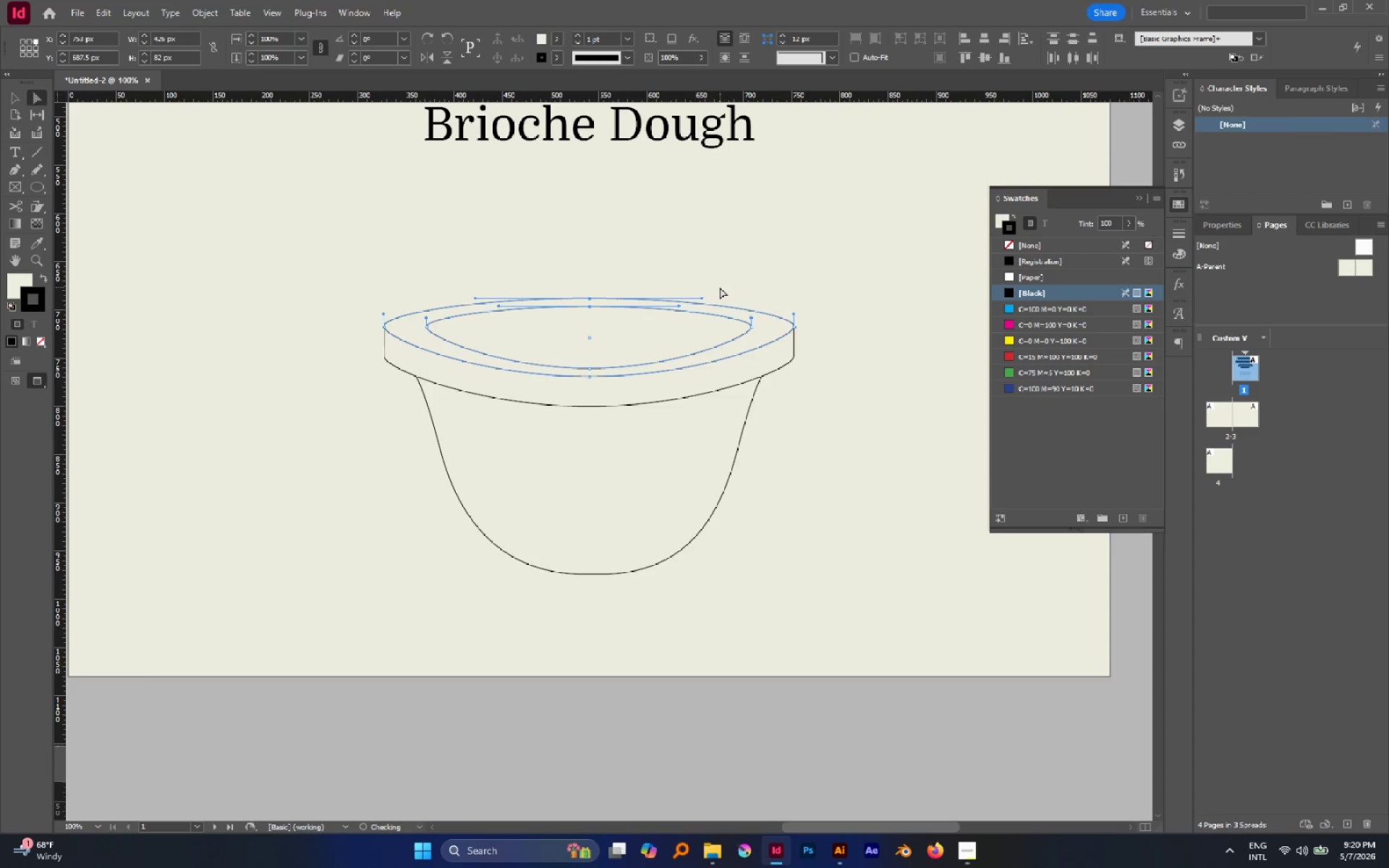 
key(Shift+ArrowUp)
 